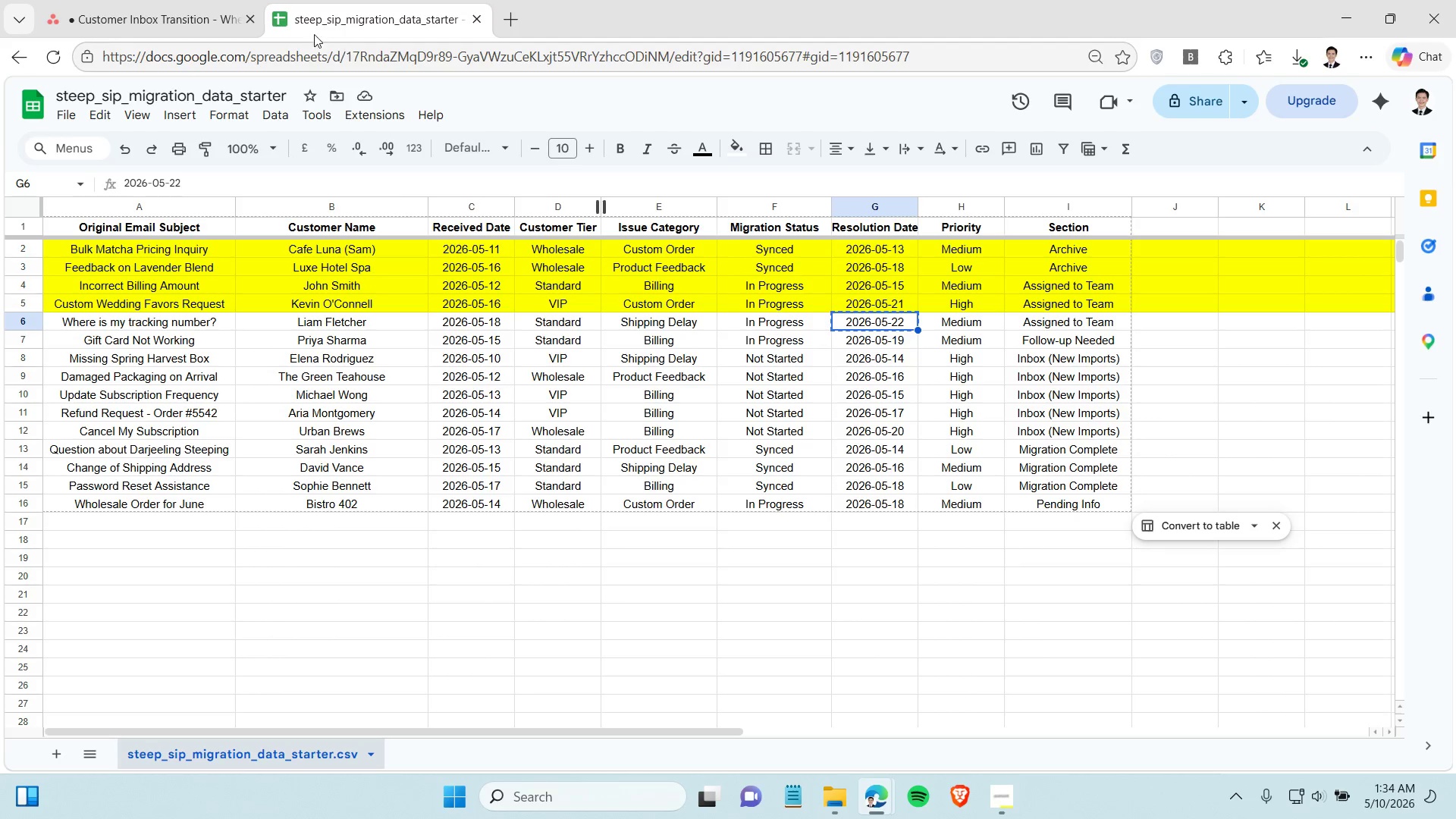 
left_click([199, 17])
 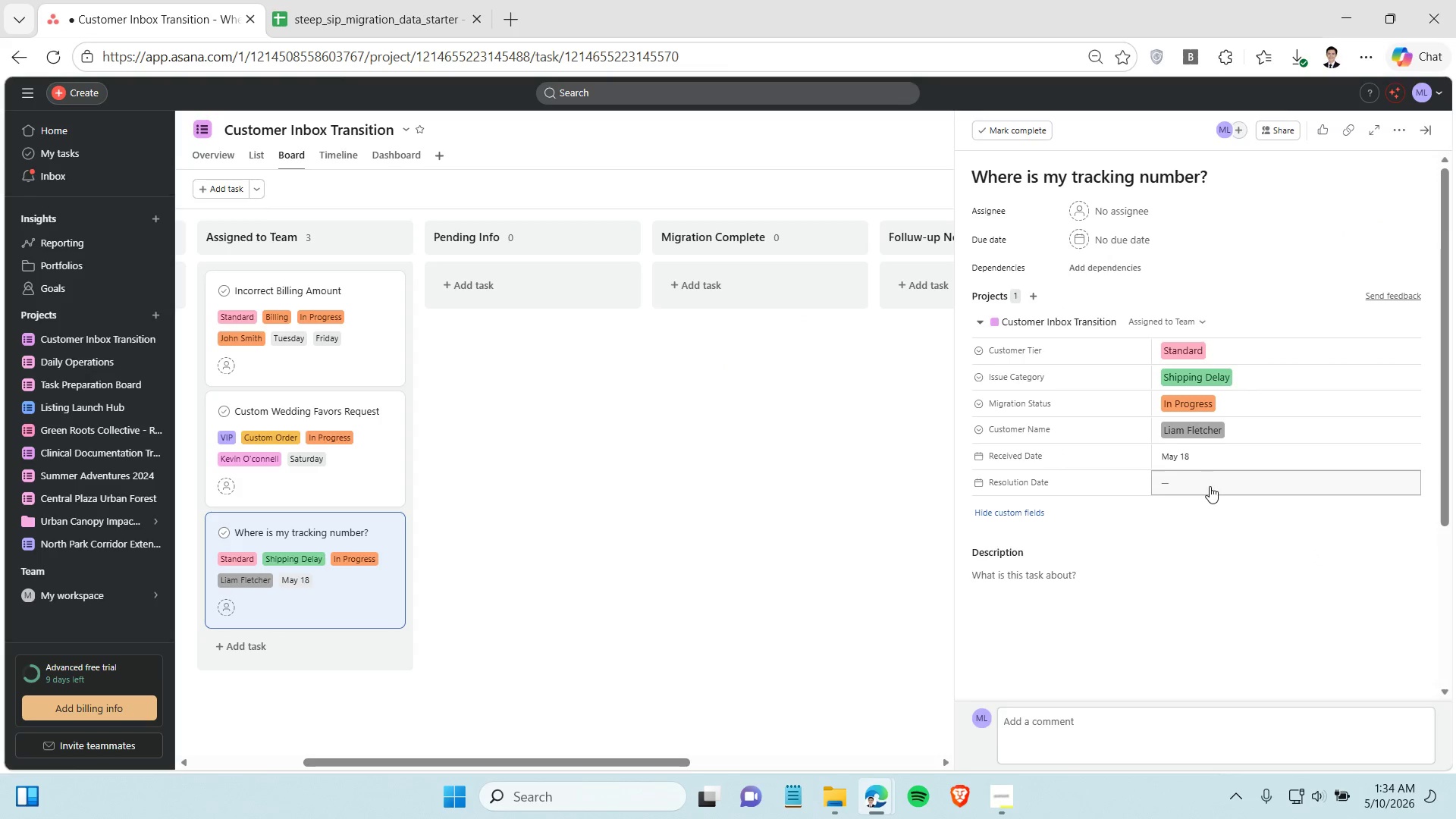 
left_click([1210, 486])
 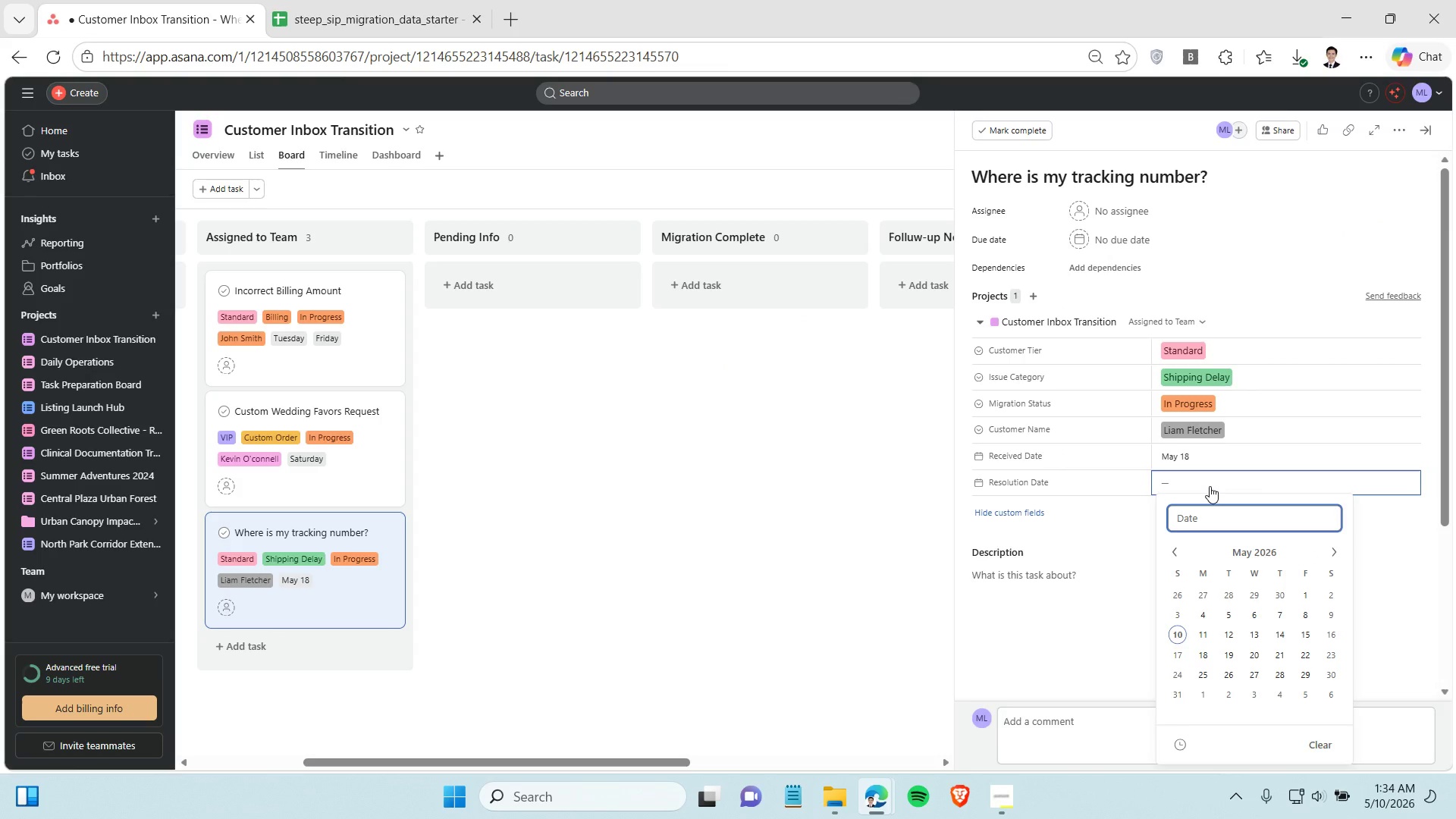 
key(Control+V)
 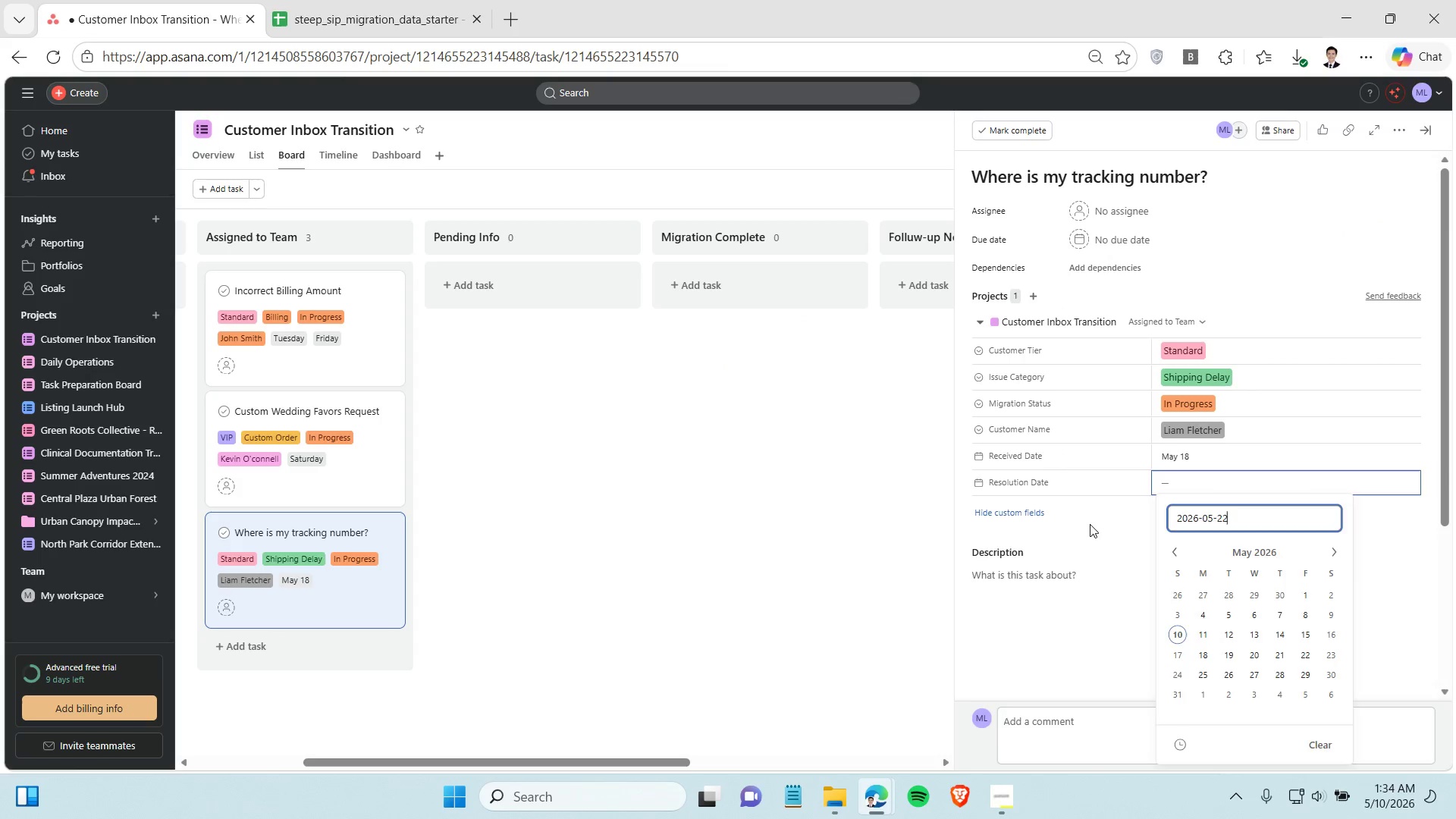 
left_click([1090, 524])
 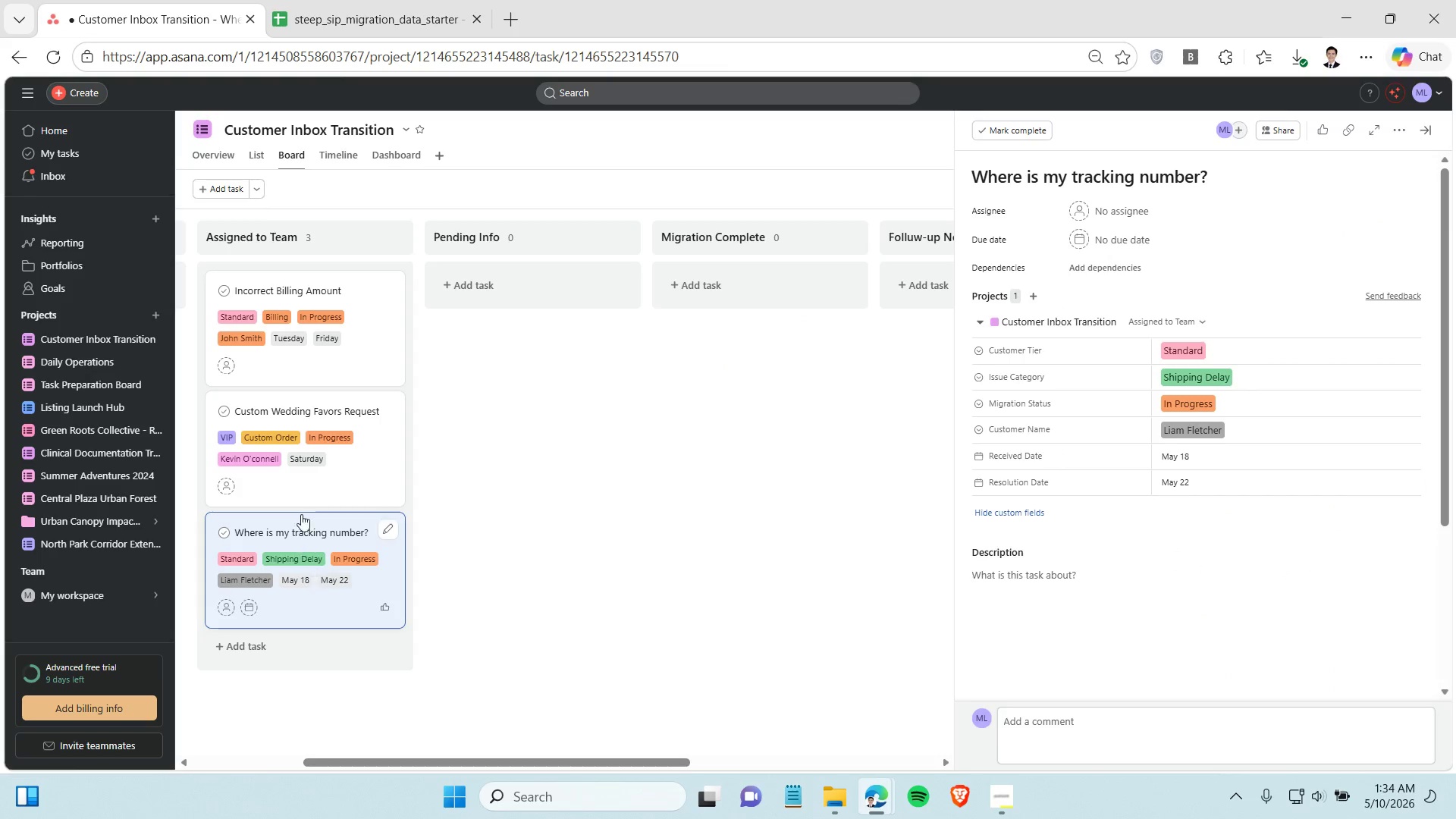 
left_click([311, 488])
 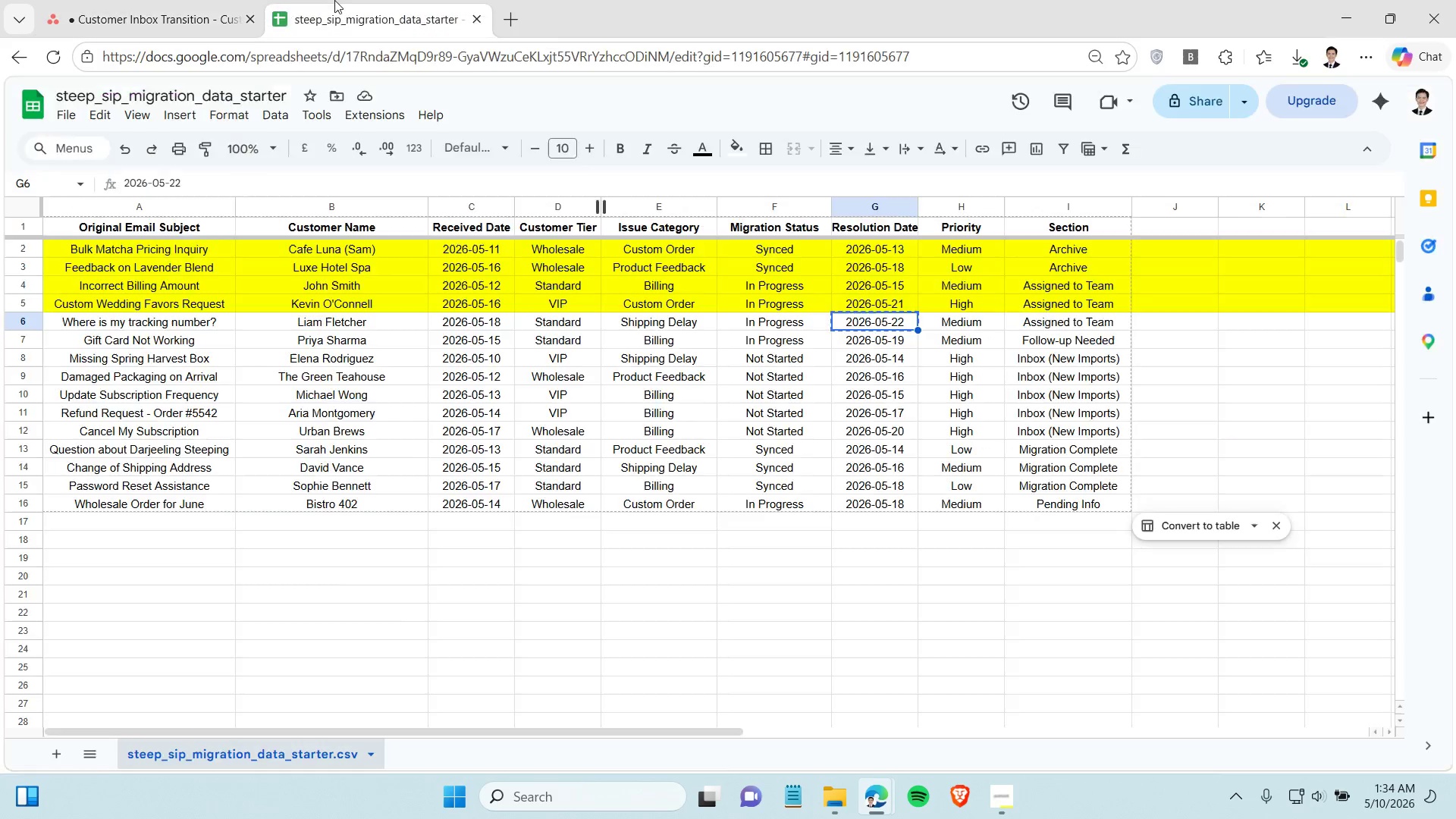 
wait(5.95)
 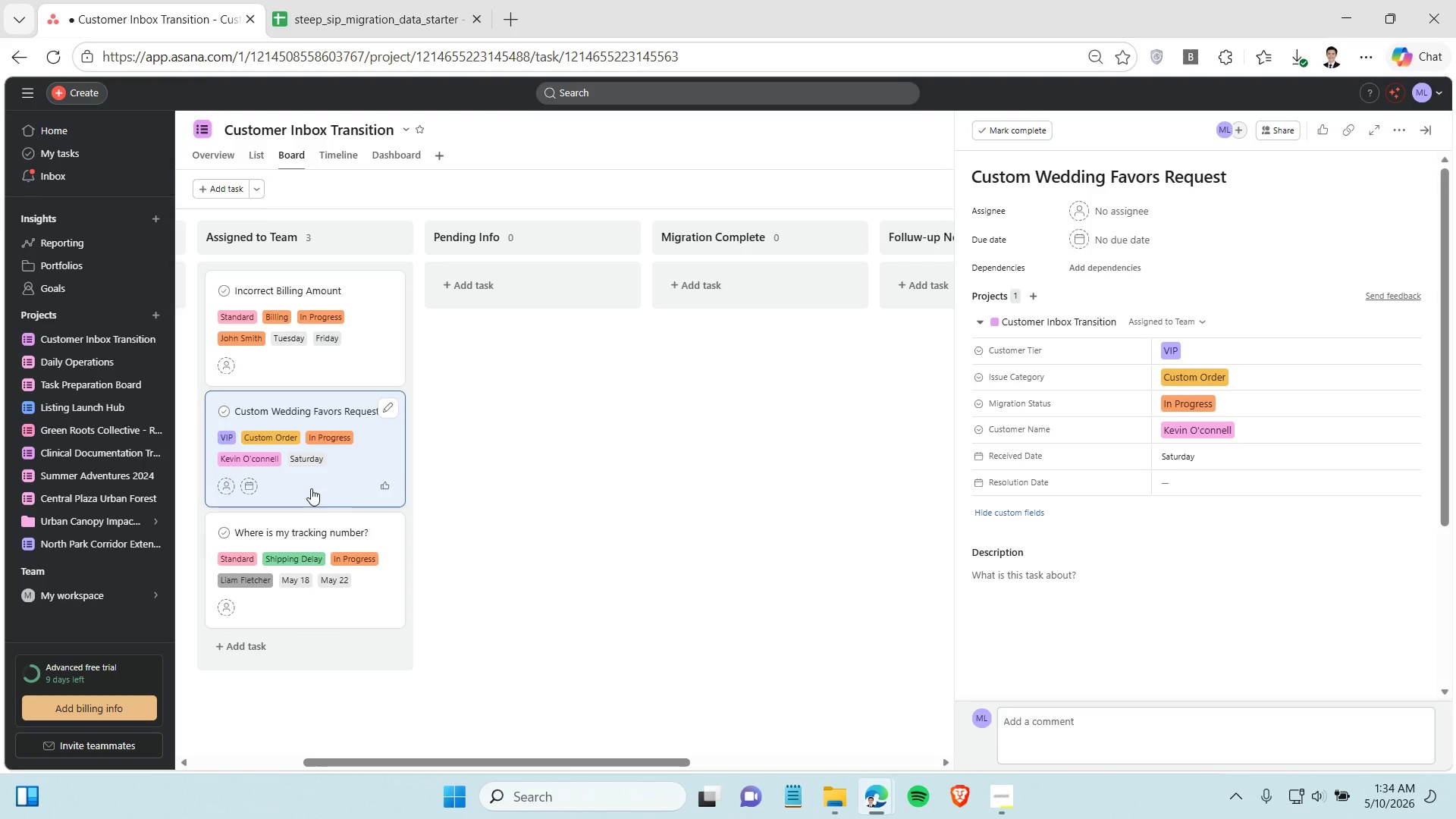 
left_click([187, 14])
 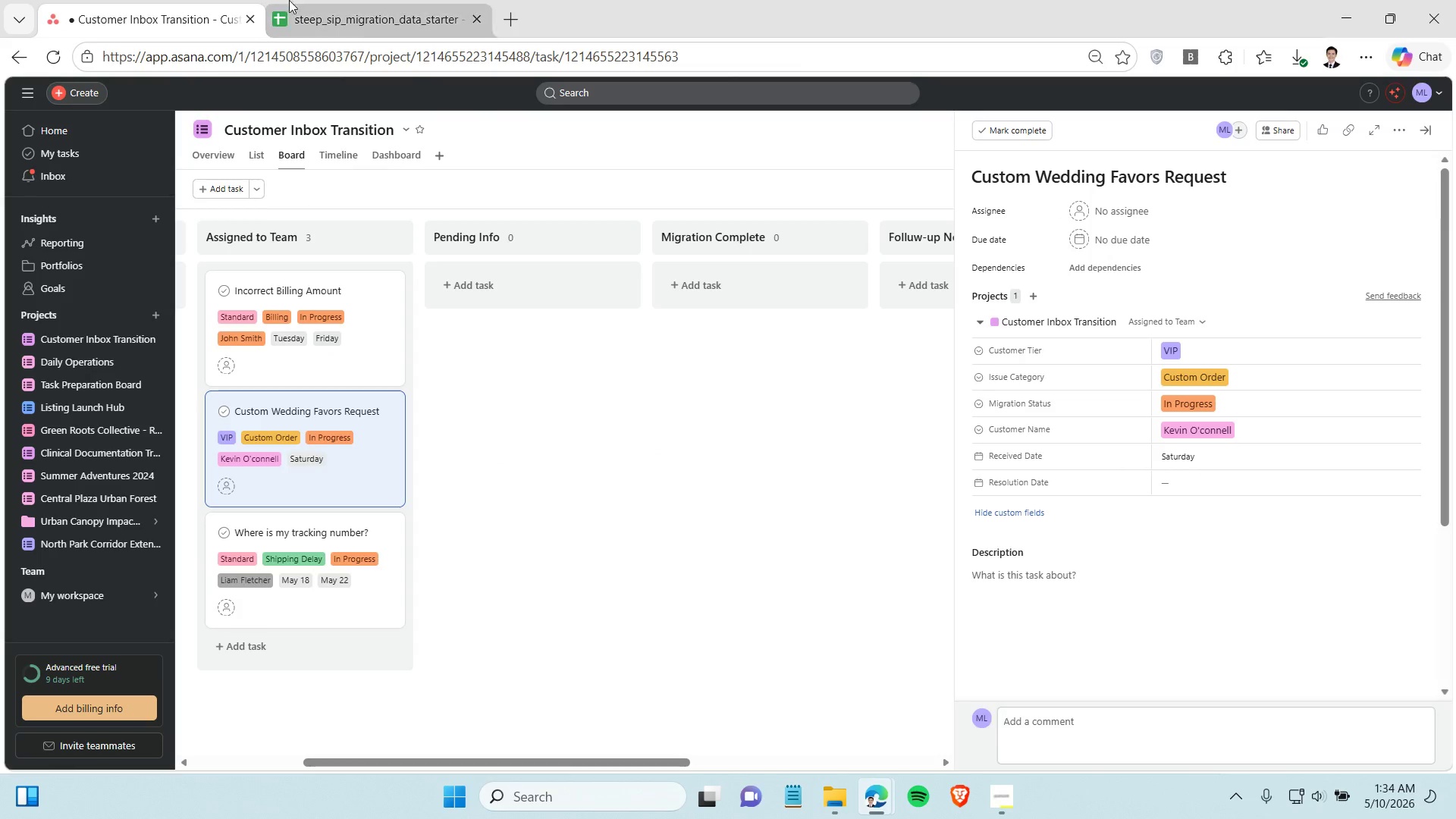 
left_click([310, 0])
 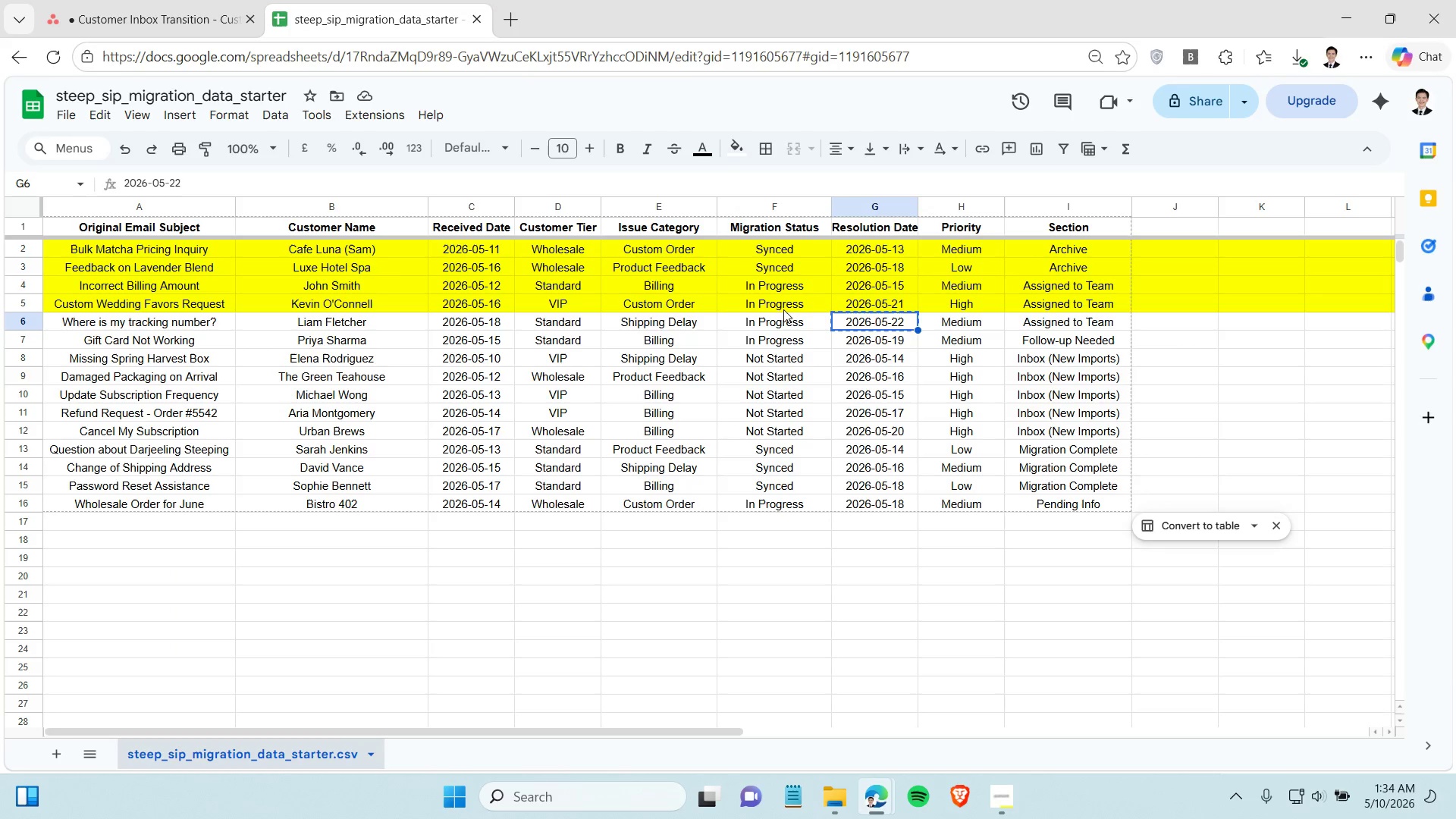 
left_click([882, 306])
 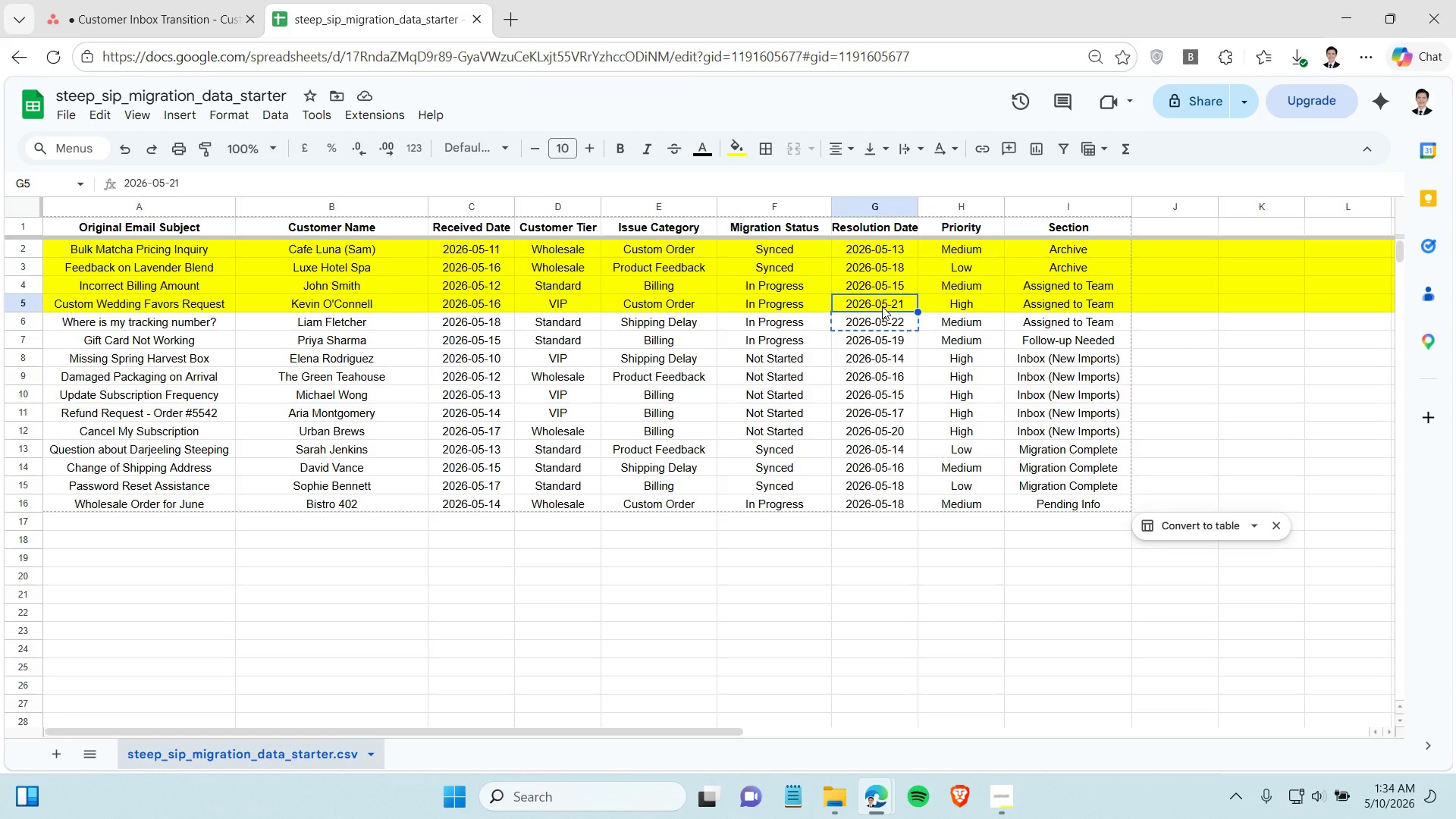 
key(Control+C)
 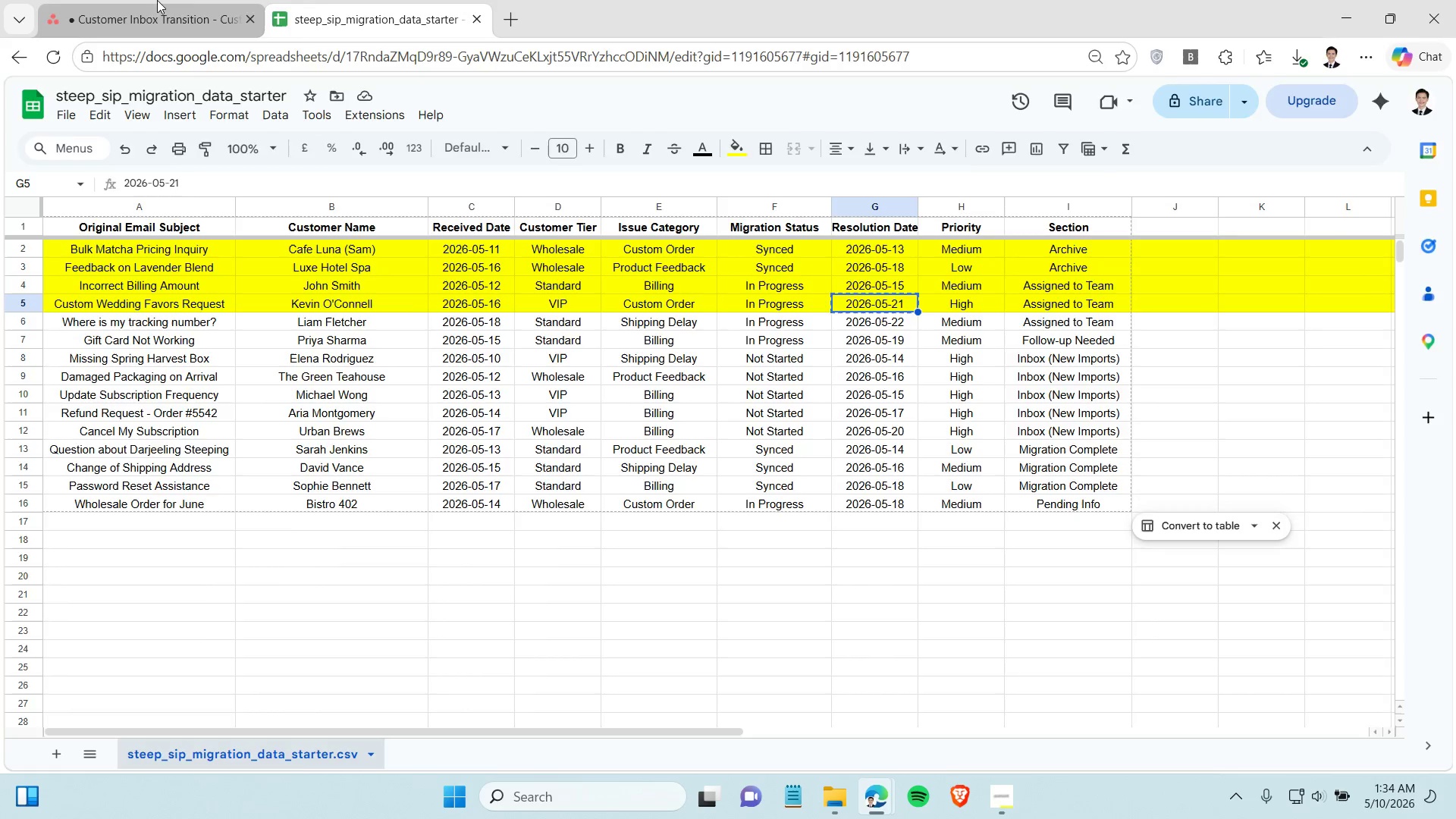 
left_click([157, 0])
 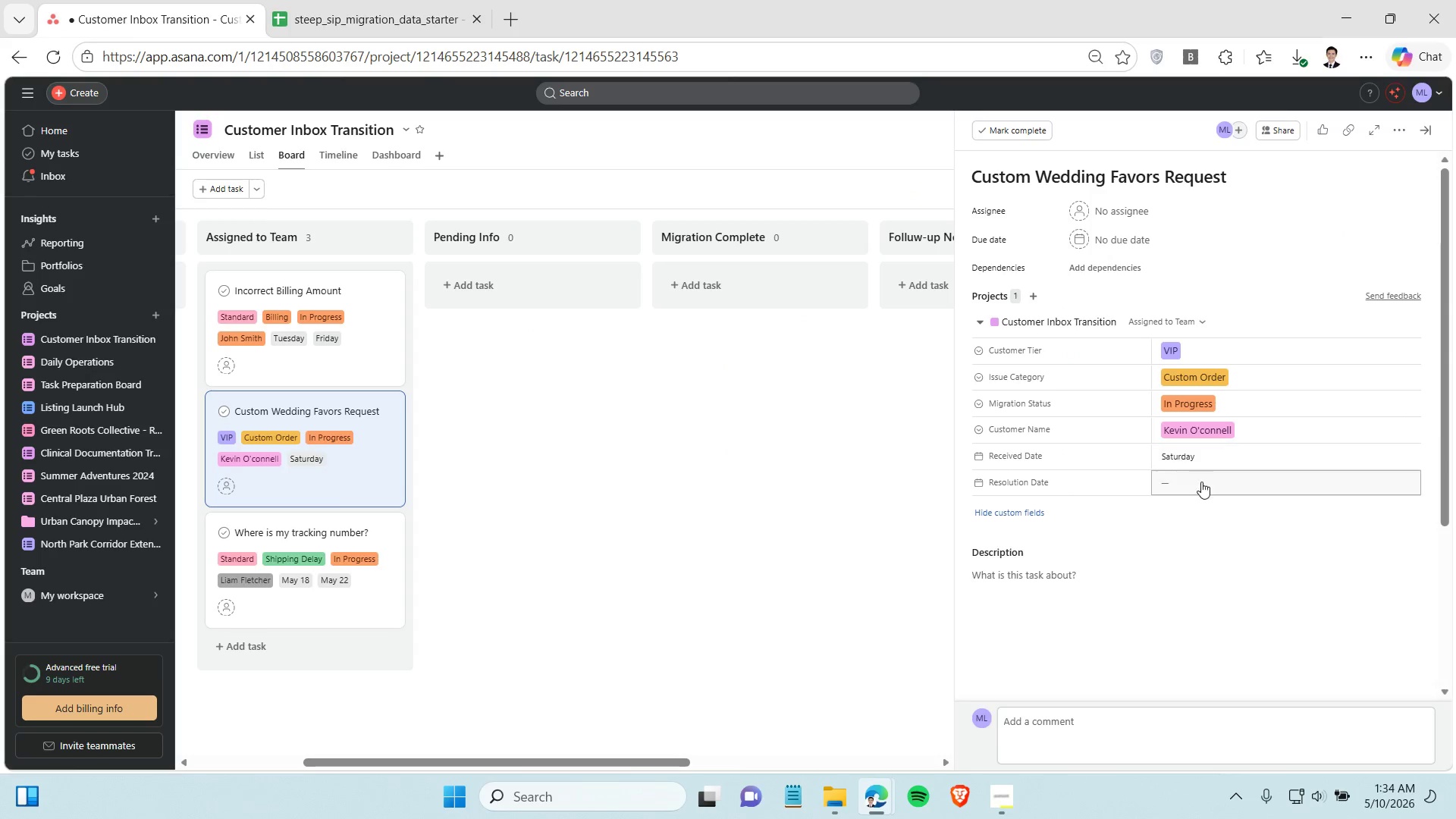 
left_click([1201, 482])
 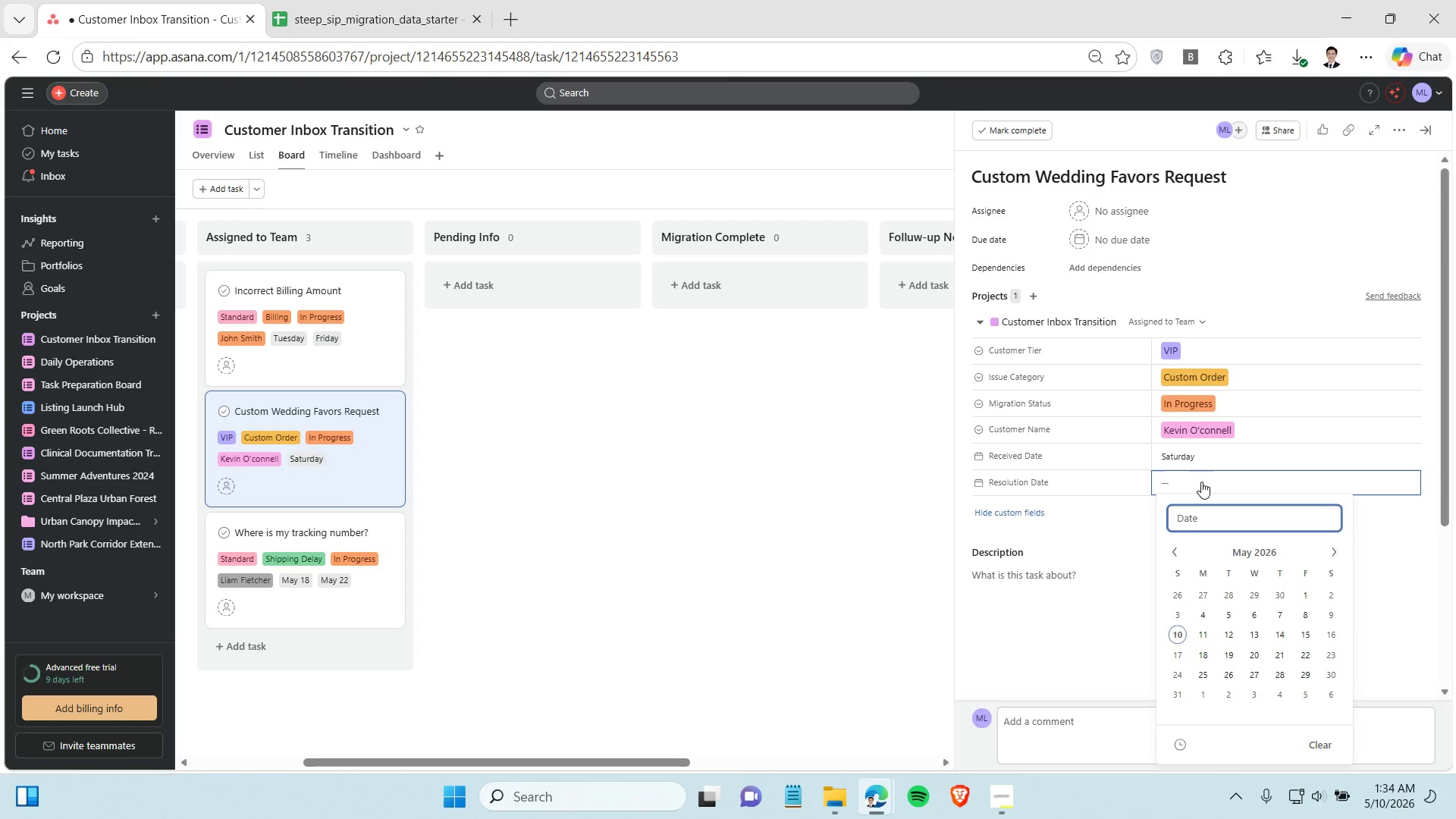 
key(Control+V)
 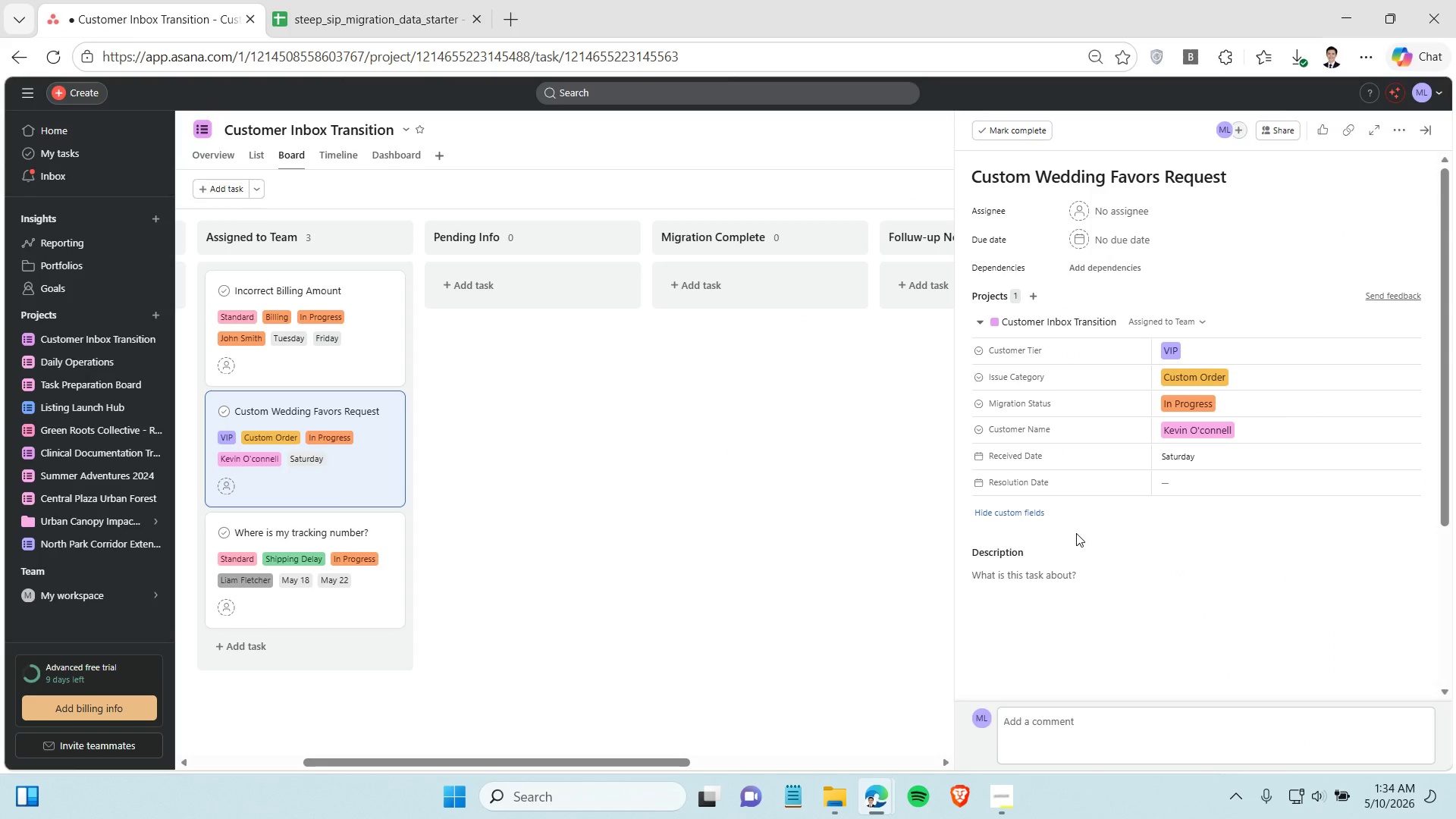 
left_click([1076, 533])
 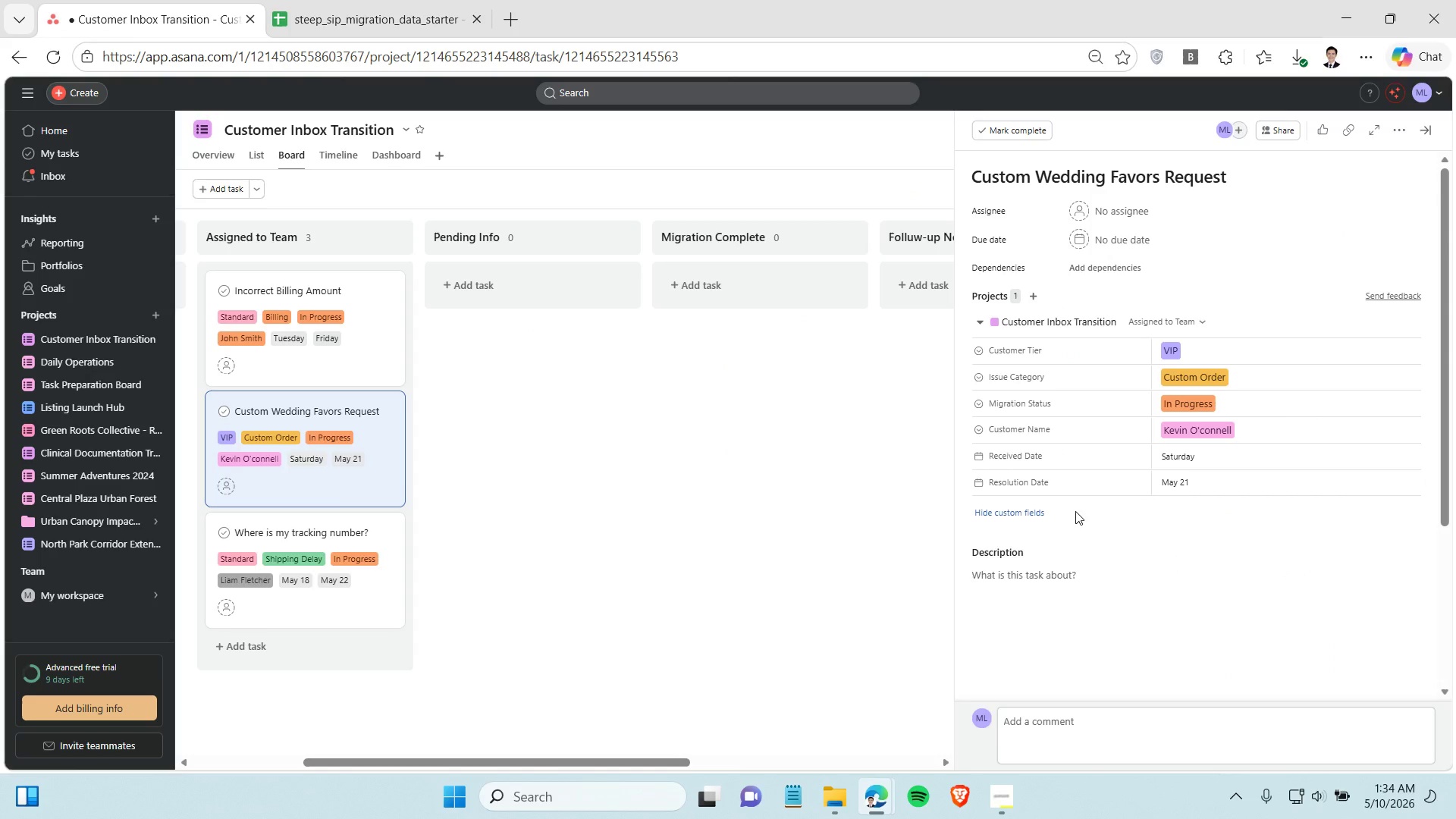 
wait(6.52)
 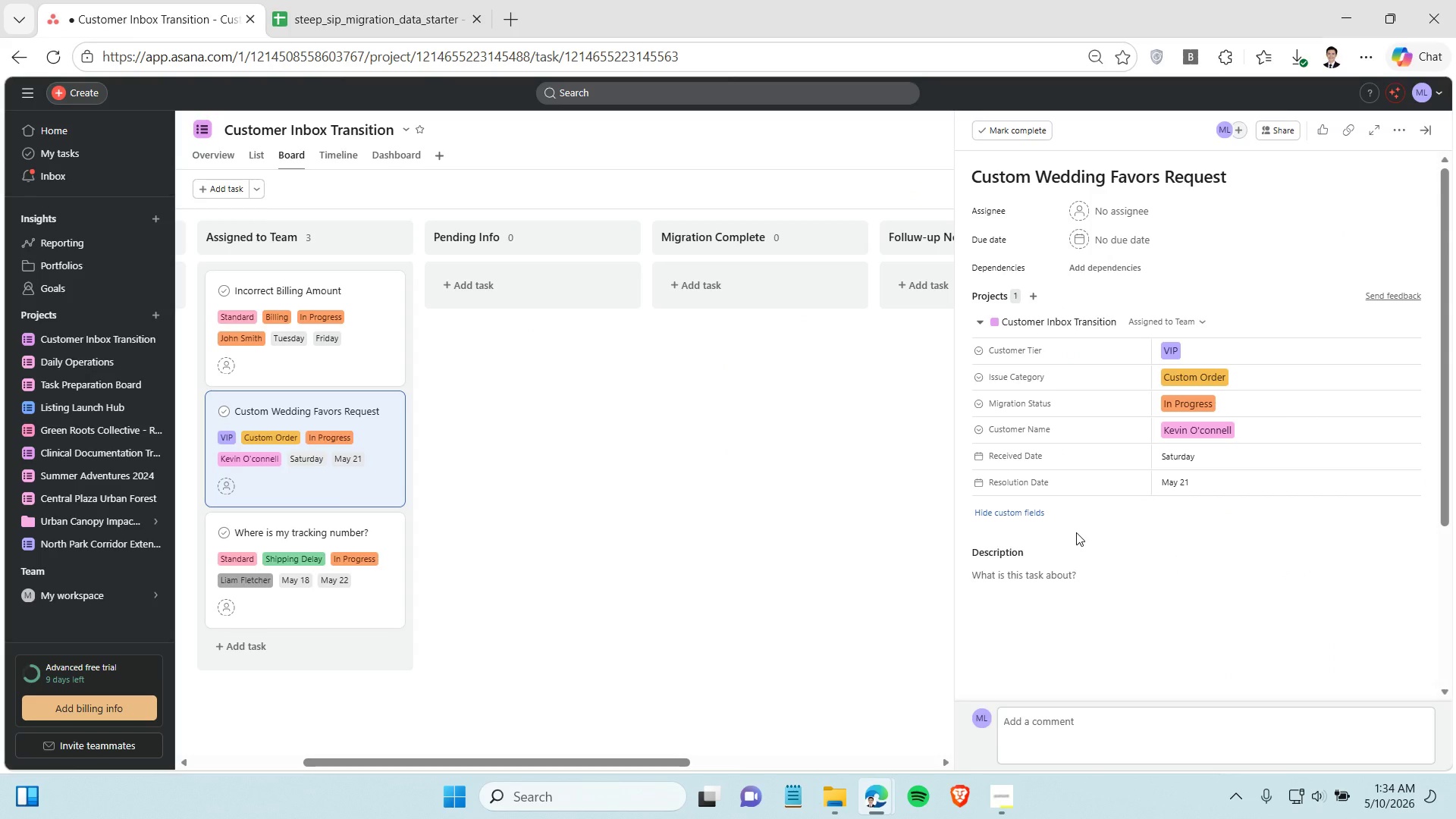 
left_click([586, 520])
 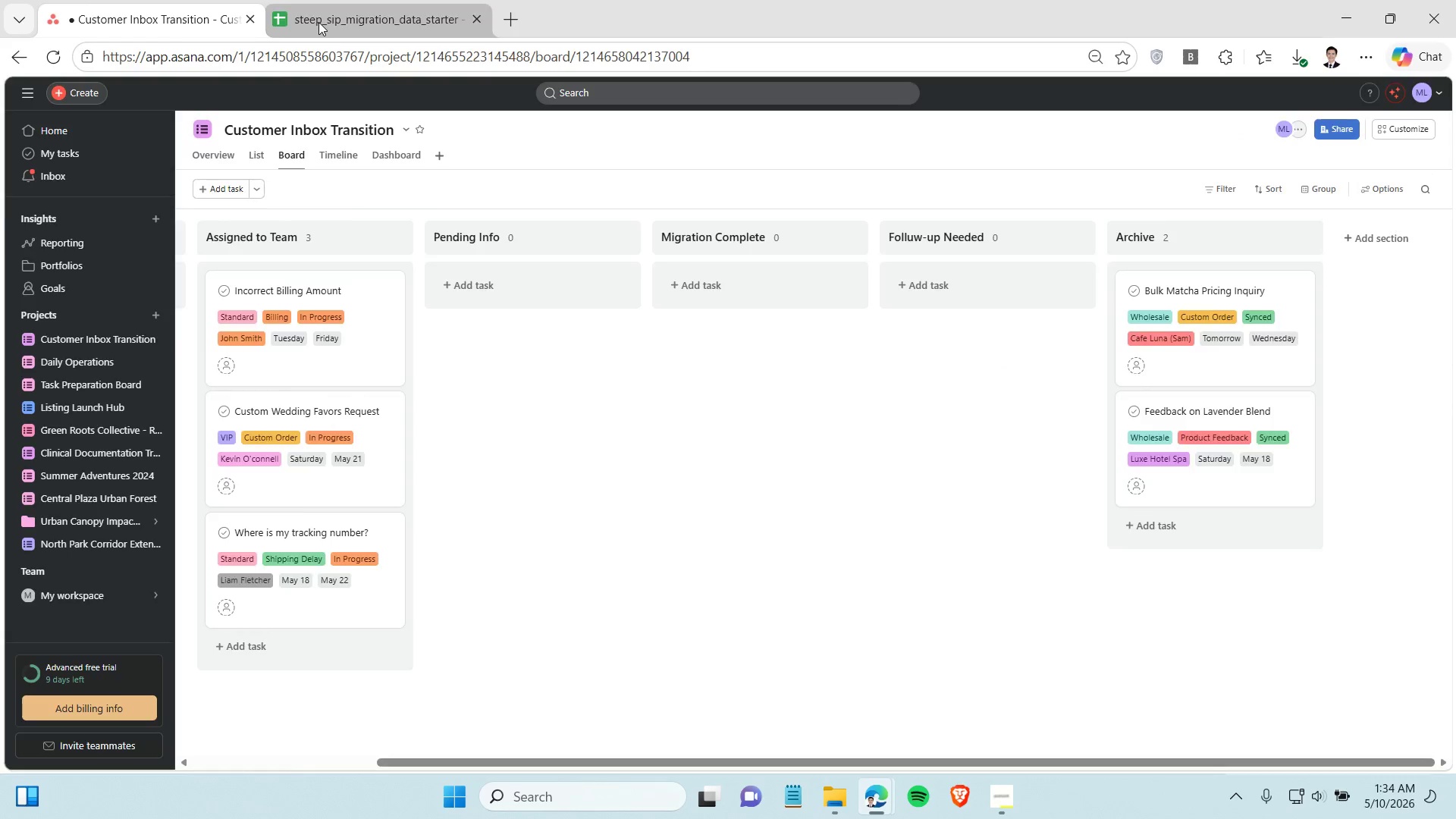 
left_click([318, 22])
 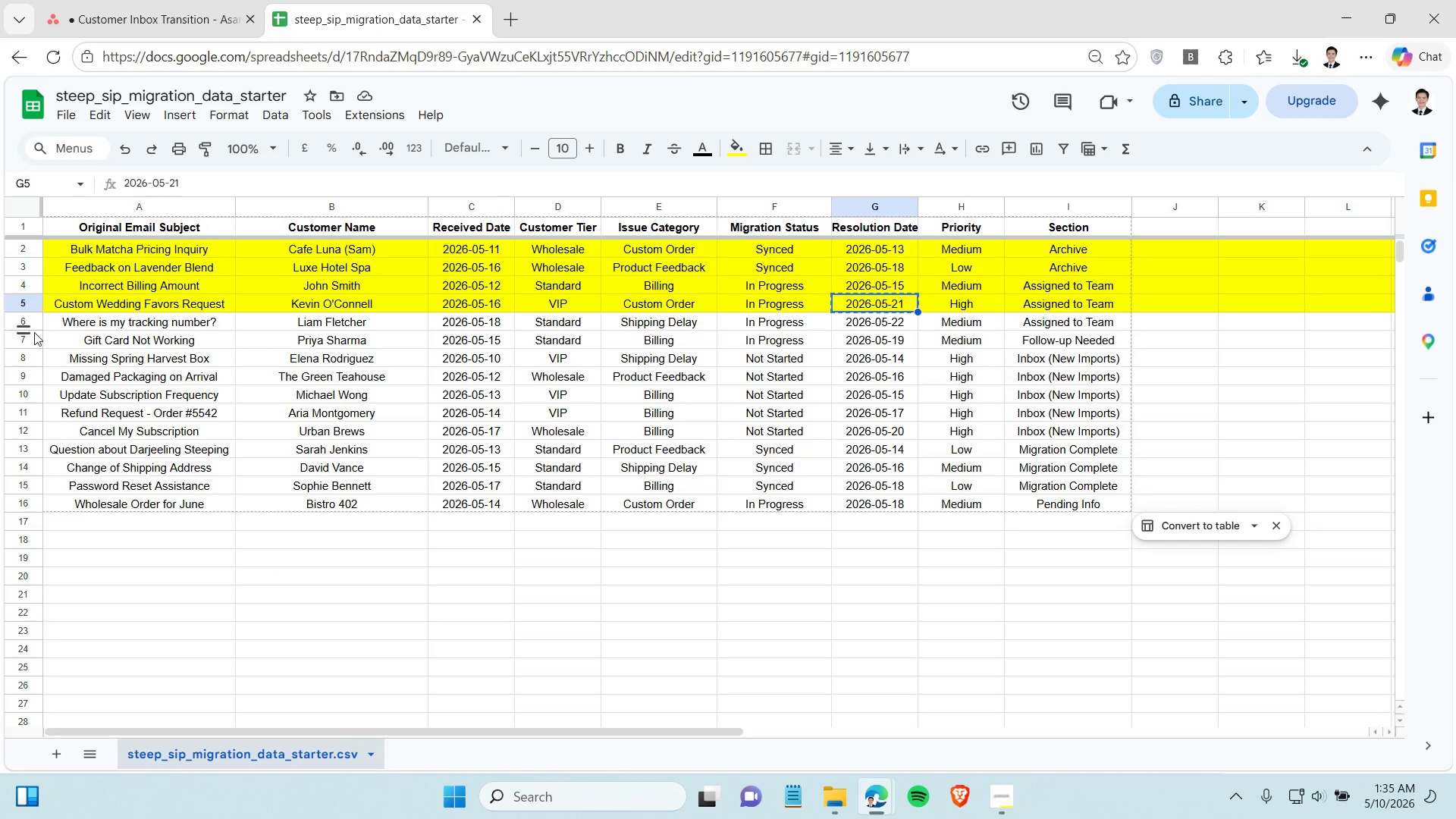 
left_click([28, 325])
 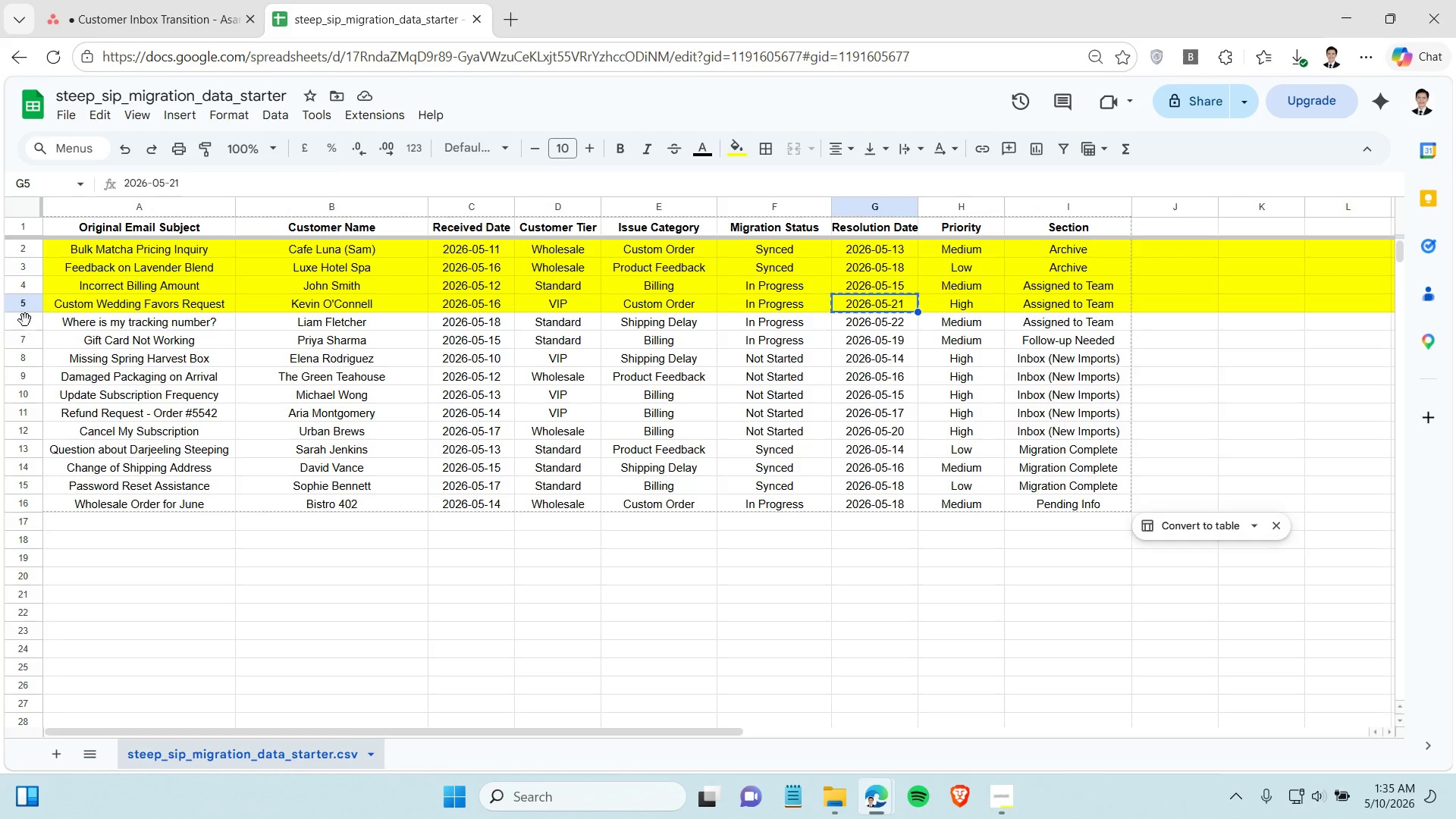 
left_click([25, 320])
 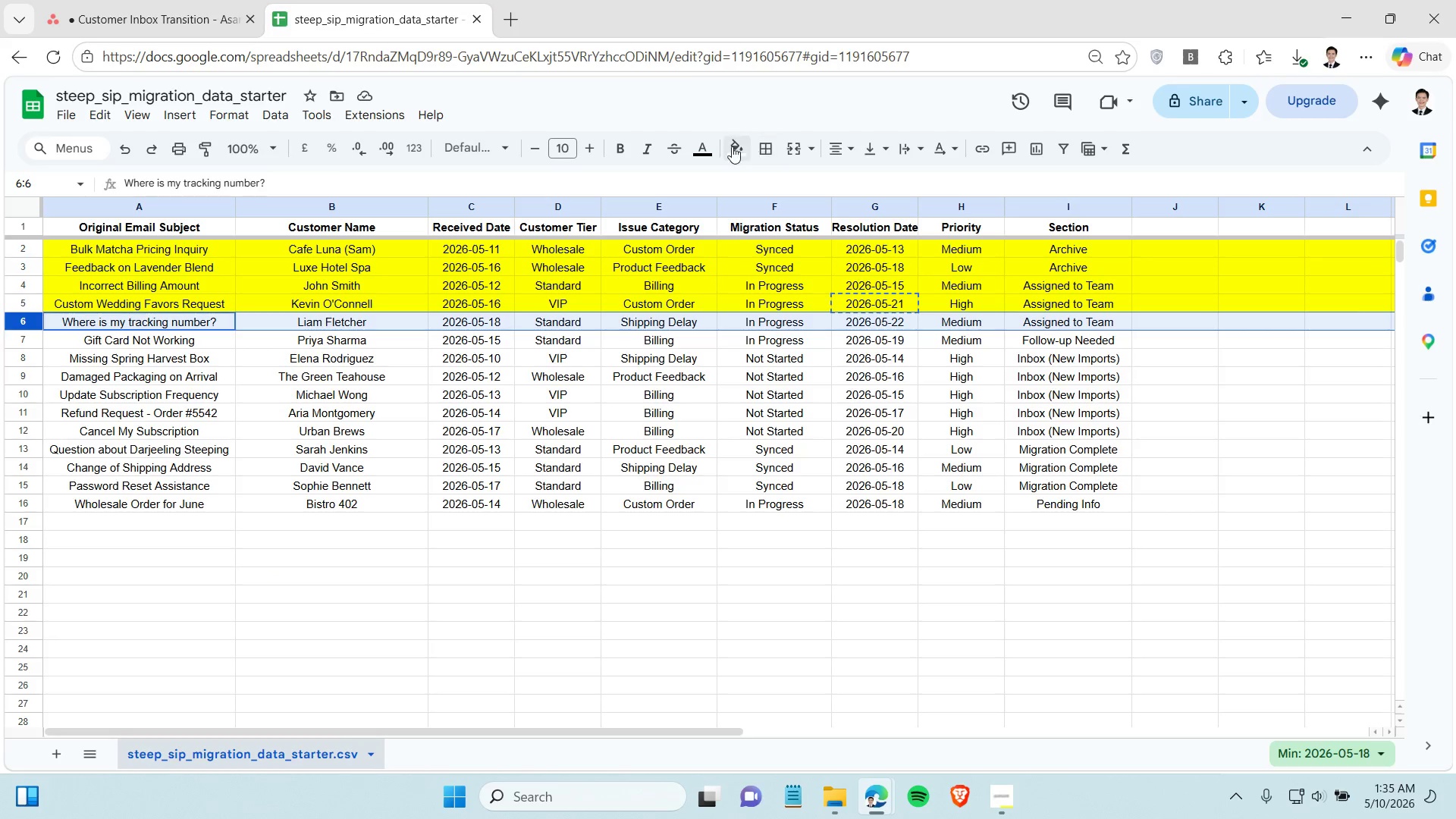 
left_click([730, 146])
 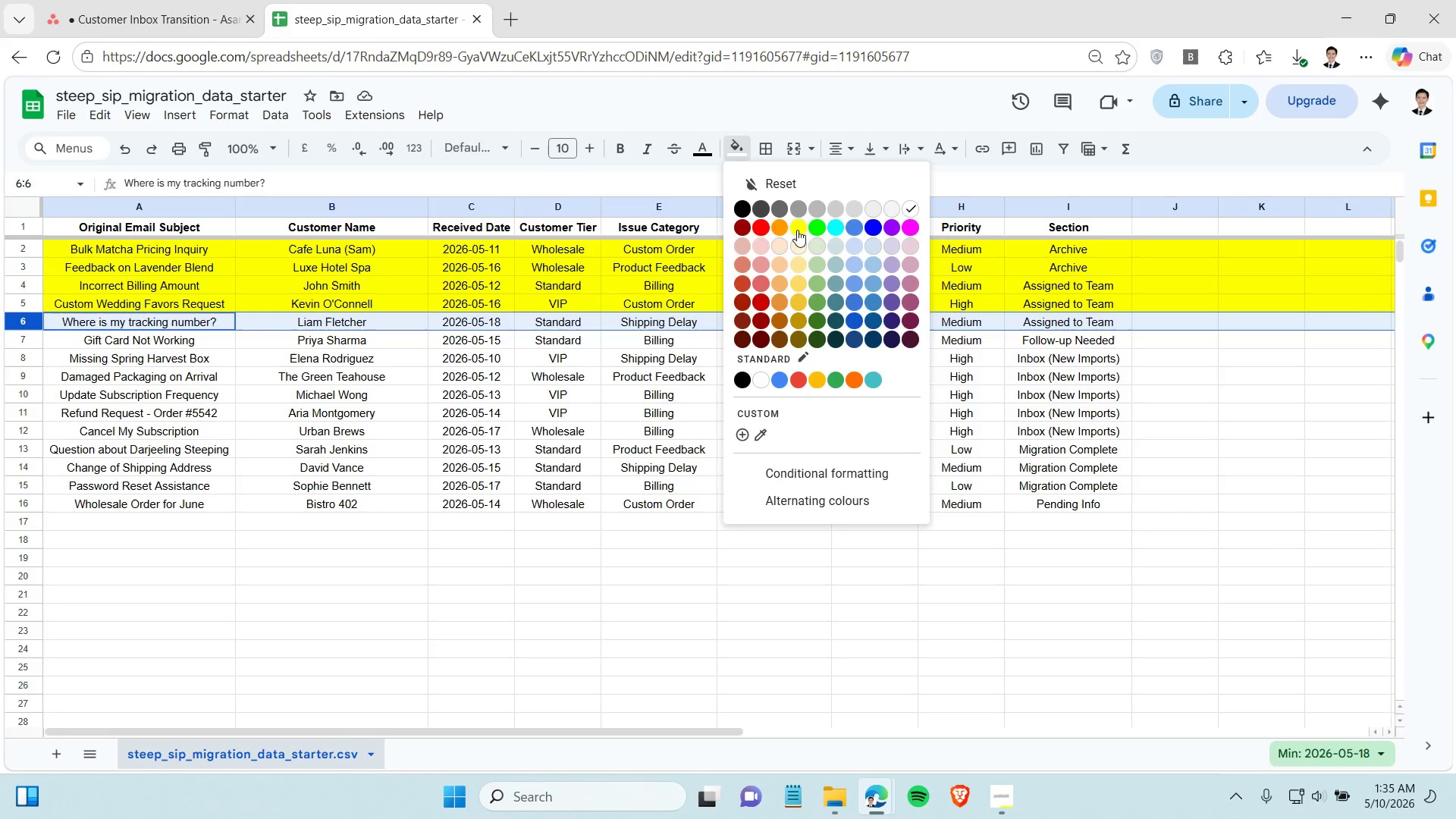 
double_click([797, 230])
 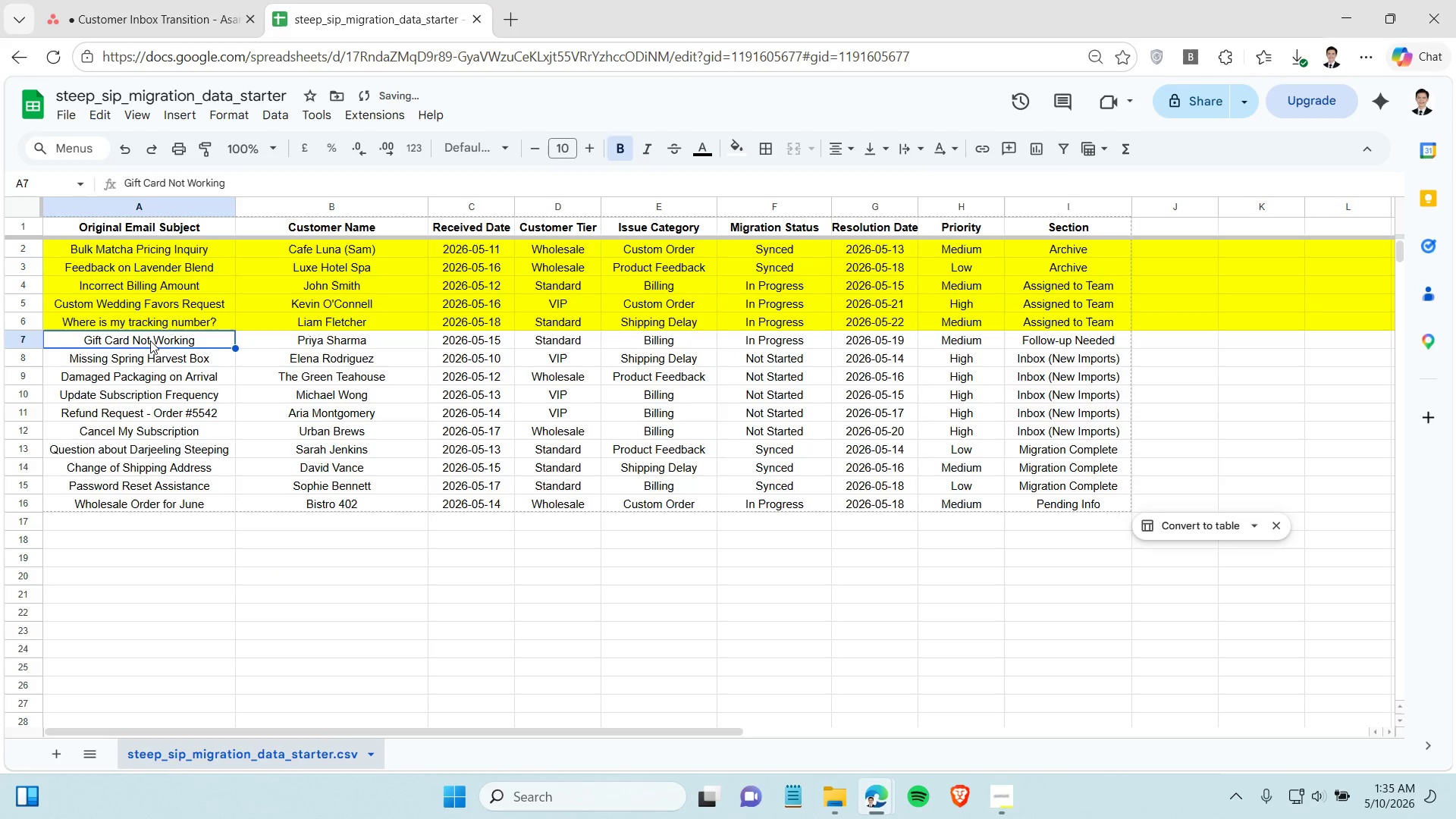 
left_click([150, 340])
 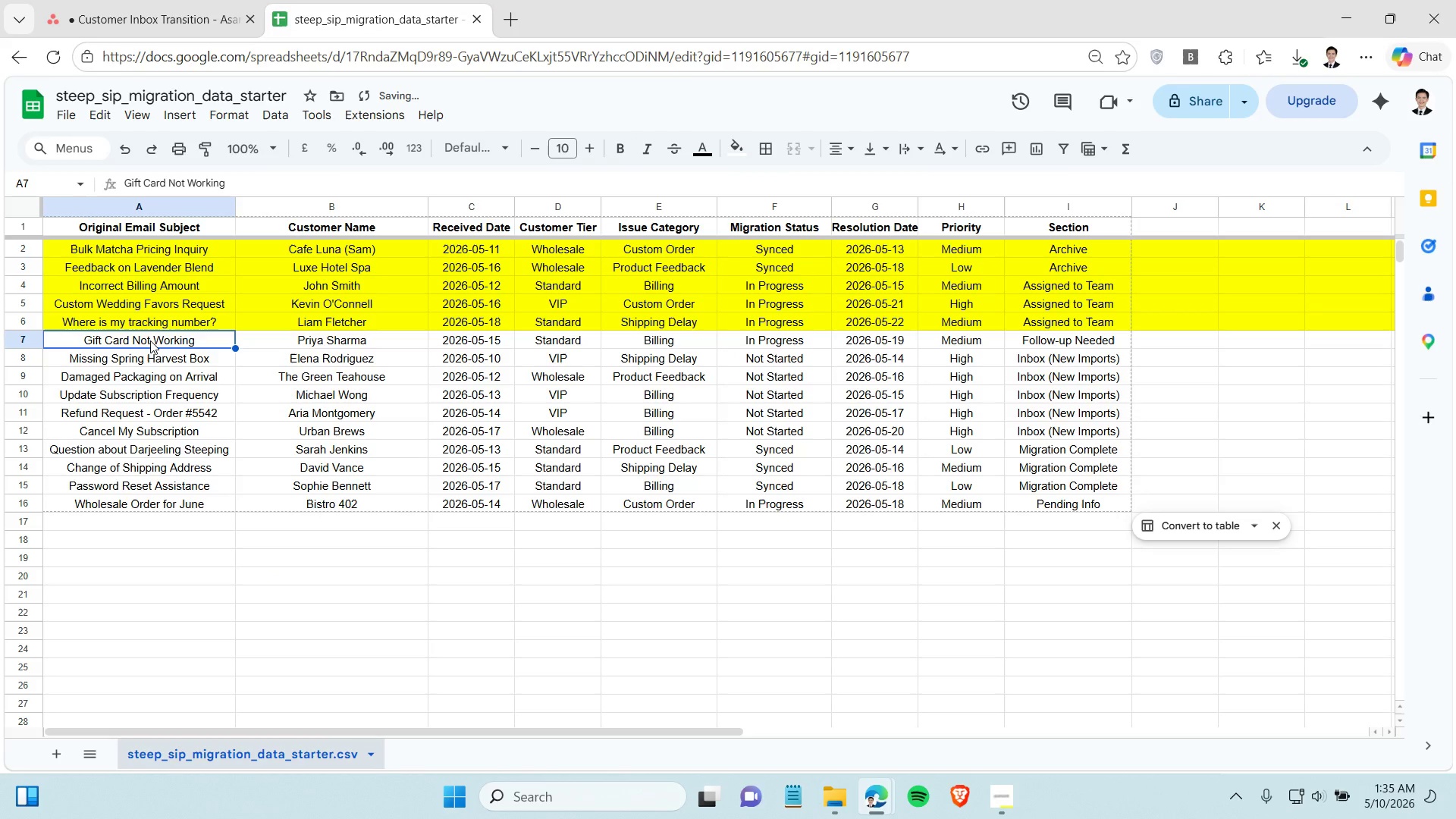 
key(Control+C)
 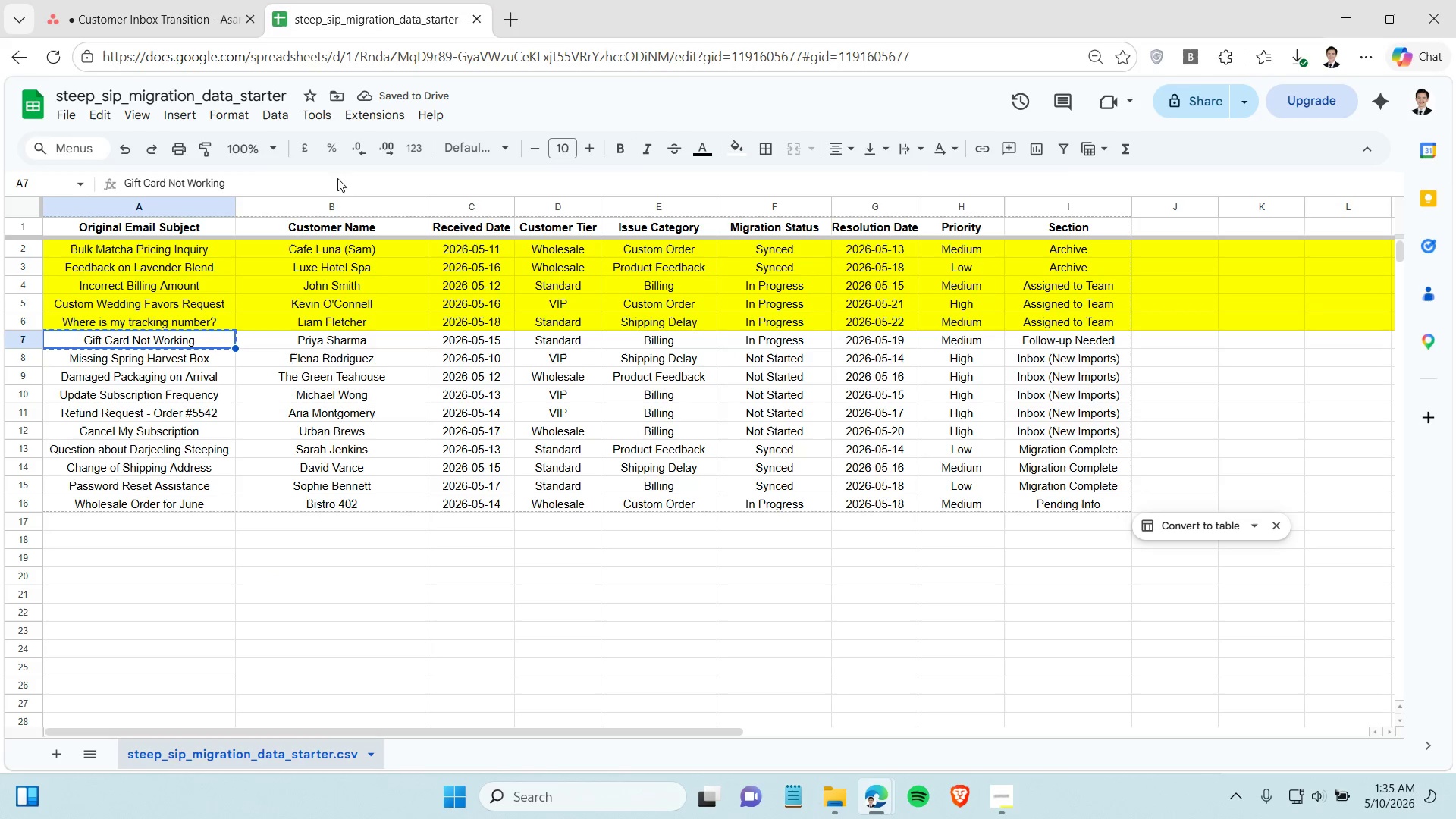 
left_click([174, 24])
 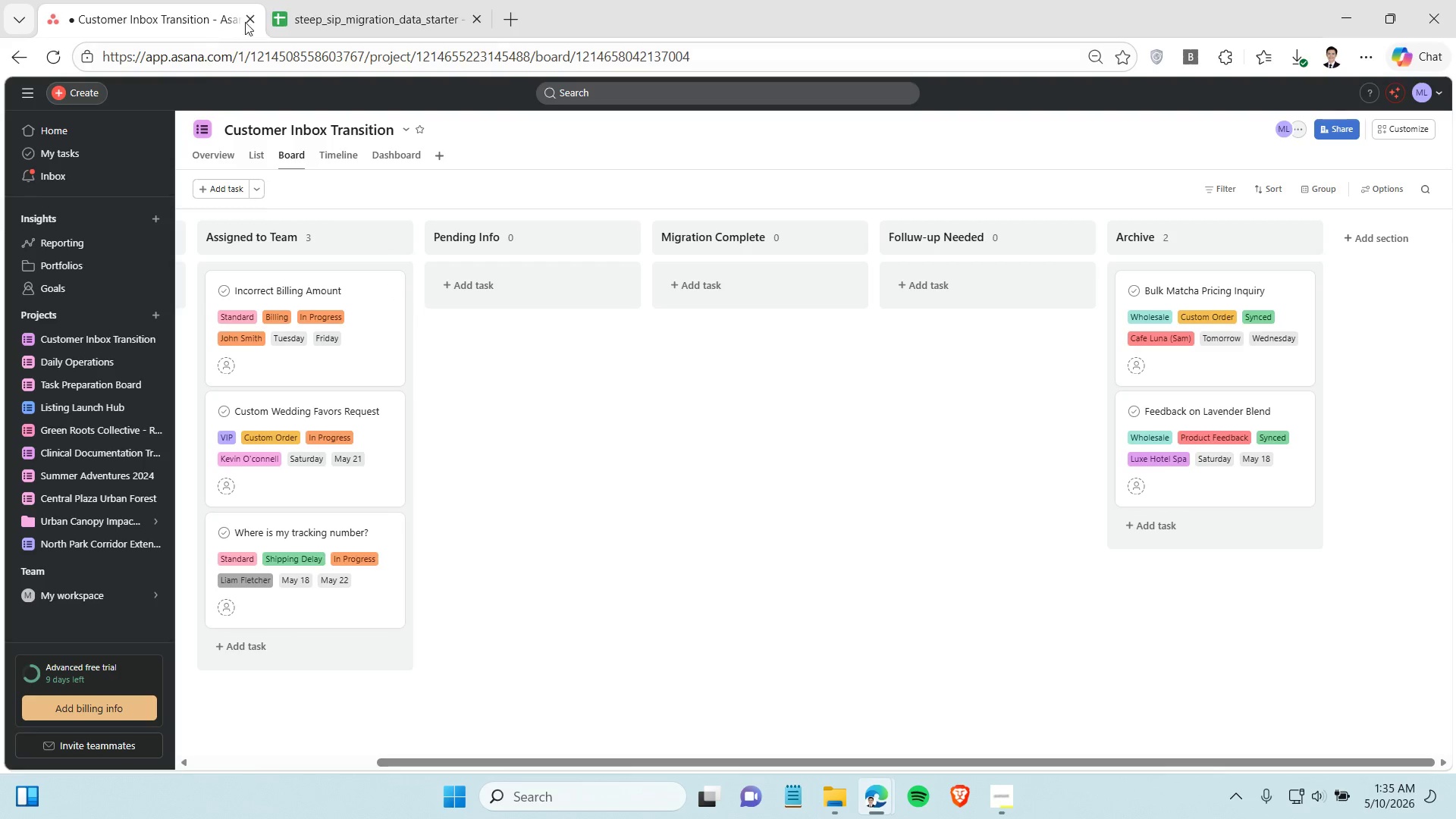 
left_click([326, 2])
 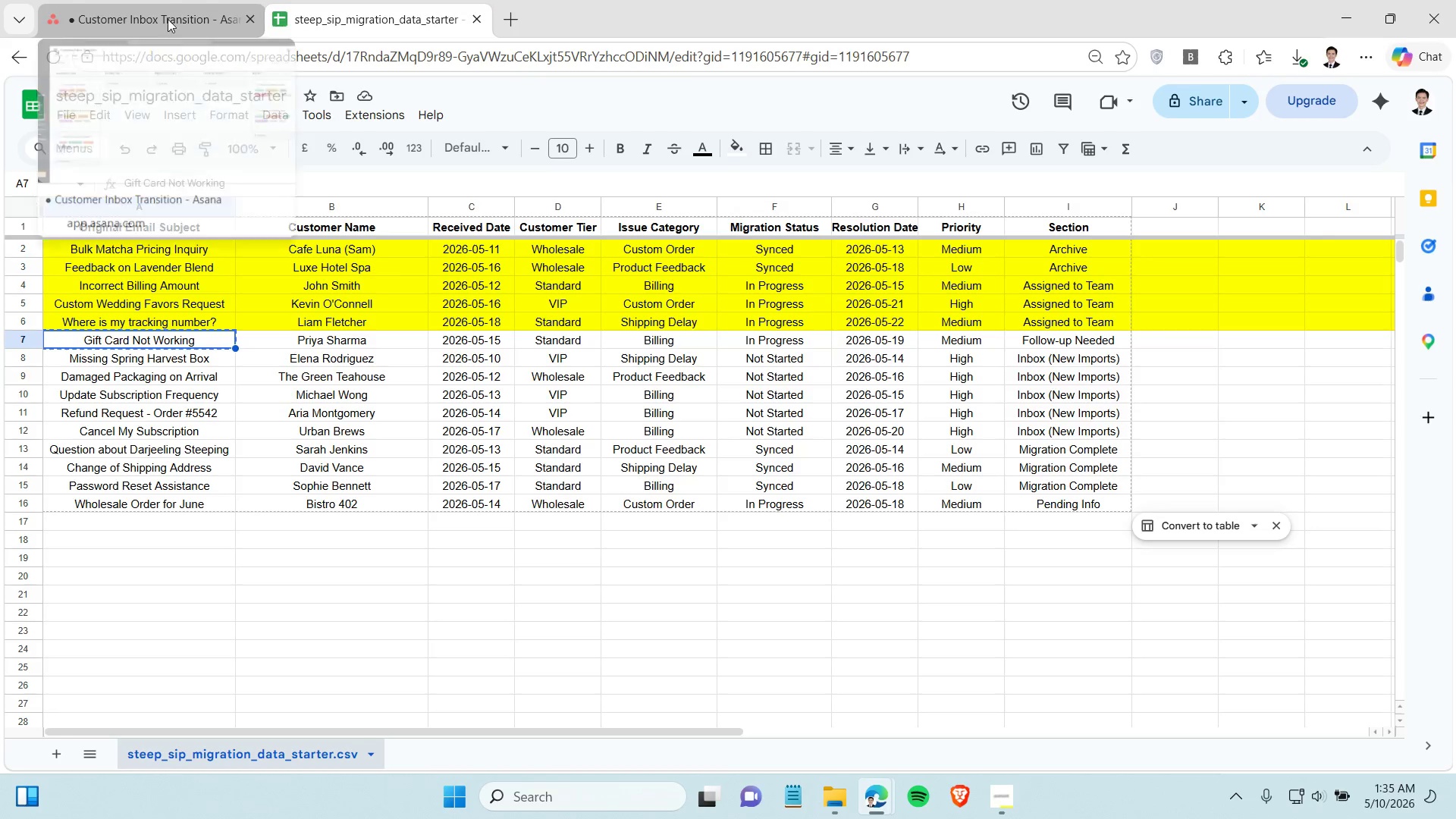 
left_click([156, 17])
 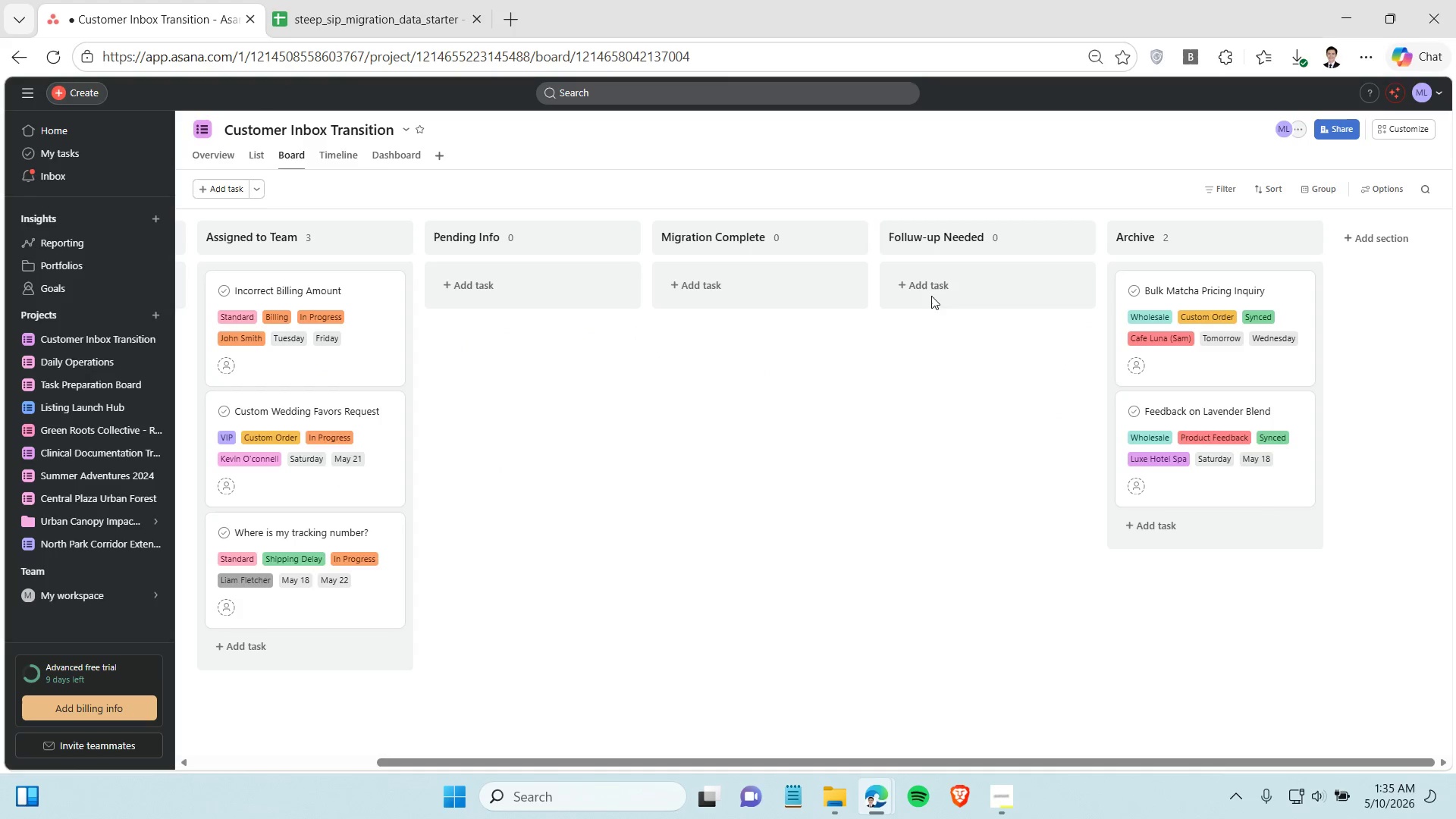 
left_click([936, 287])
 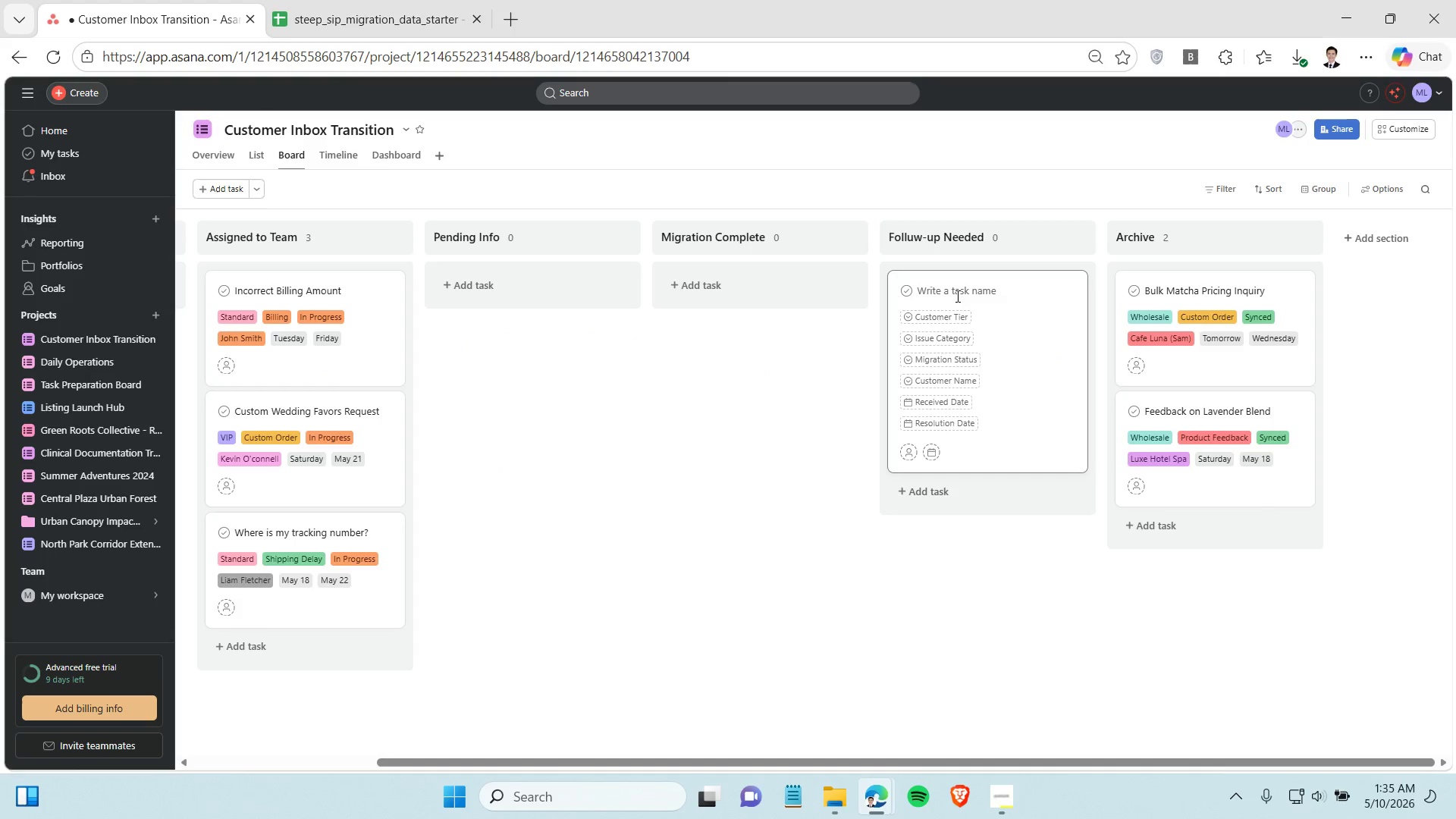 
key(Control+V)
 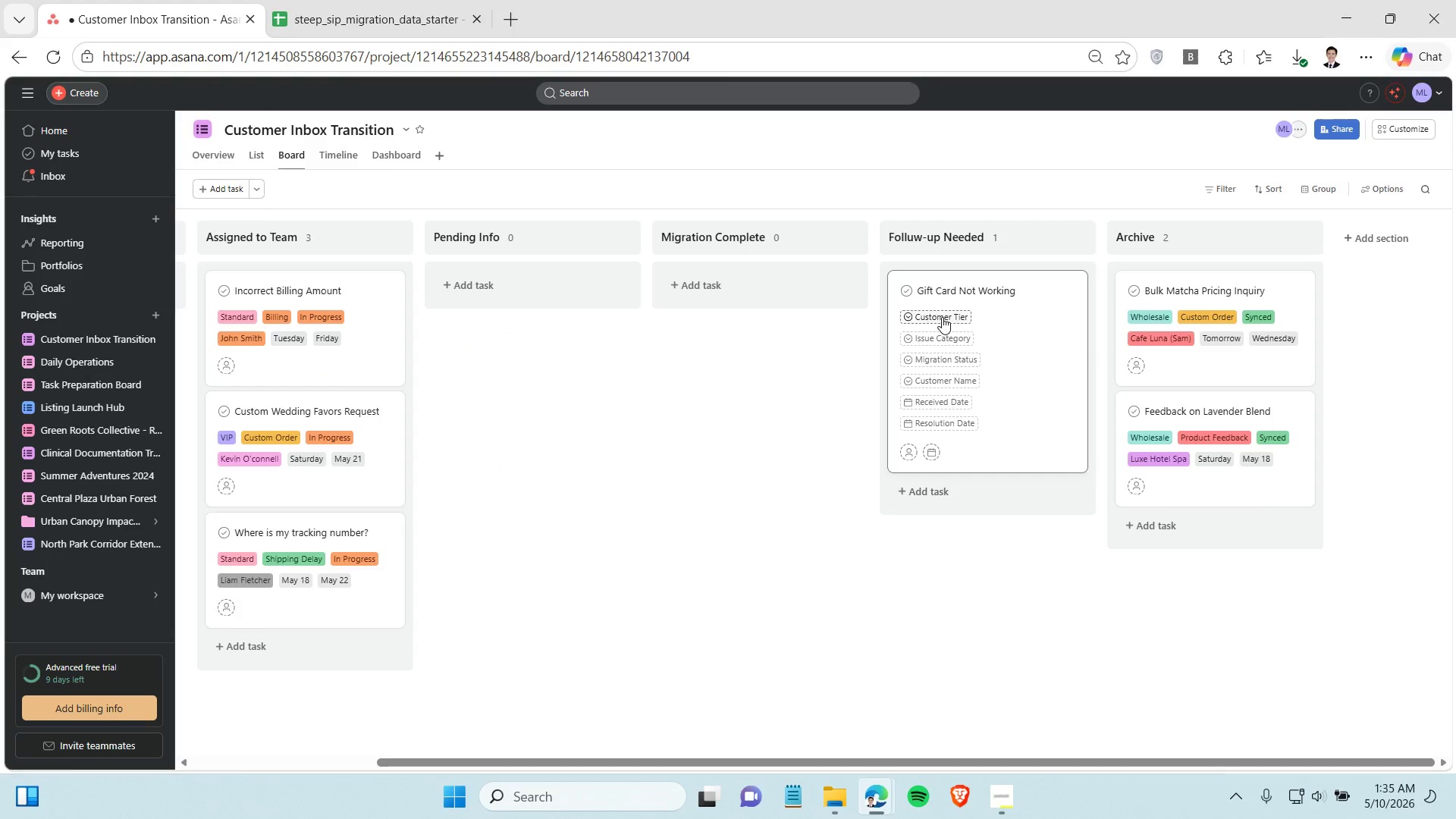 
left_click([942, 317])
 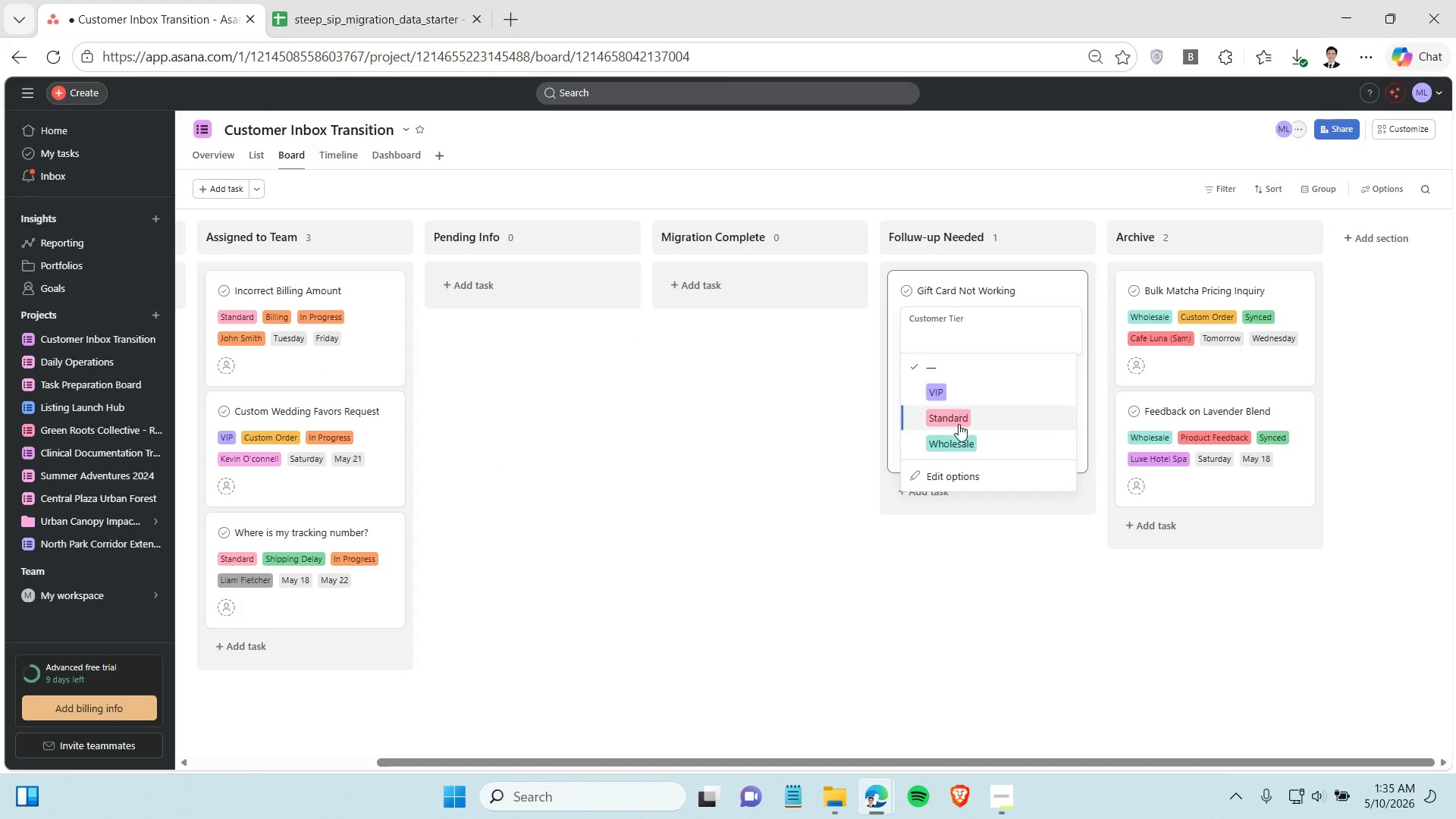 
left_click([959, 424])
 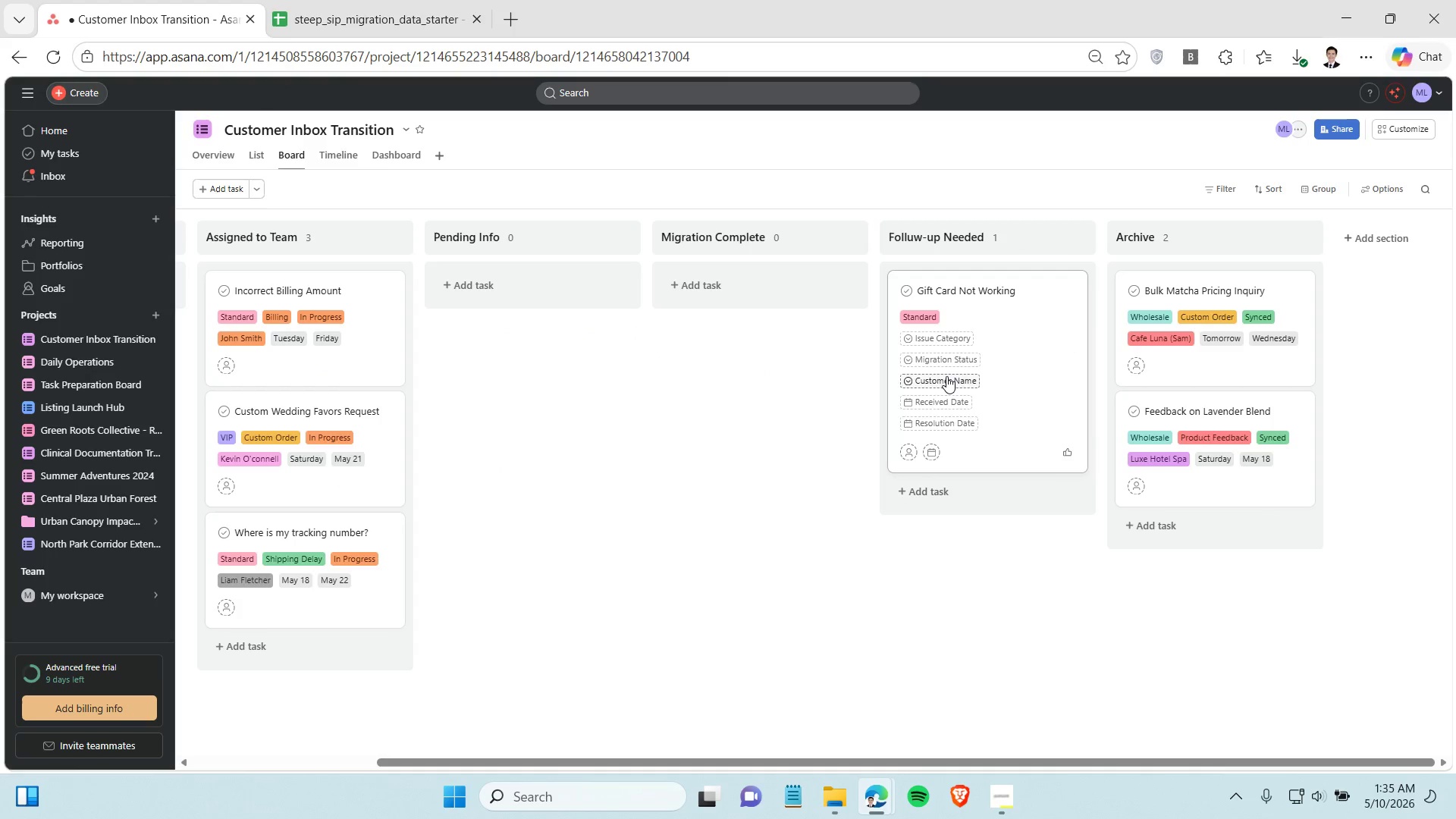 
left_click([946, 376])
 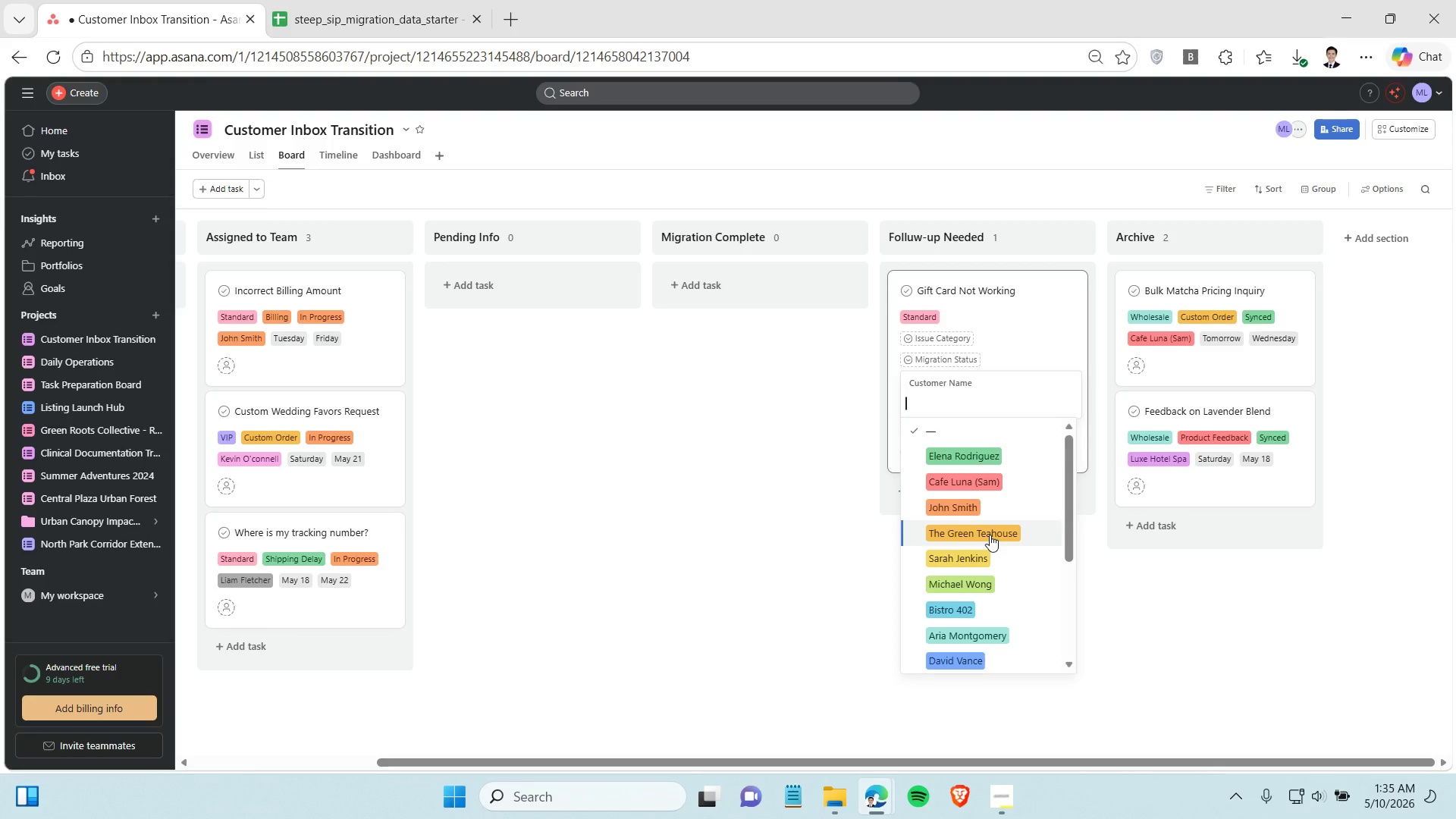 
scroll: coordinate [991, 535], scroll_direction: down, amount: 4.0
 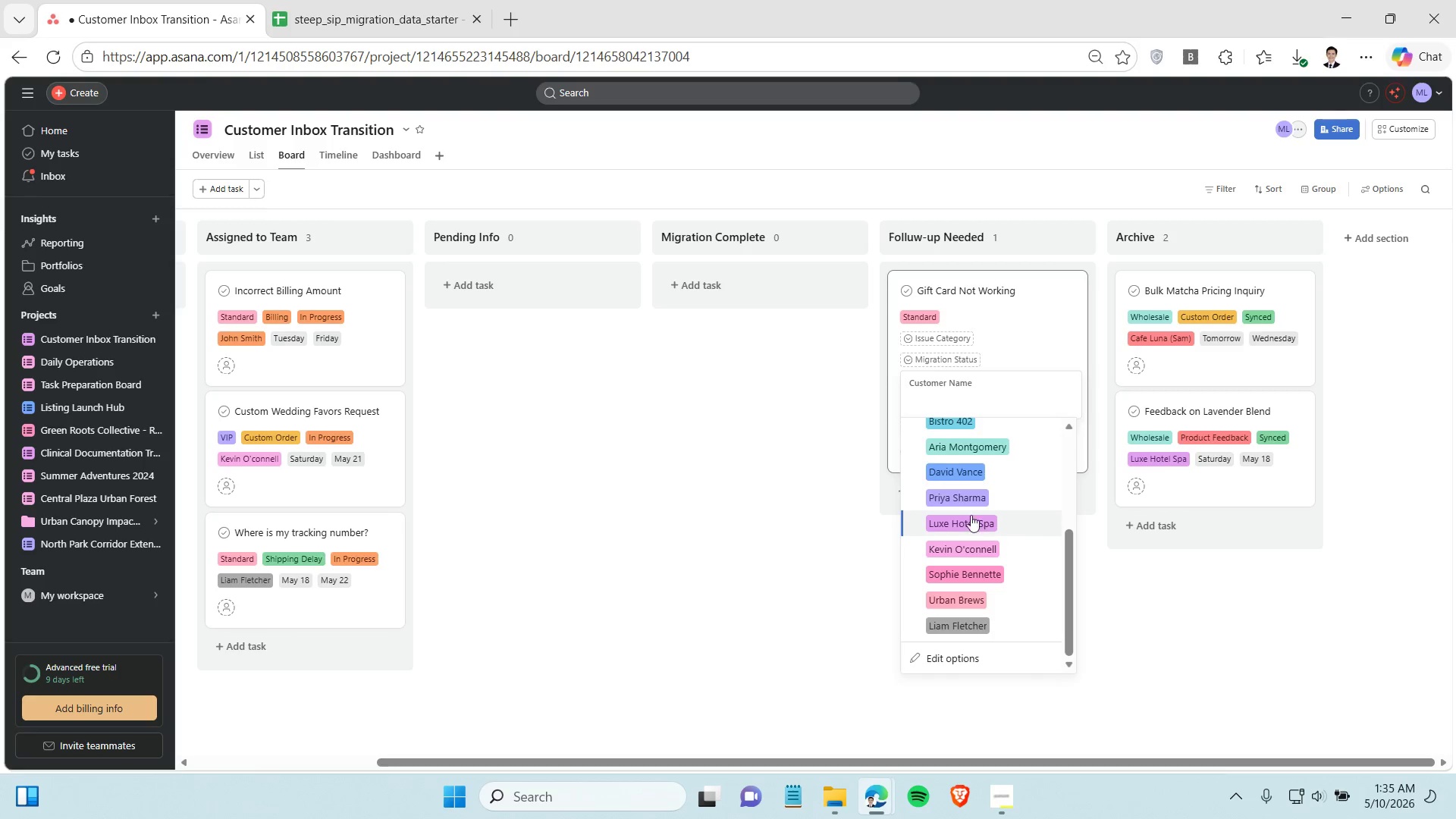 
left_click([969, 500])
 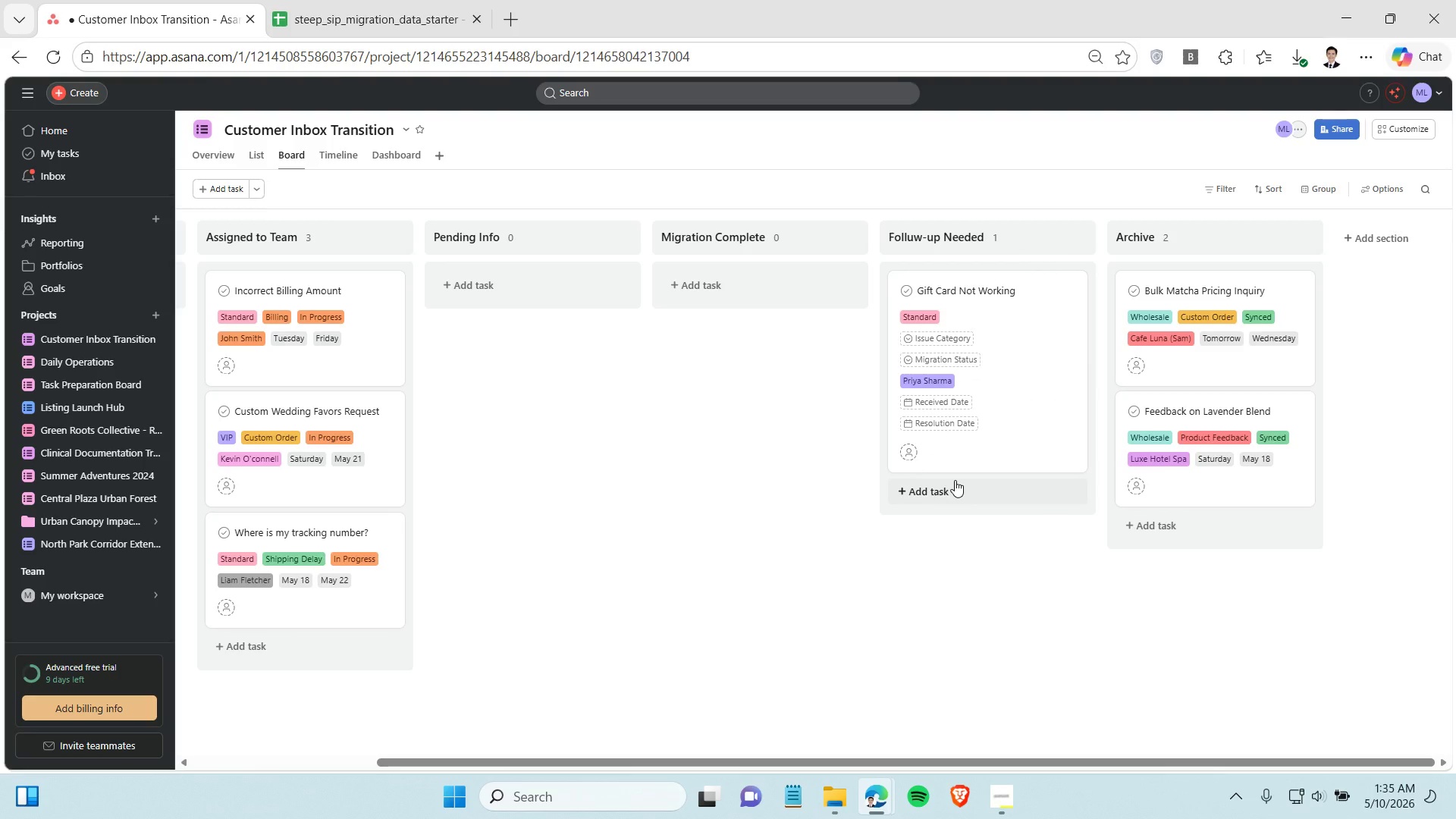 
wait(14.41)
 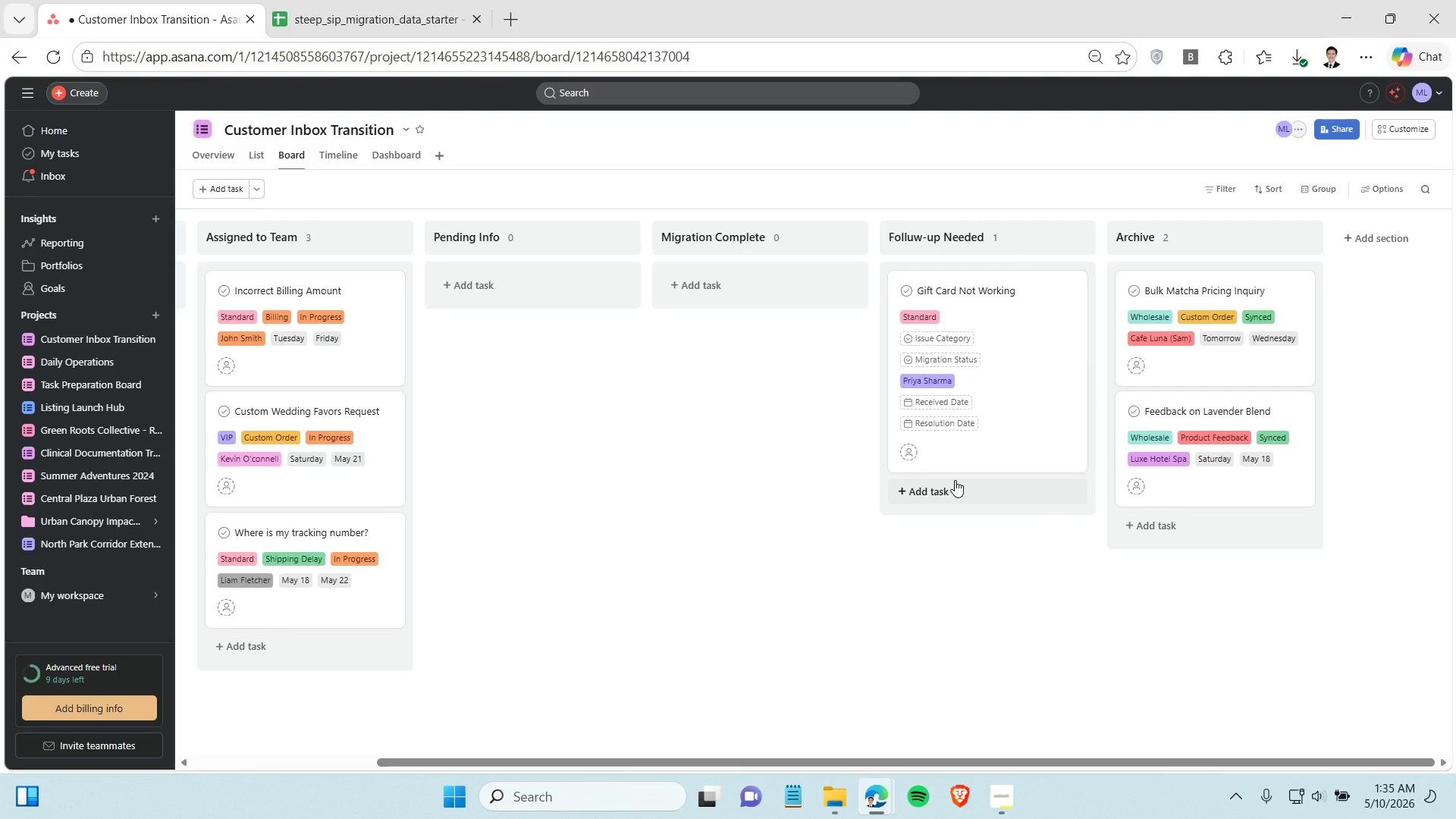 
left_click([410, 18])
 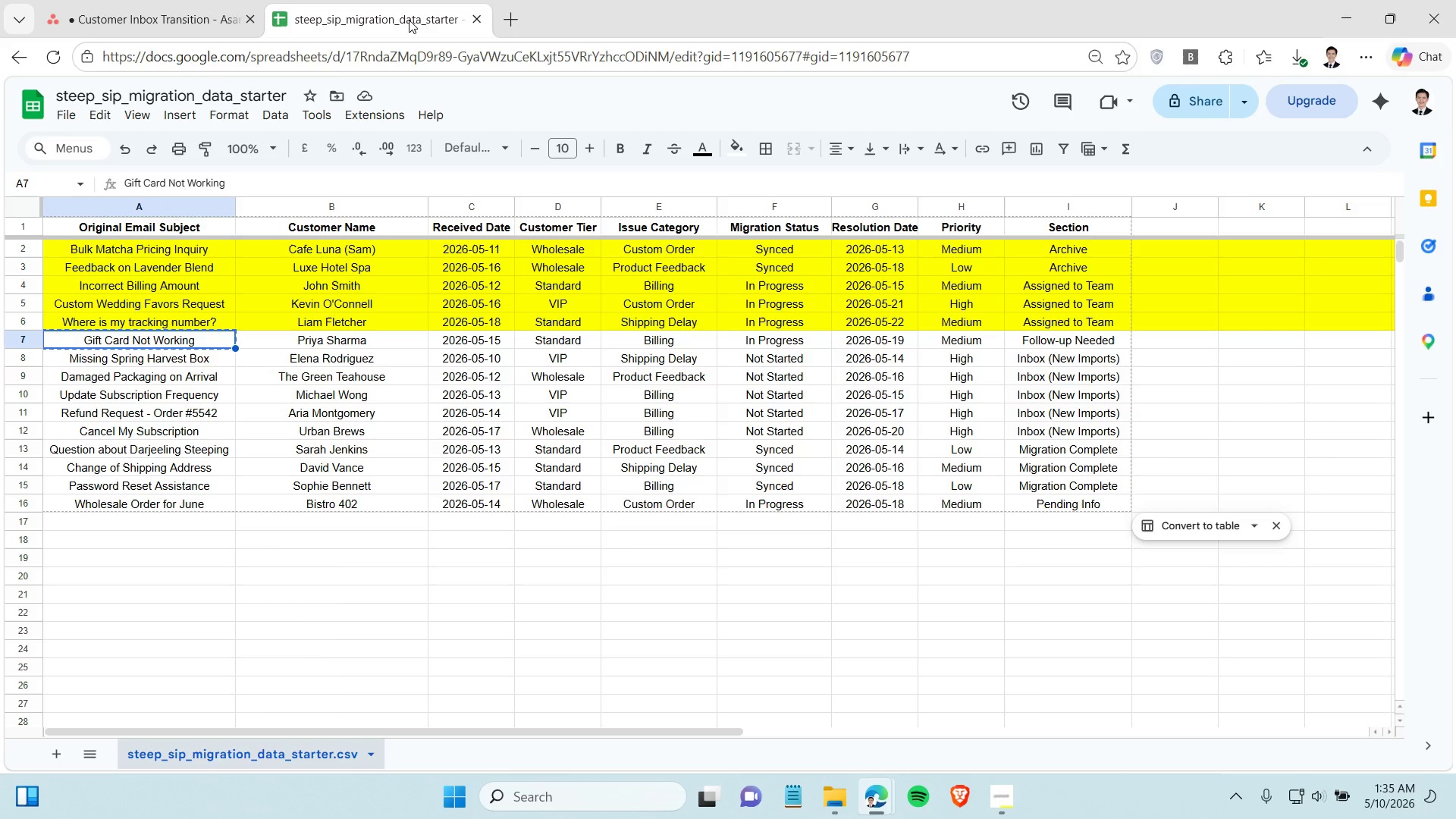 
left_click([146, 14])
 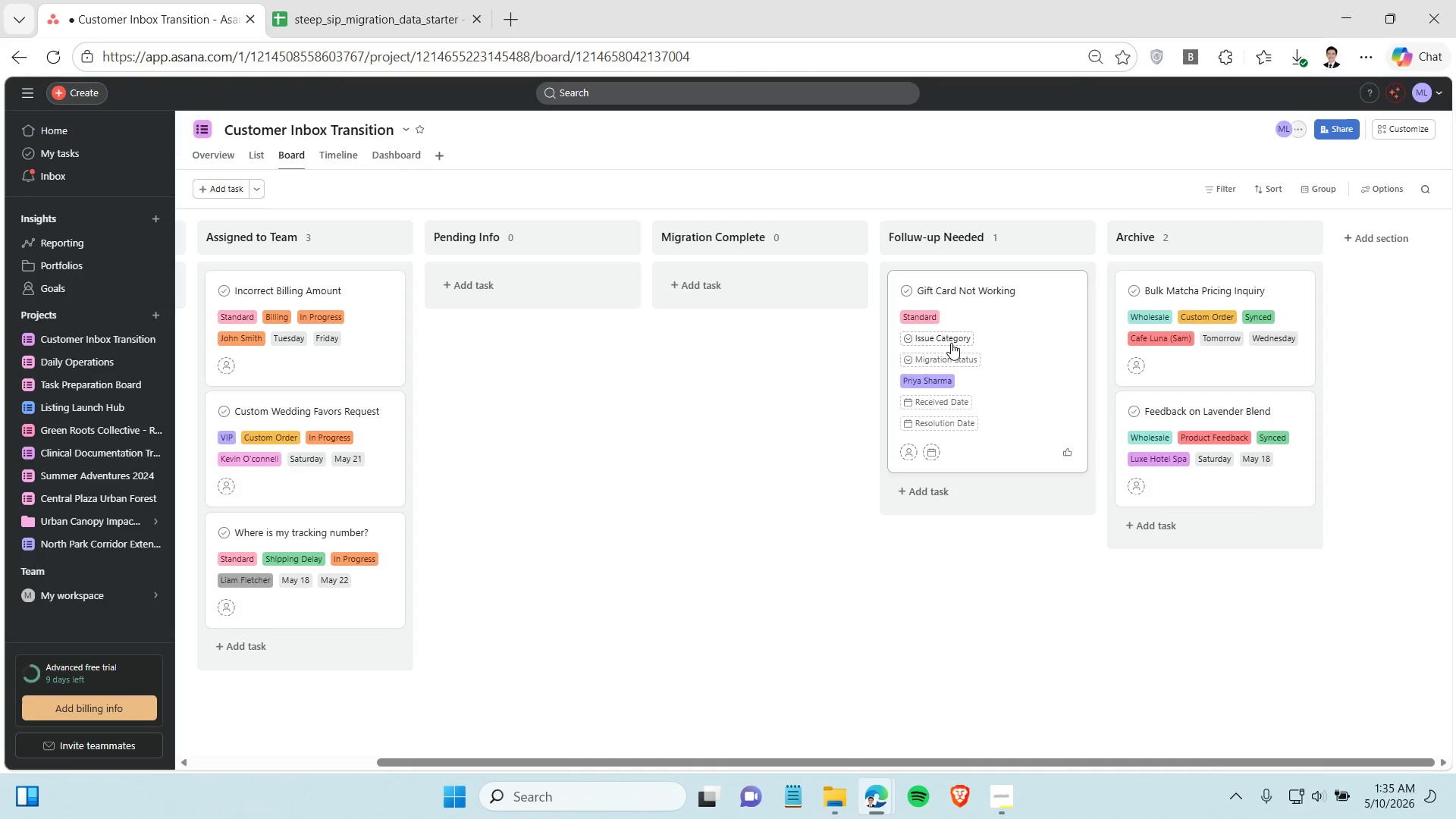 
left_click([948, 339])
 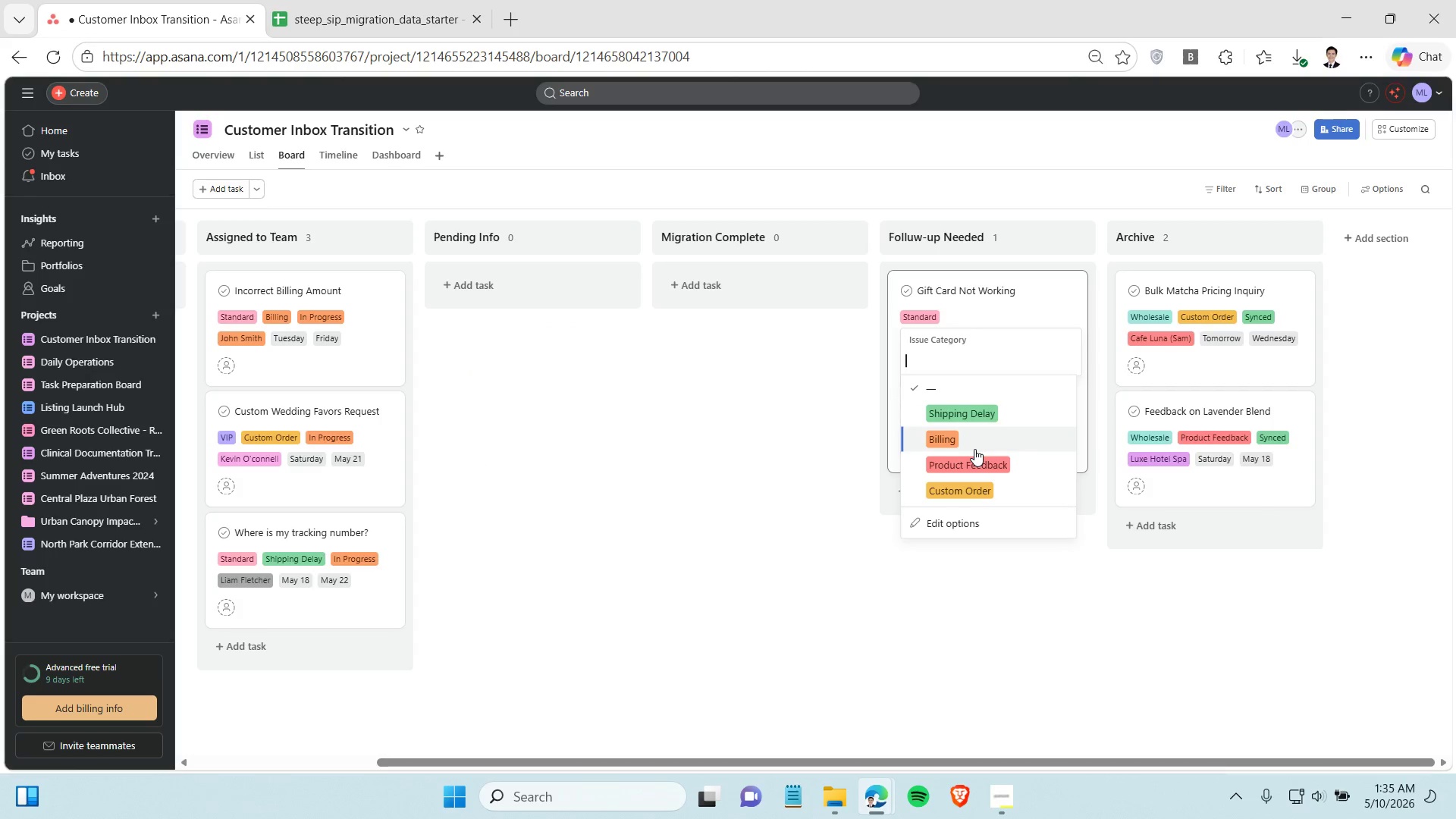 
left_click([974, 449])
 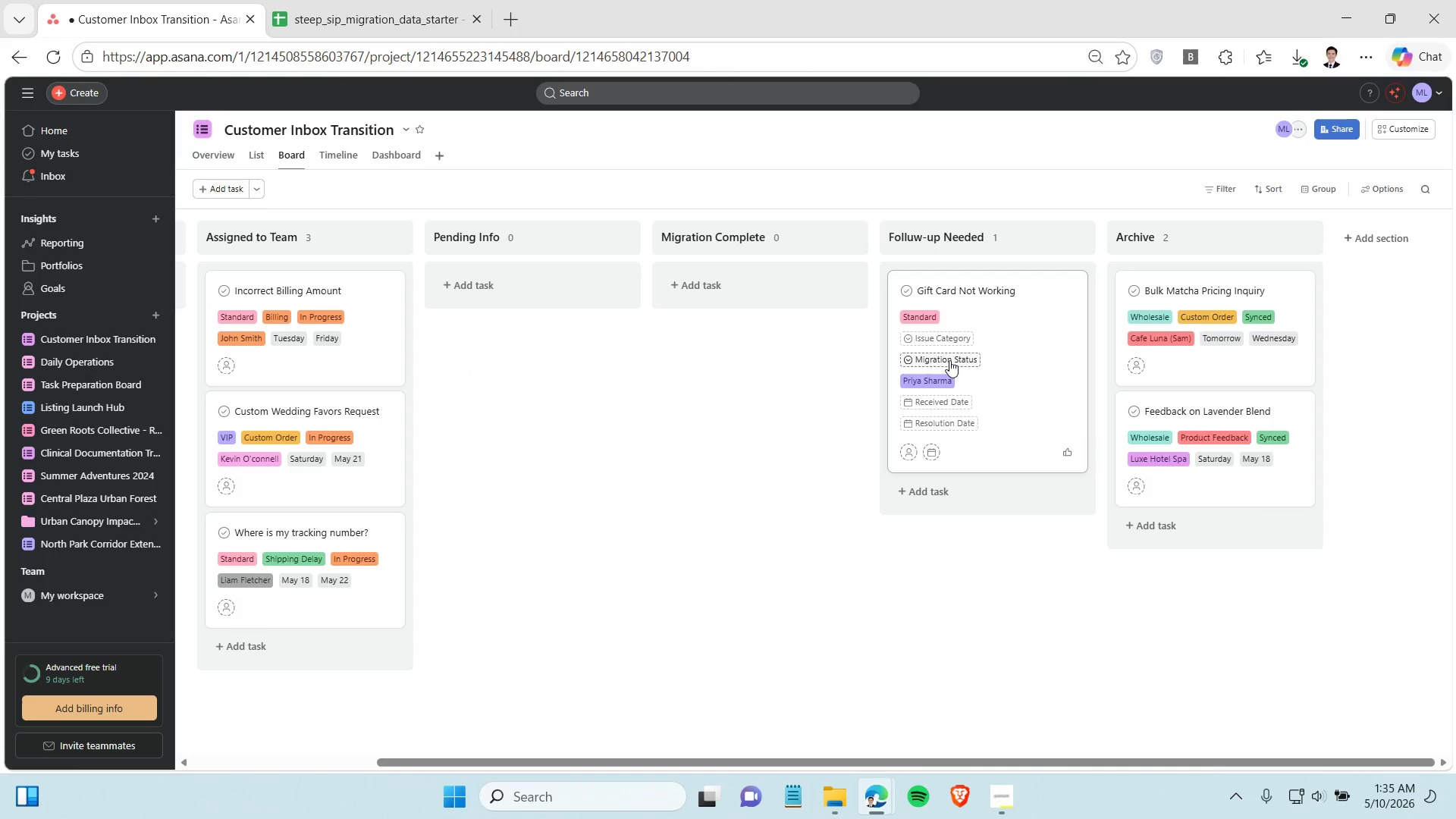 
left_click([949, 360])
 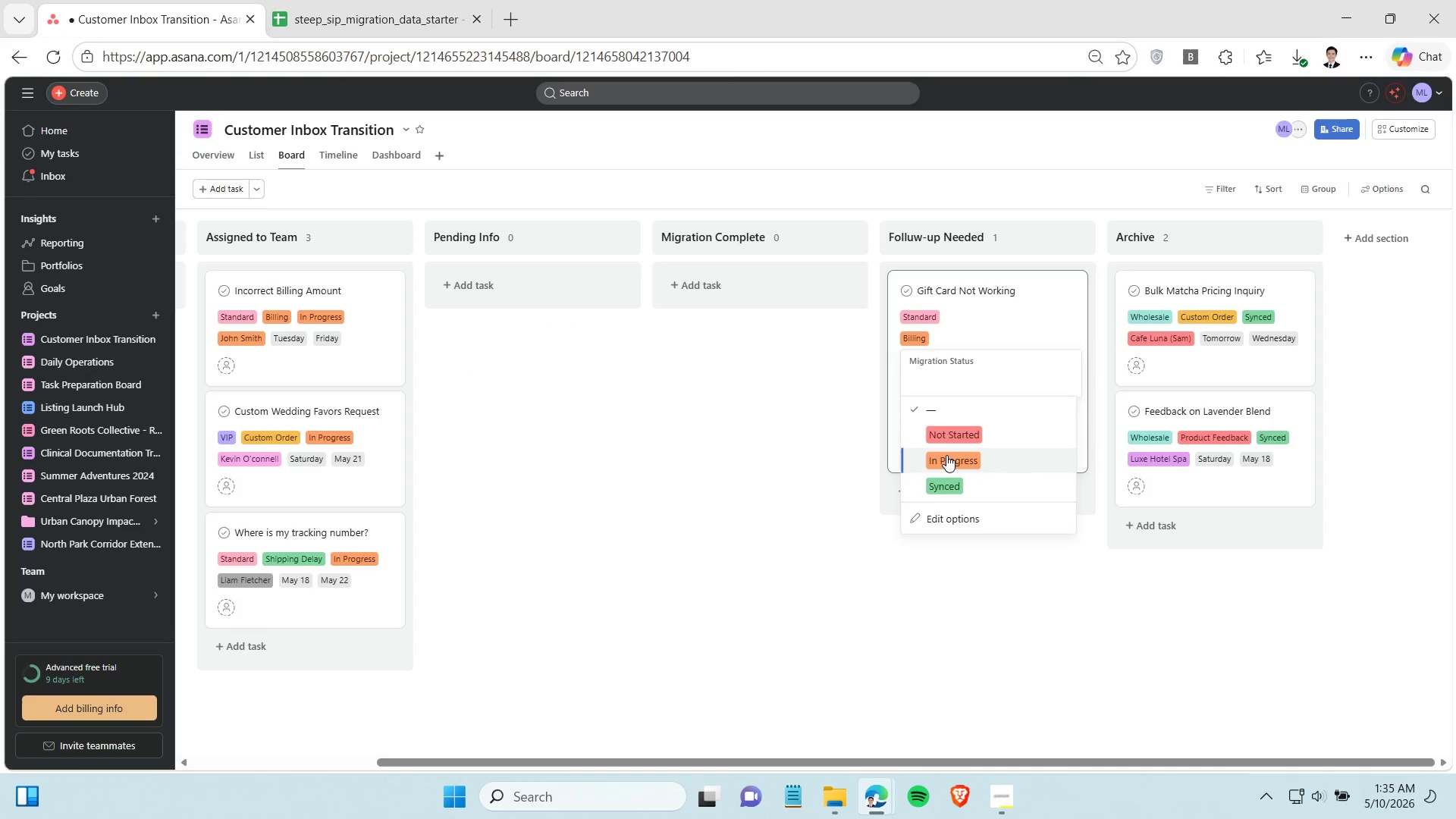 
left_click([946, 455])
 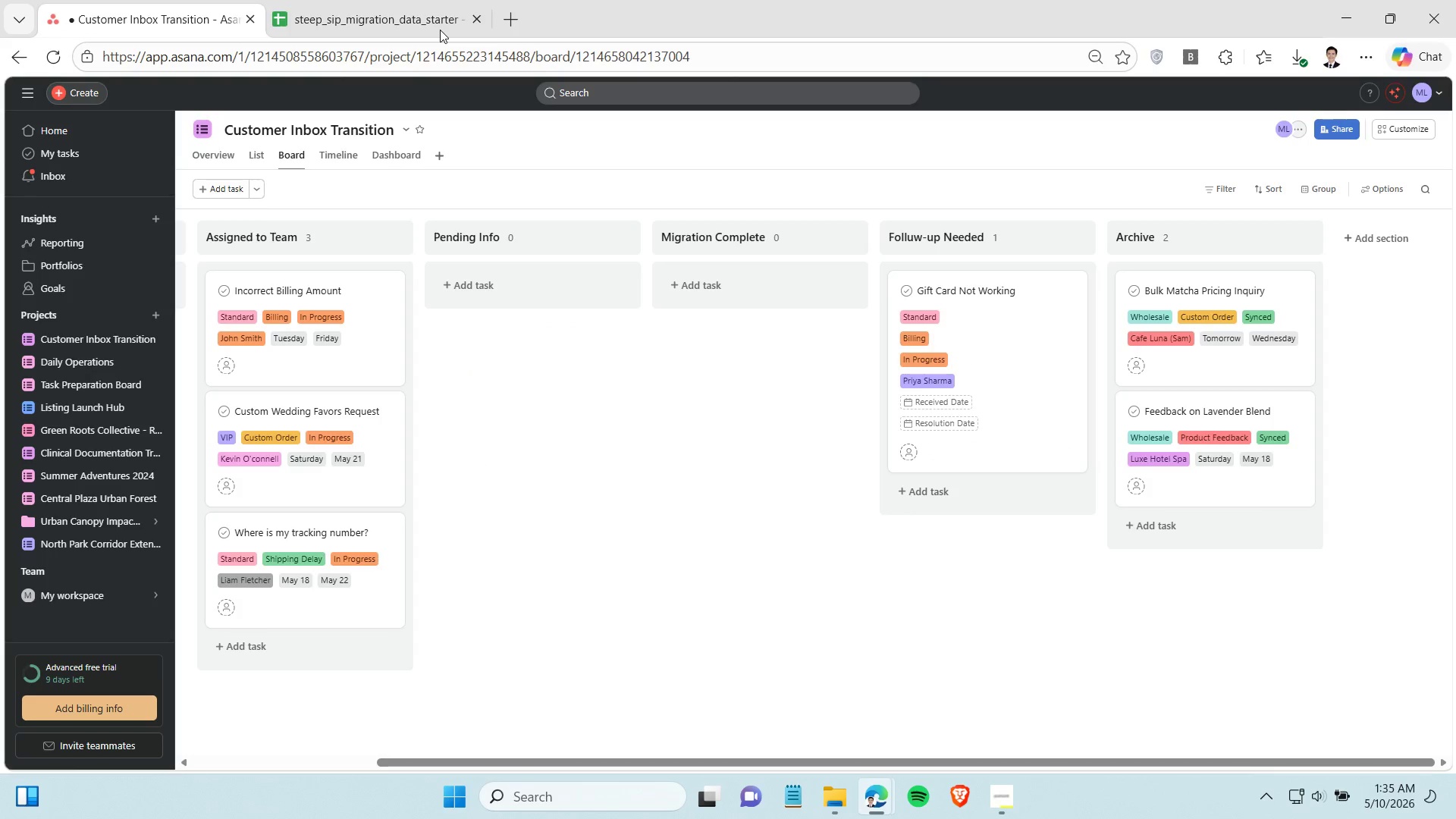 
left_click([417, 0])
 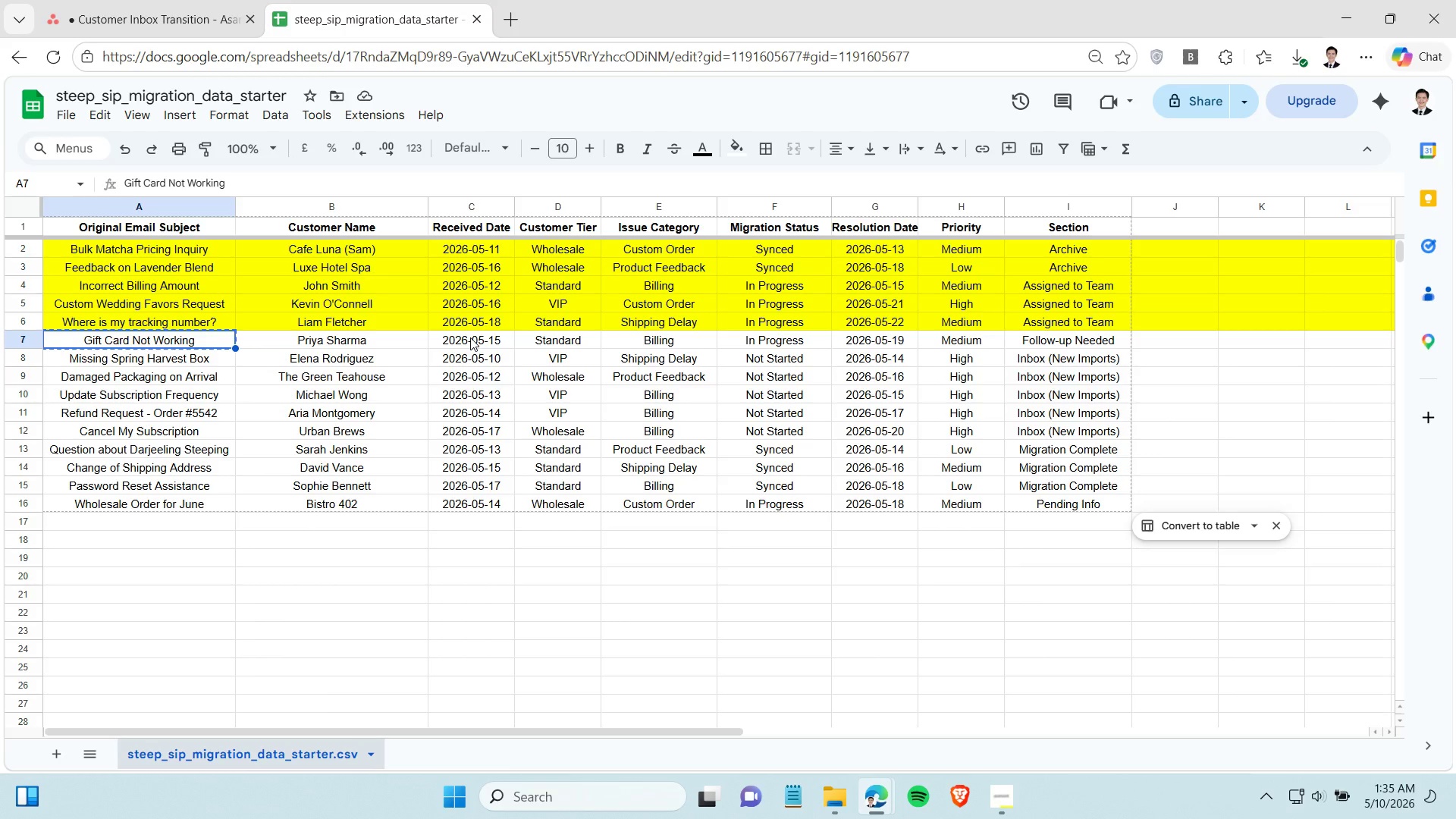 
left_click([470, 337])
 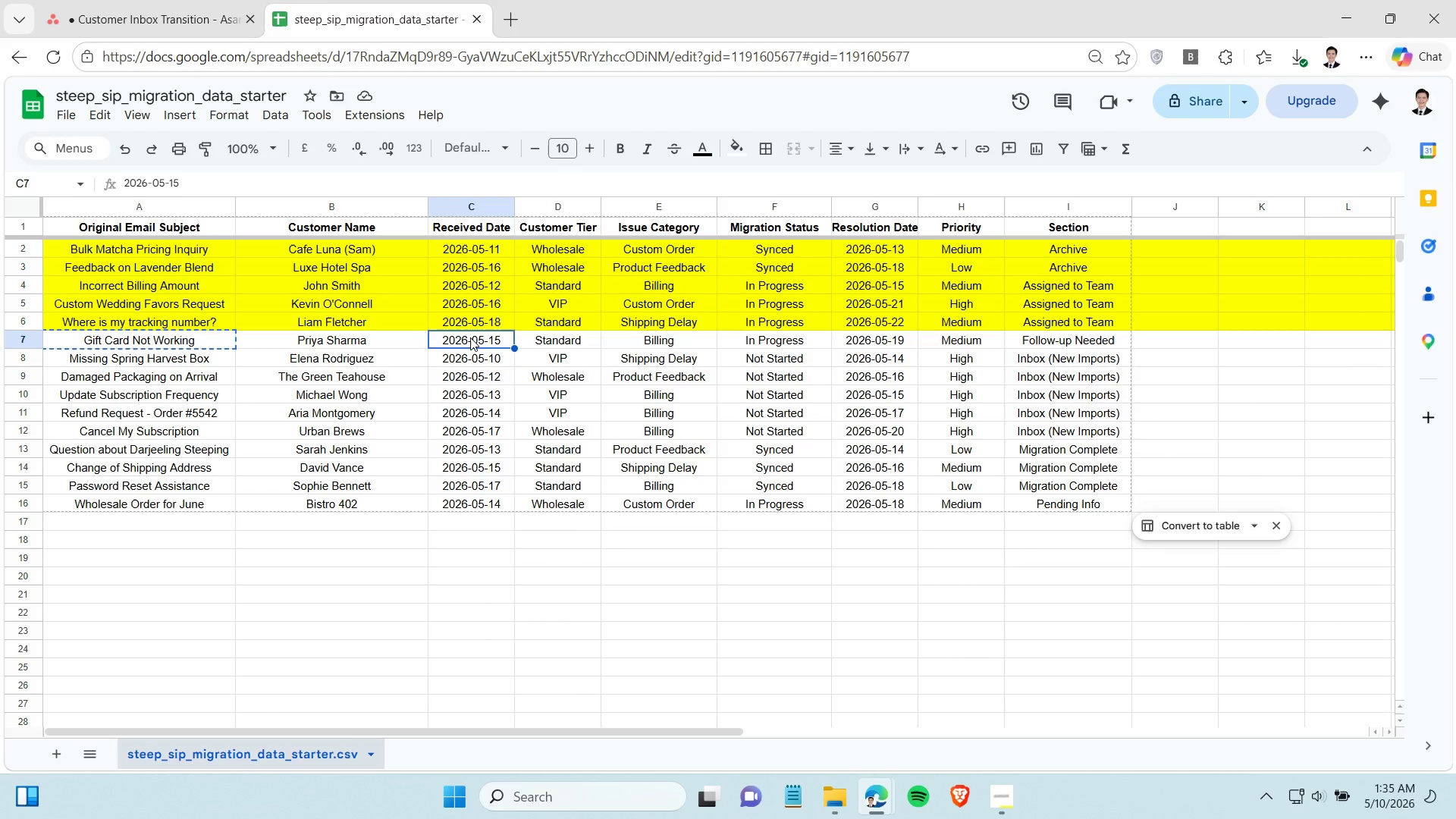 
key(Control+C)
 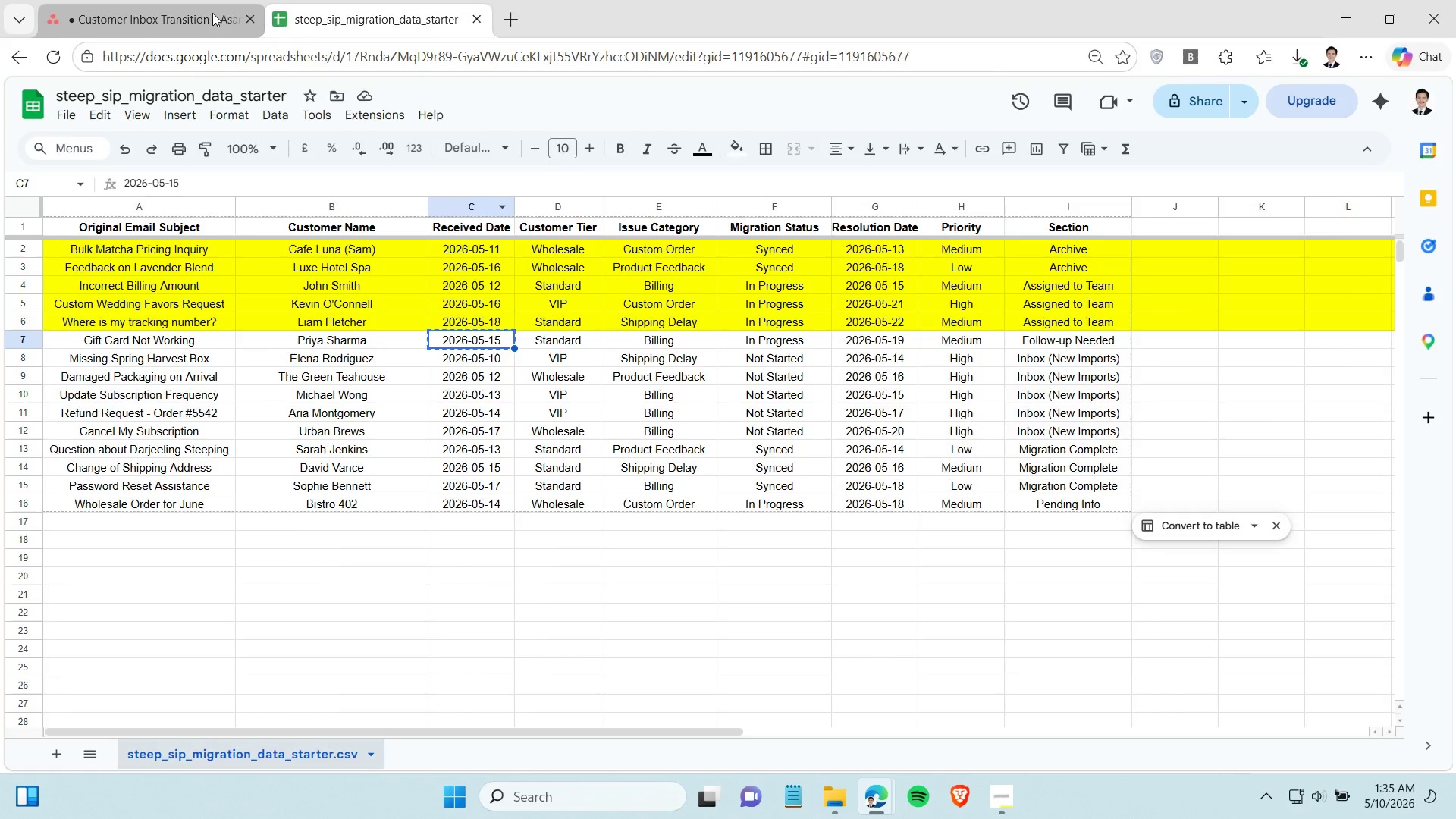 
left_click([212, 13])
 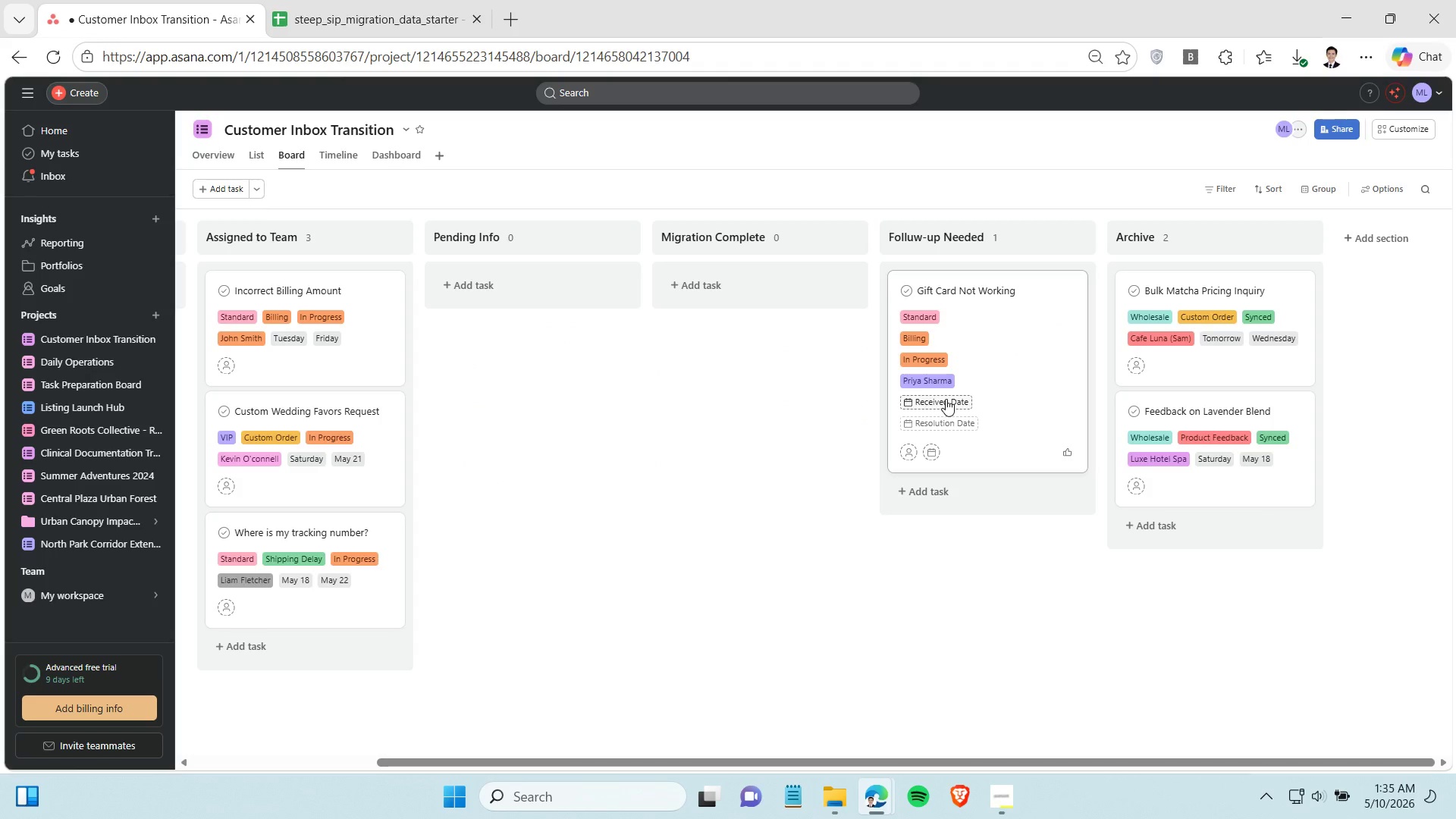 
left_click([946, 399])
 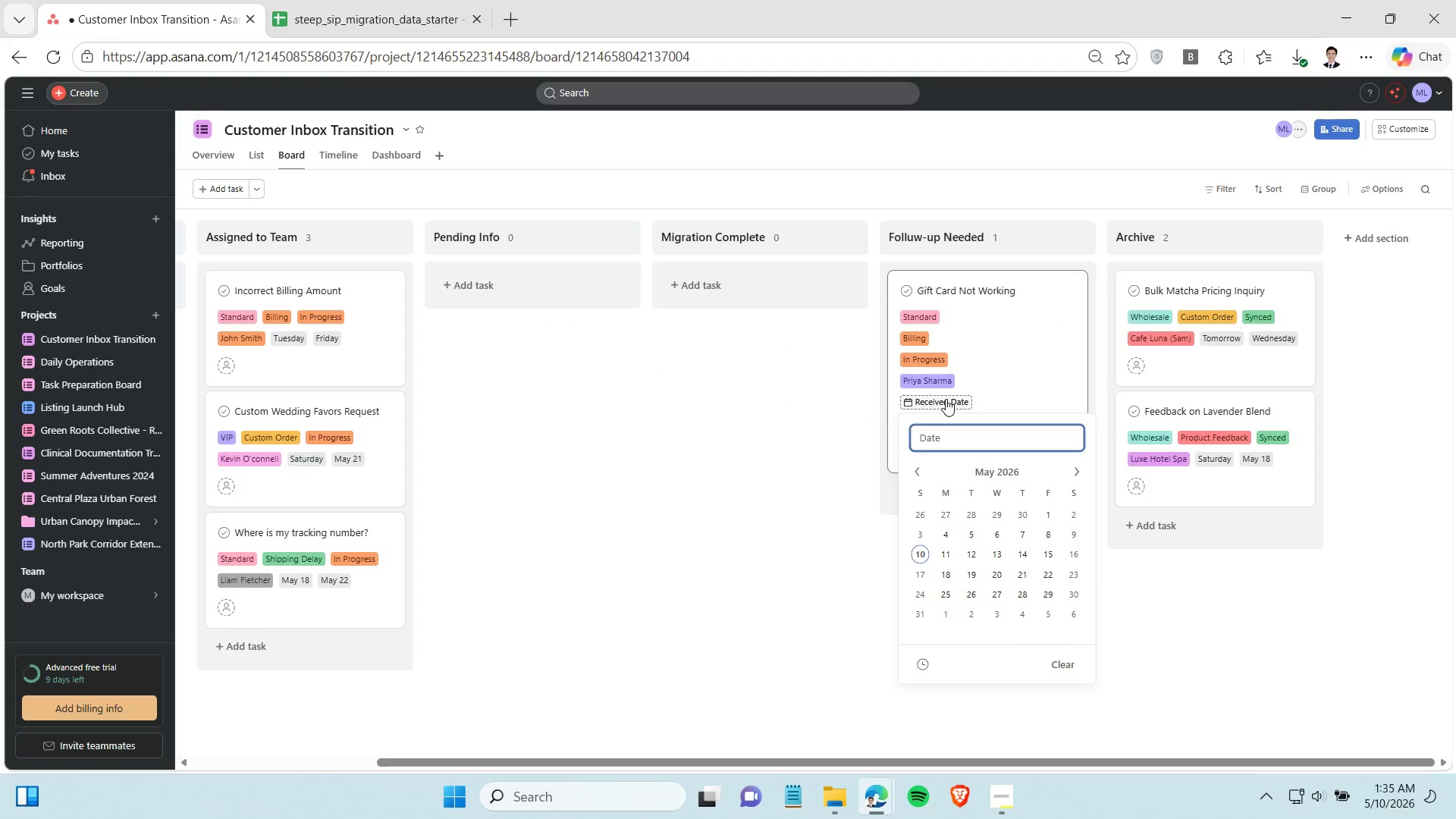 
key(Control+V)
 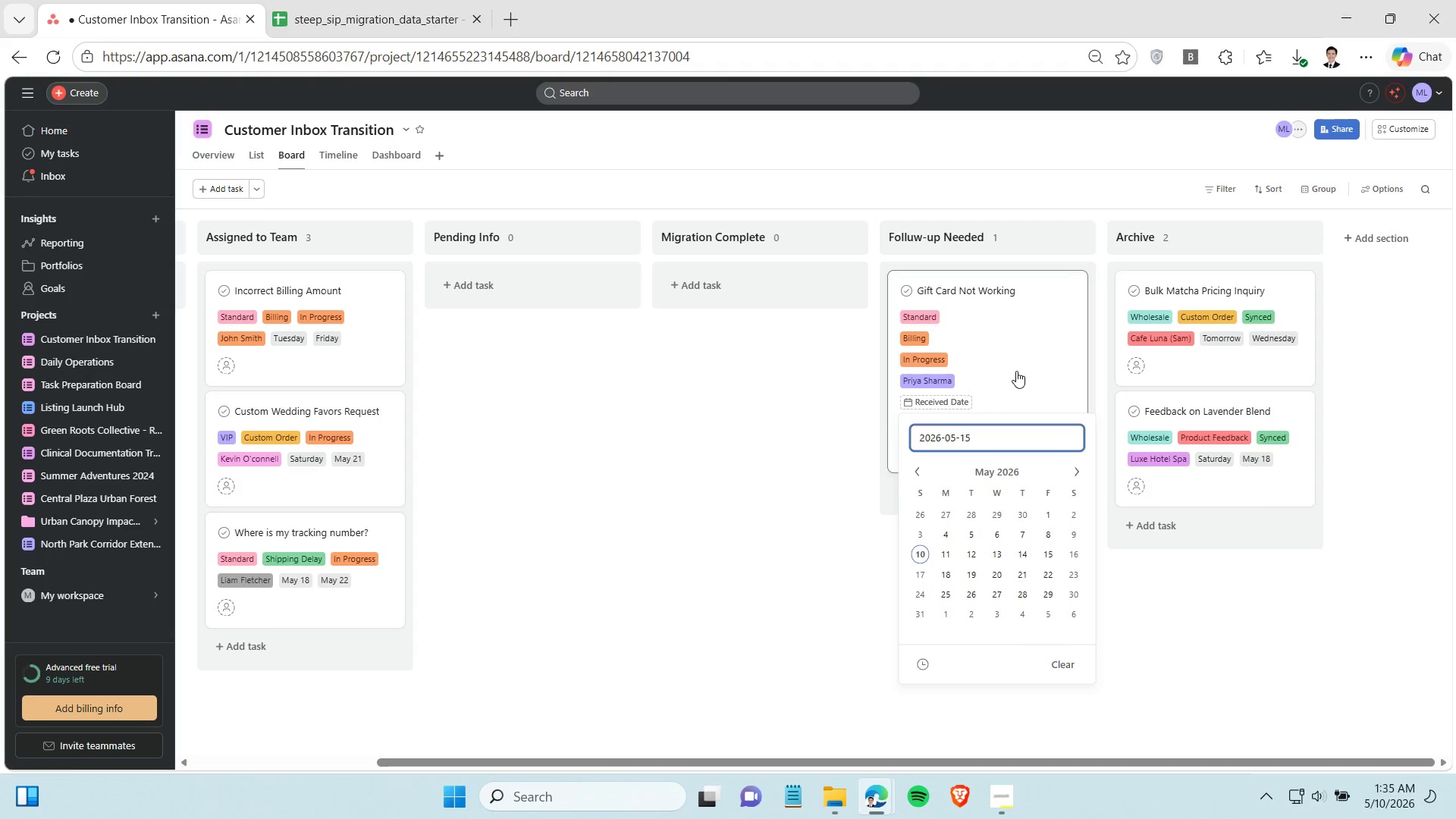 
left_click([1016, 371])
 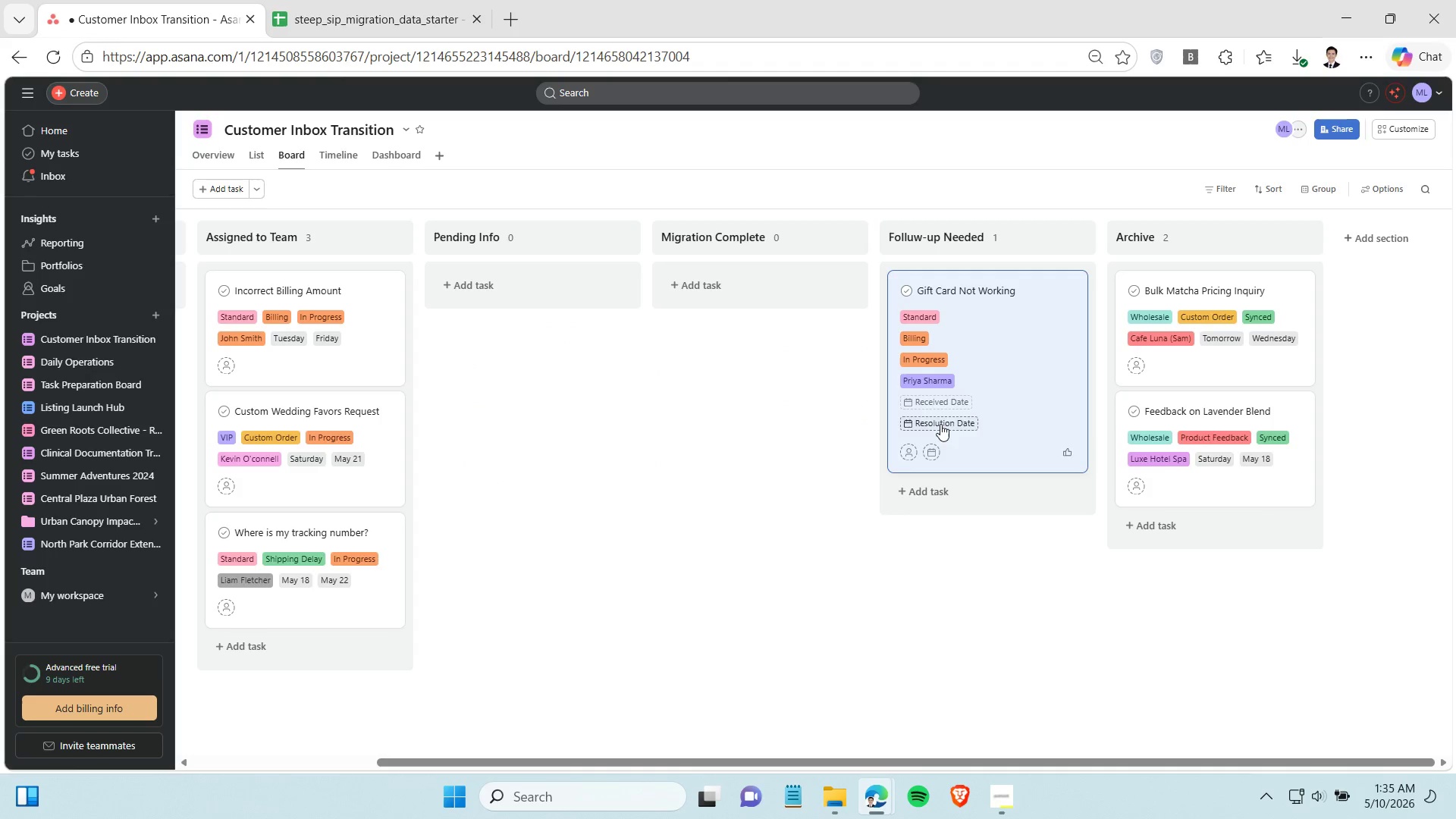 
left_click([940, 424])
 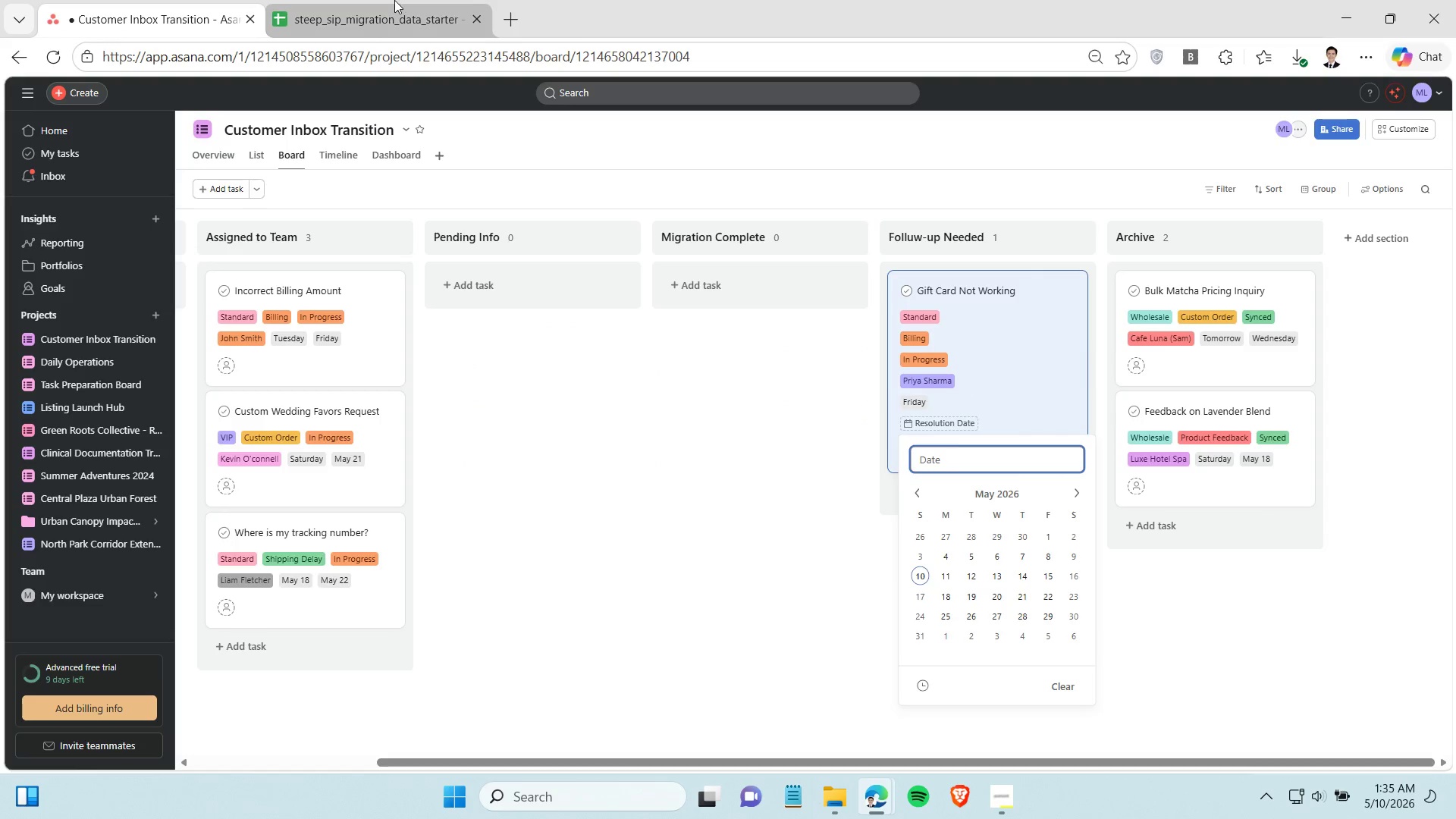 
left_click([394, 0])
 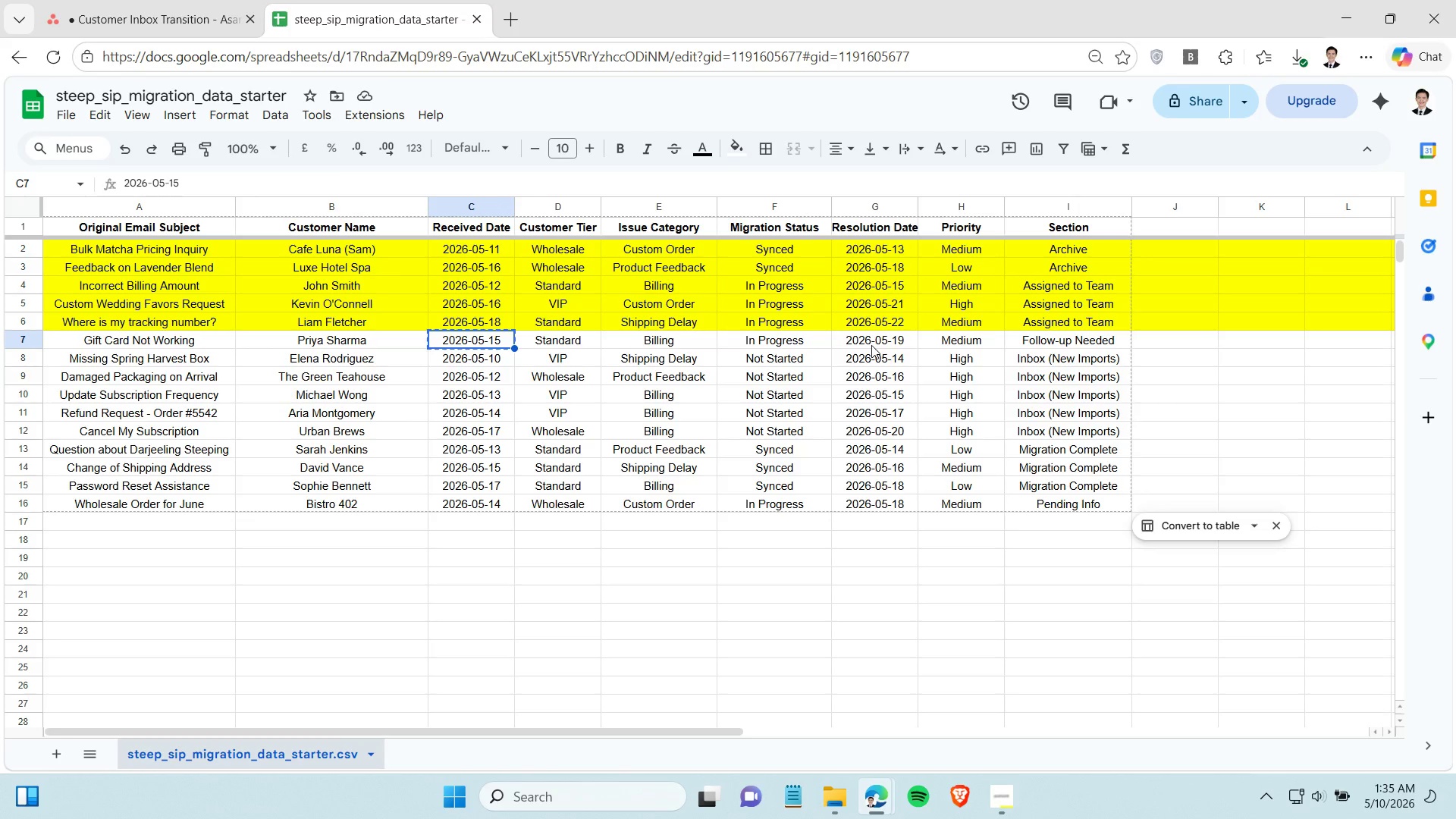 
left_click([871, 345])
 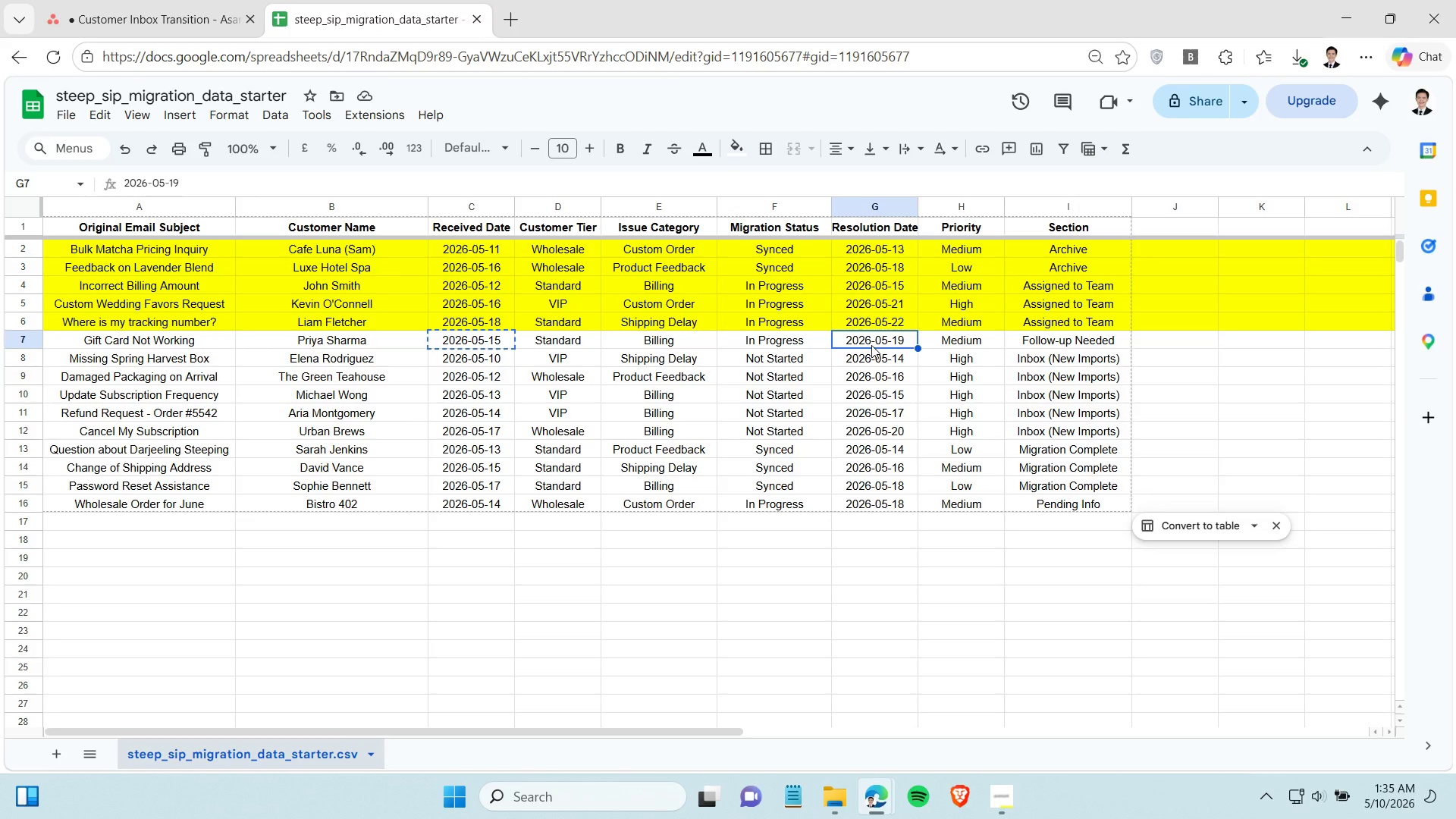 
key(Control+C)
 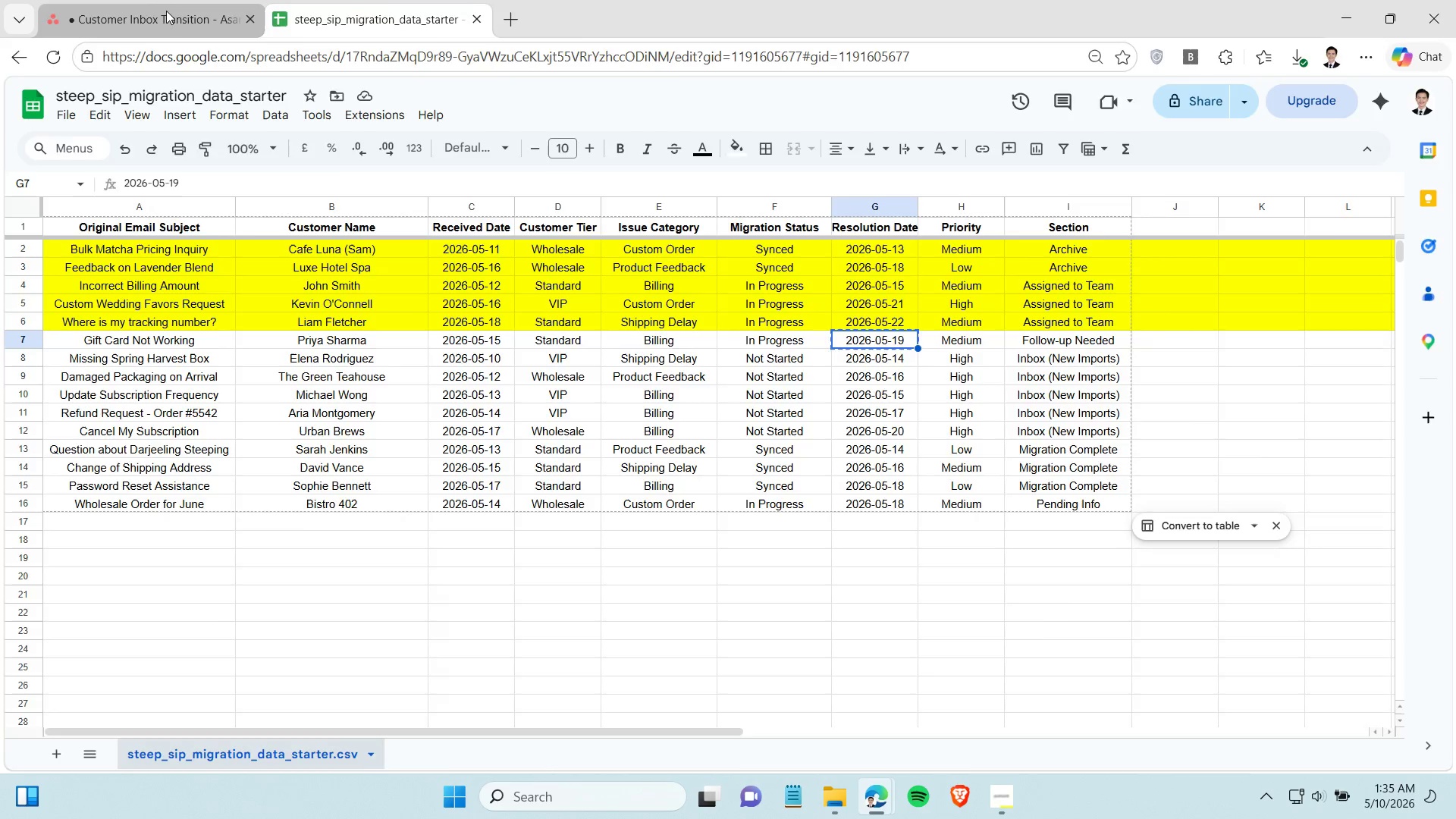 
left_click([166, 11])
 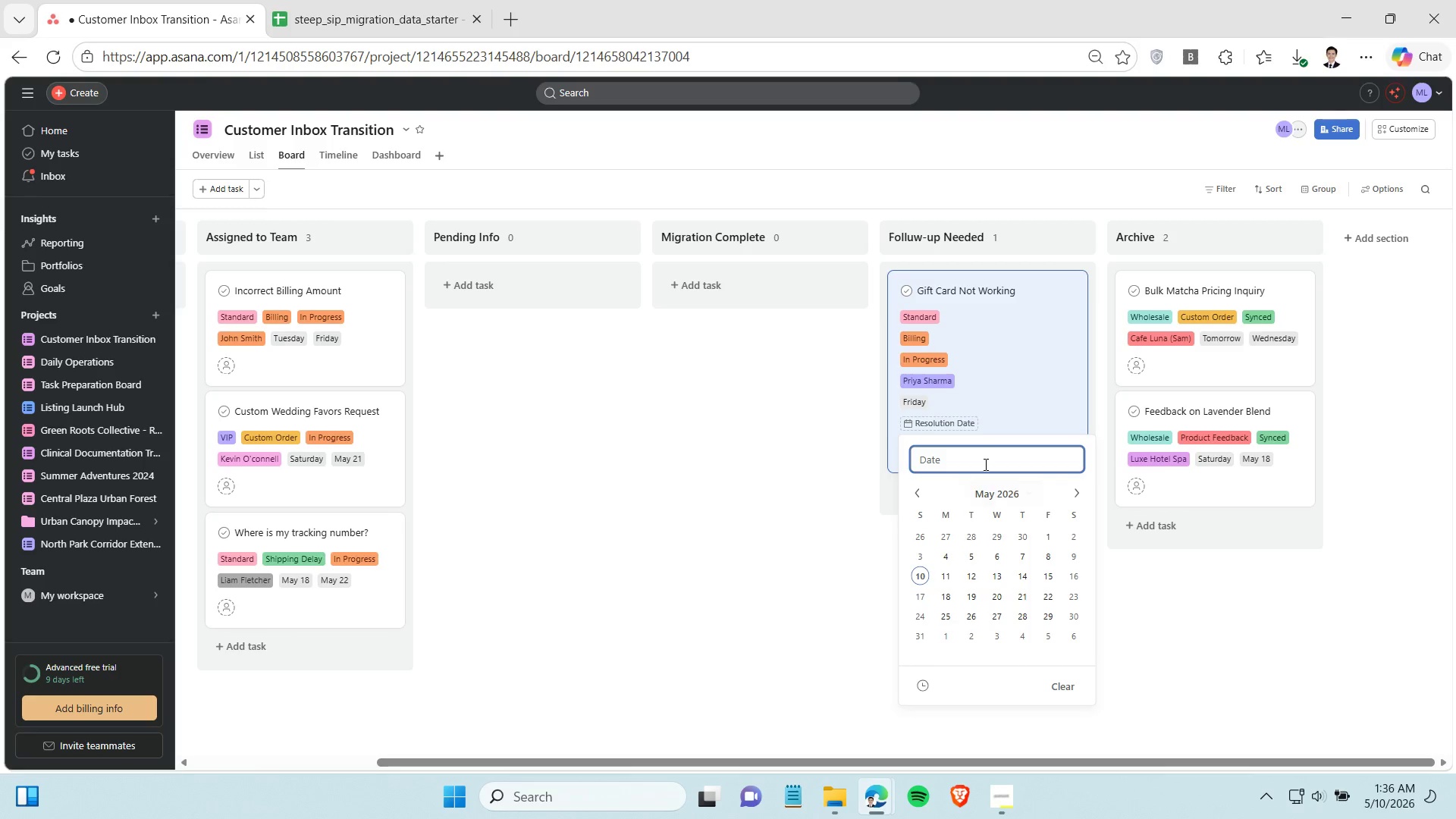 
key(Control+V)
 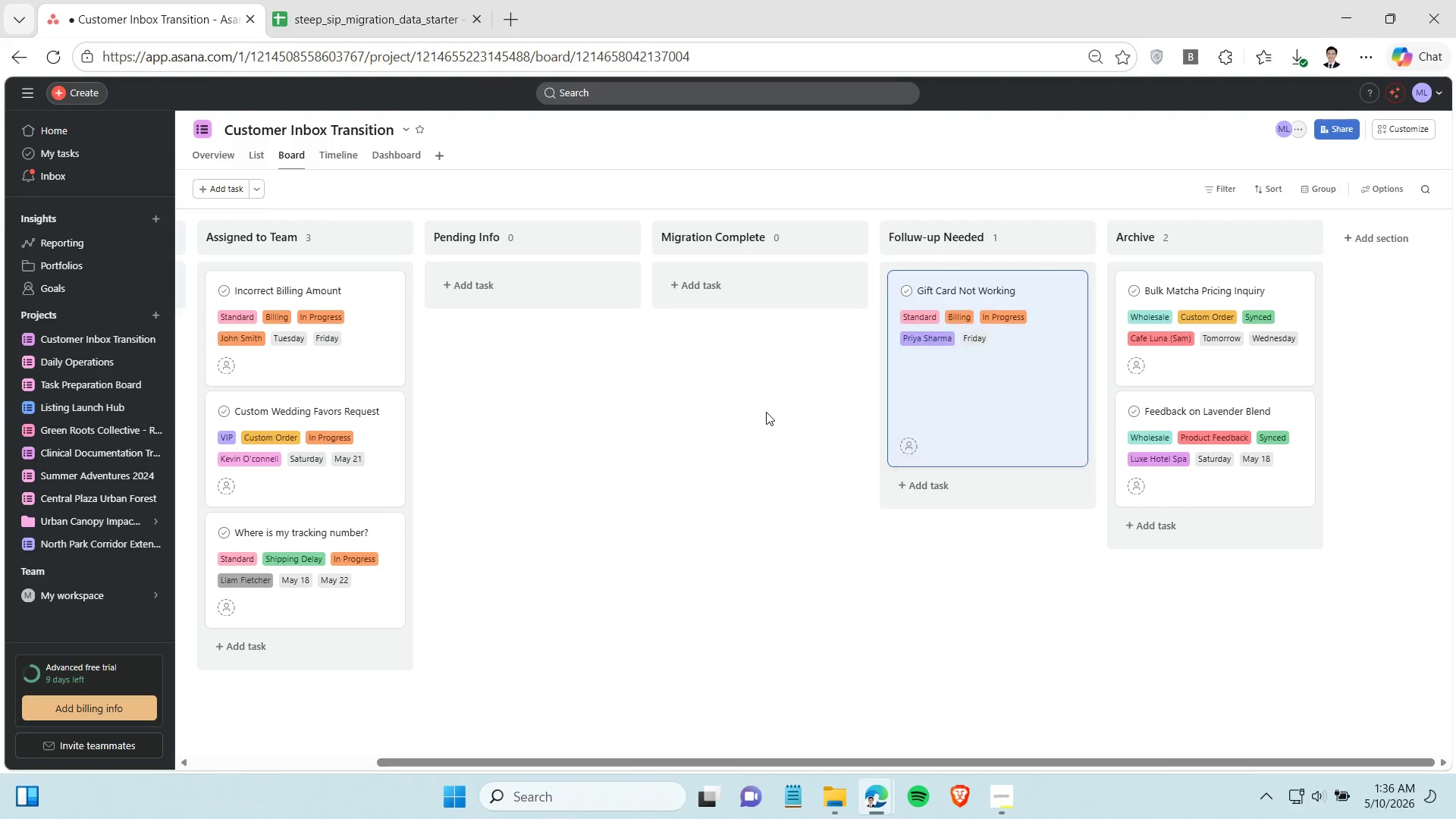 
left_click([766, 412])
 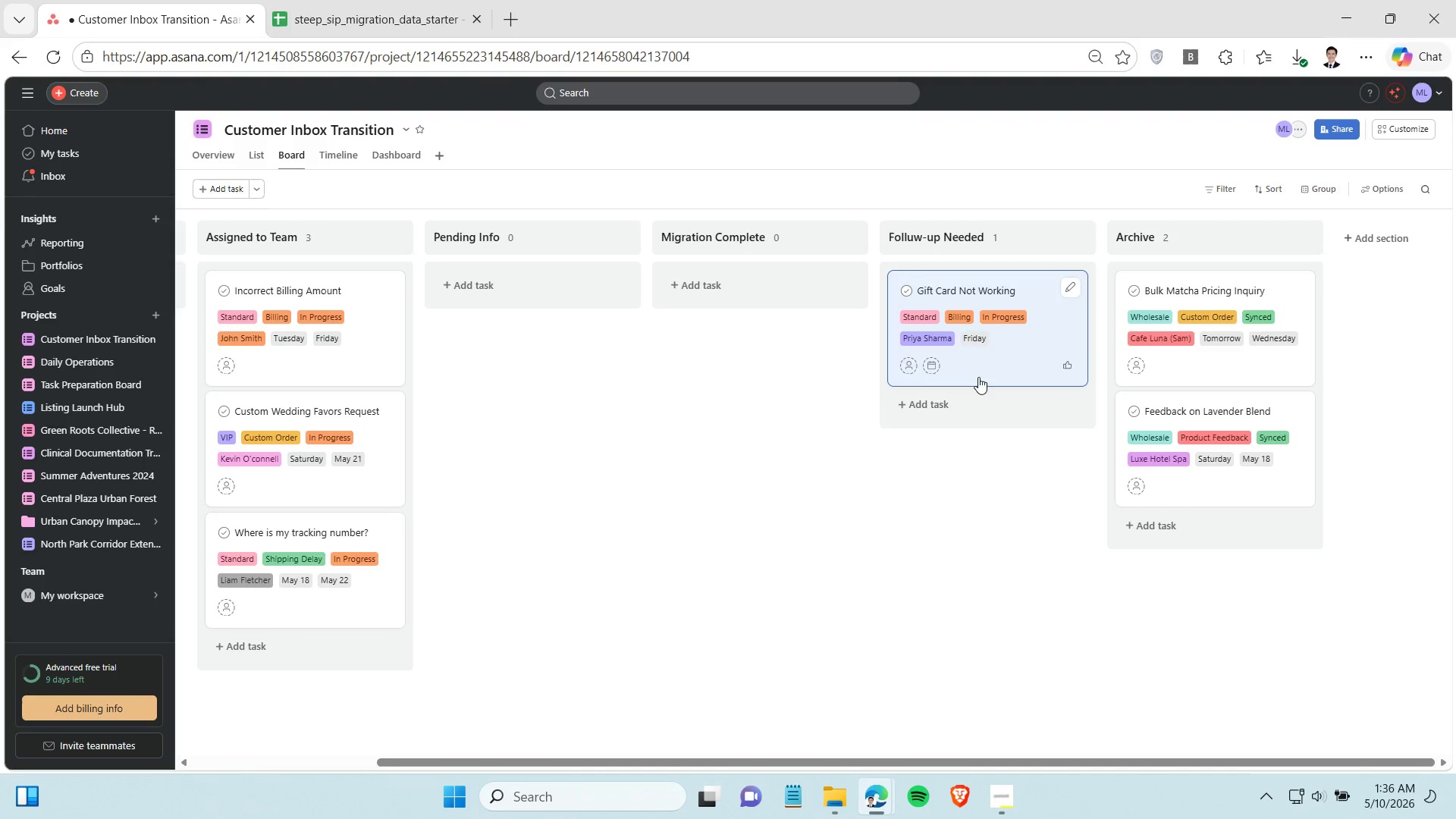 
left_click([1006, 359])
 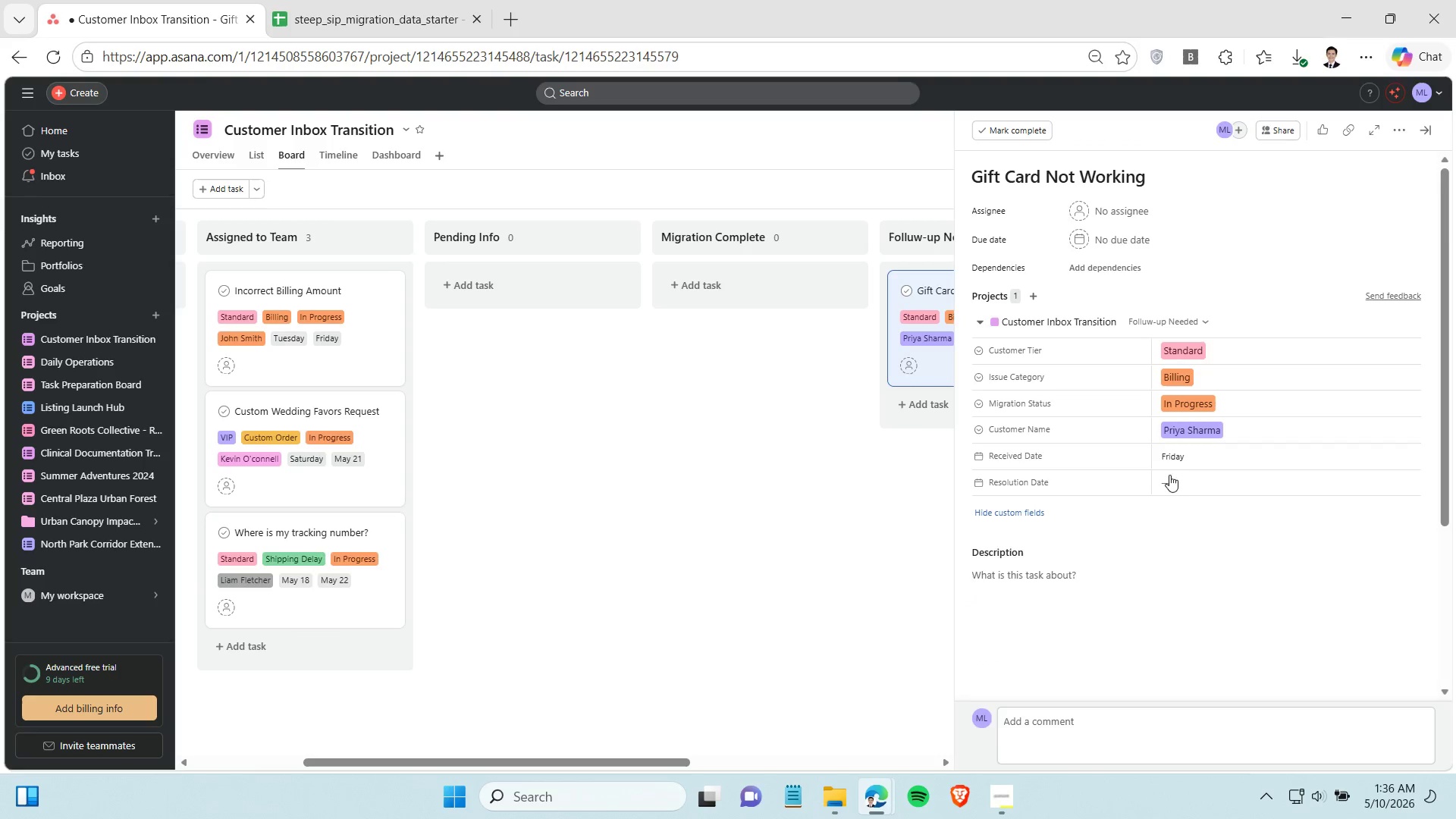 
left_click([1206, 475])
 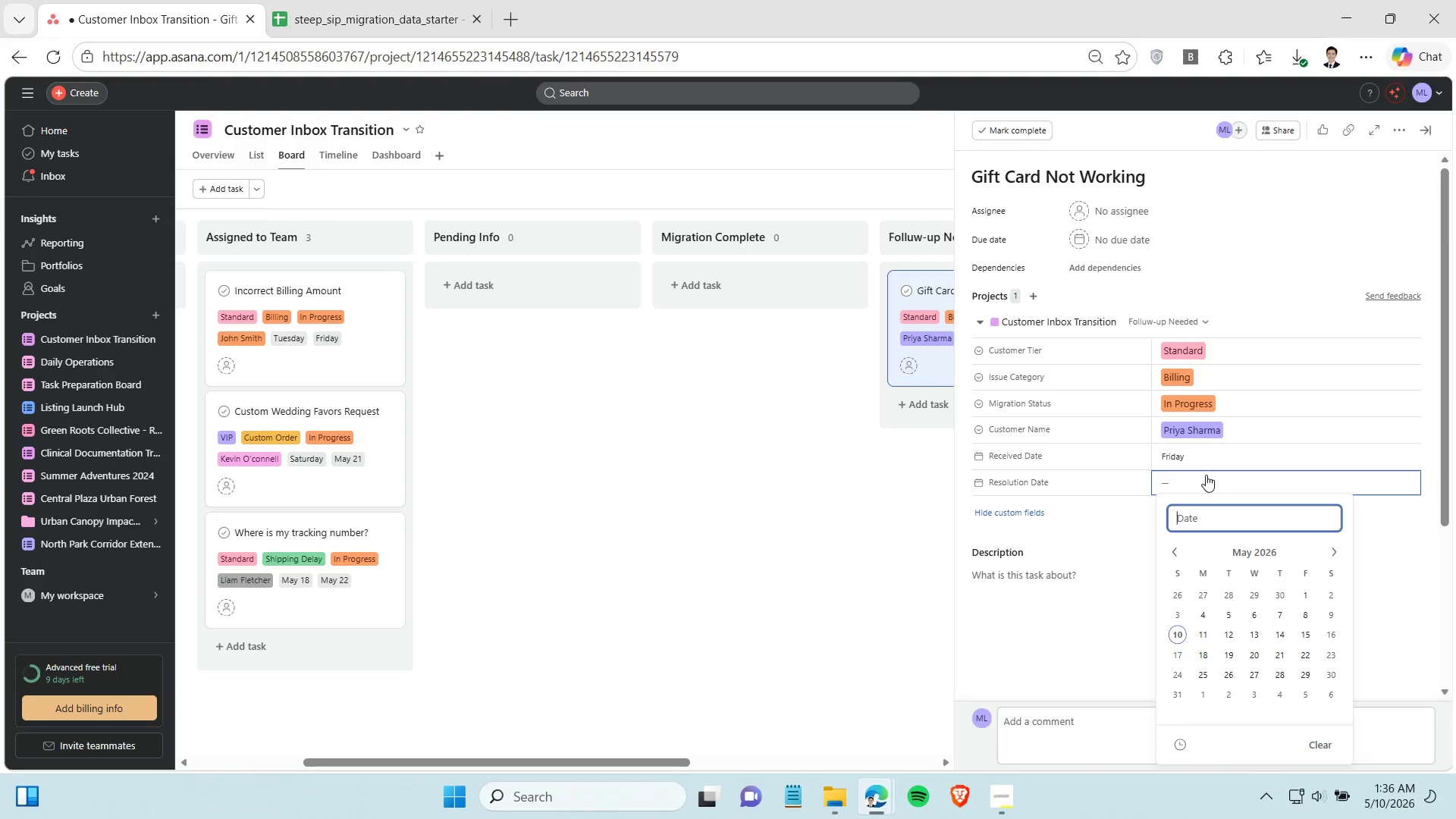 
key(Control+V)
 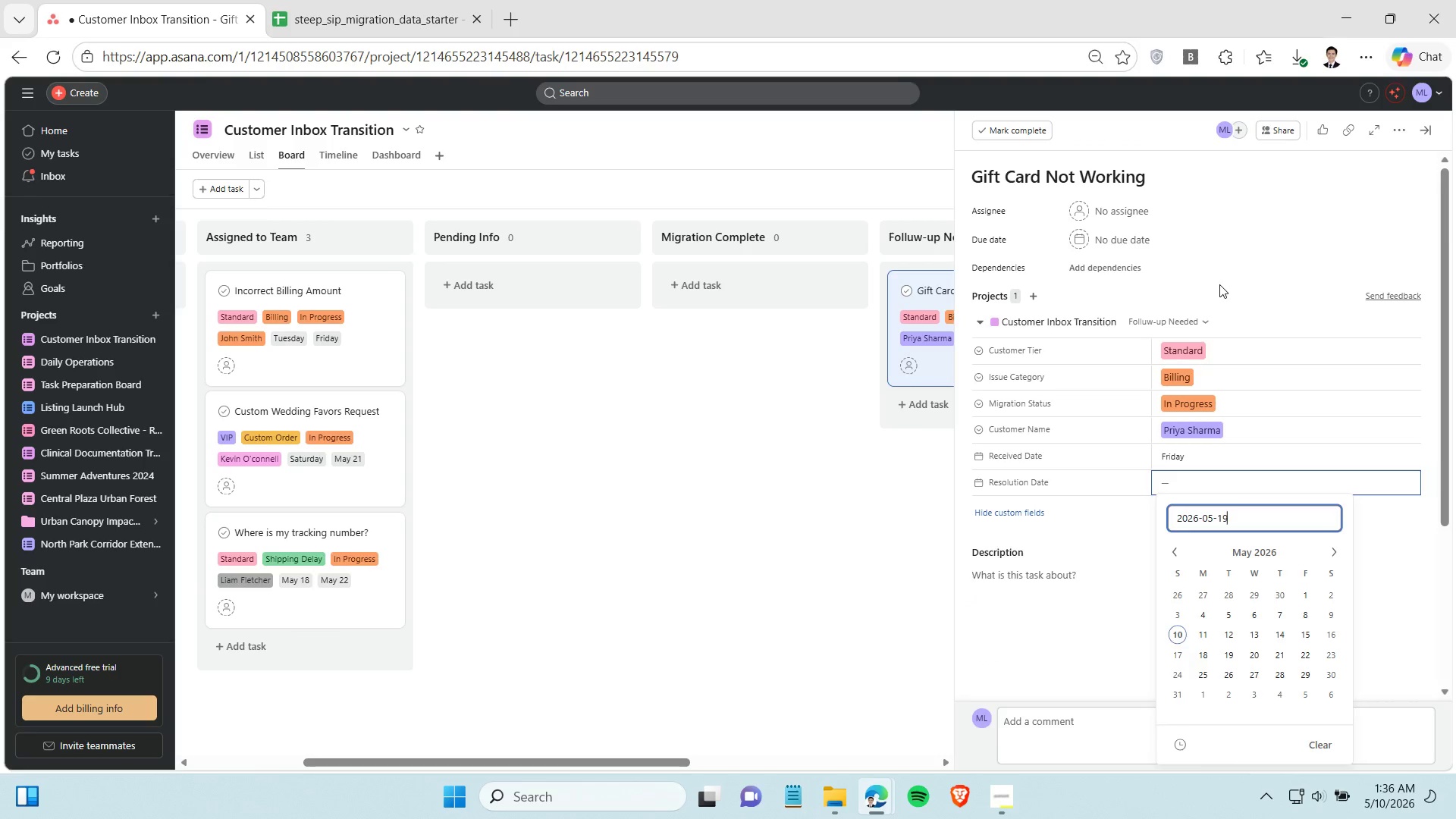 
left_click([1219, 284])
 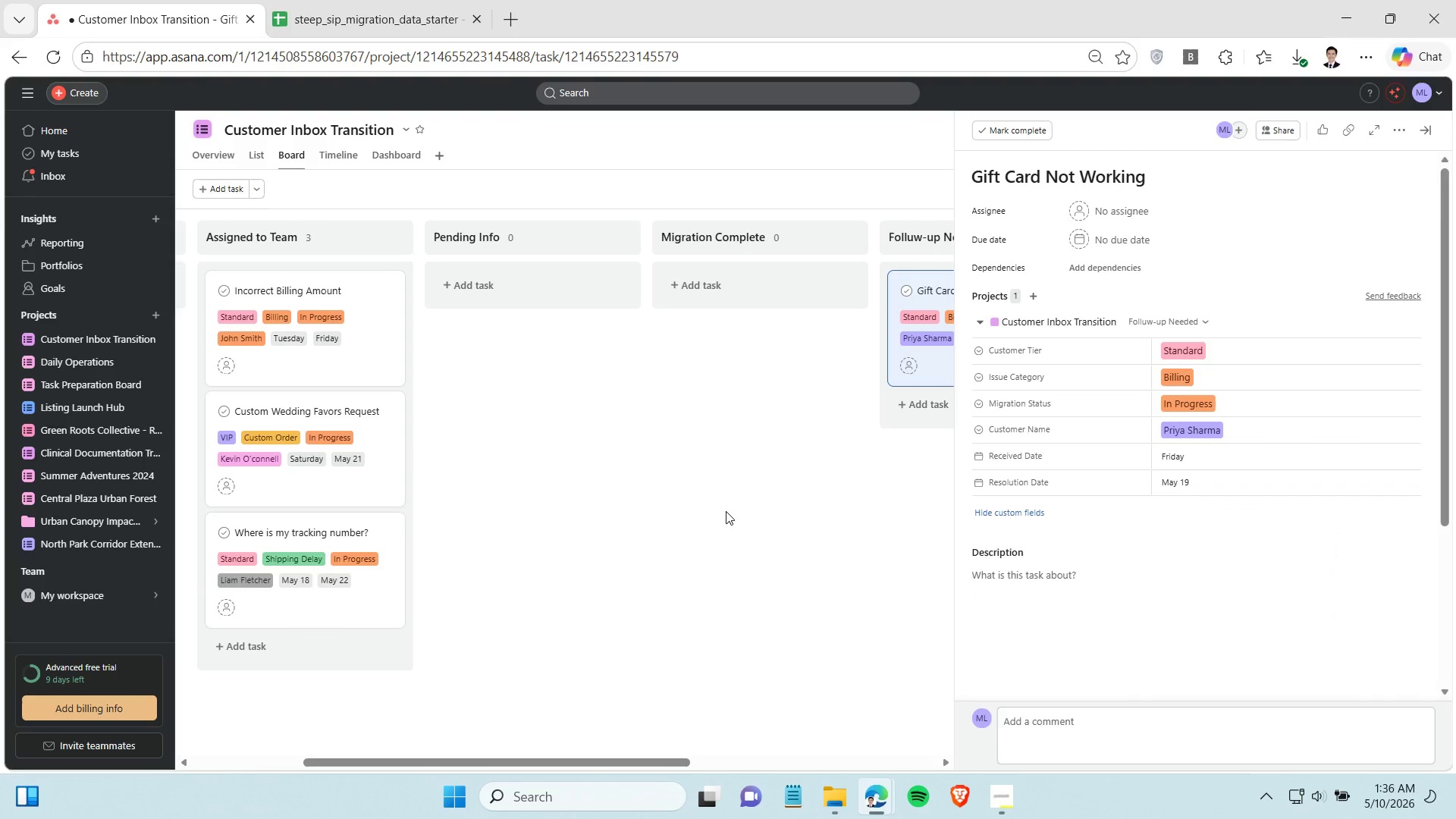 
left_click([726, 511])
 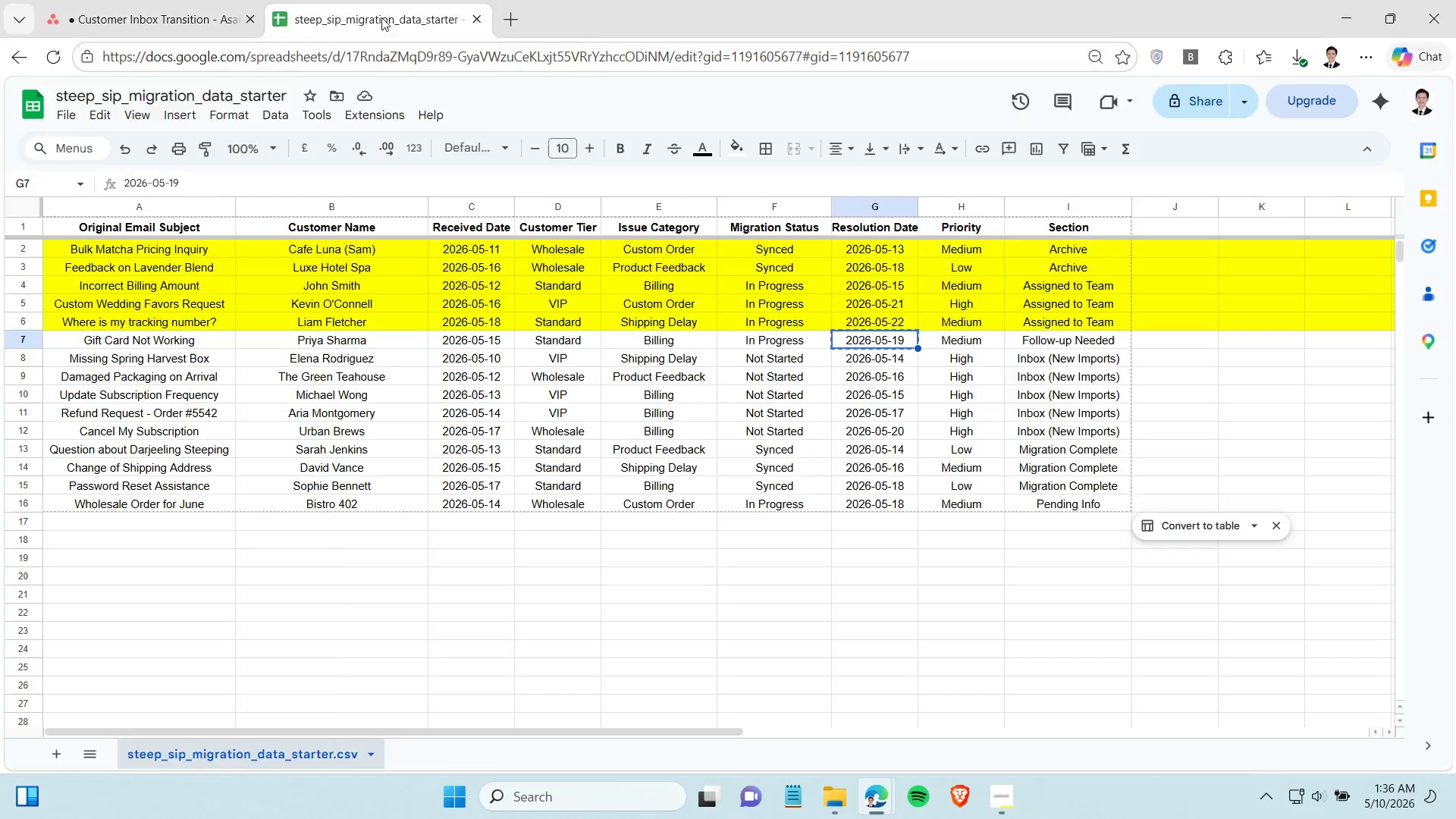 
left_click([381, 17])
 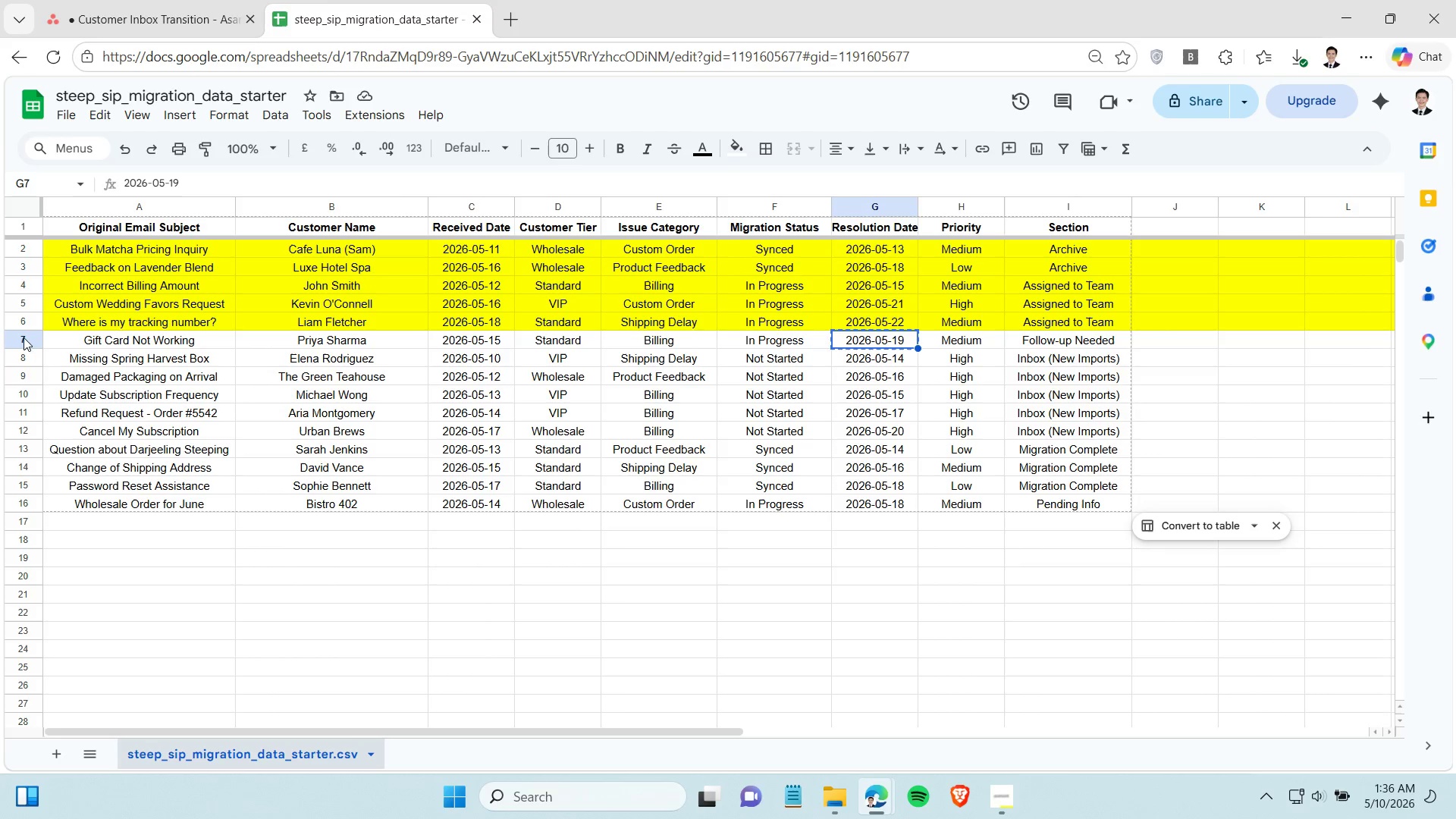 
left_click([24, 337])
 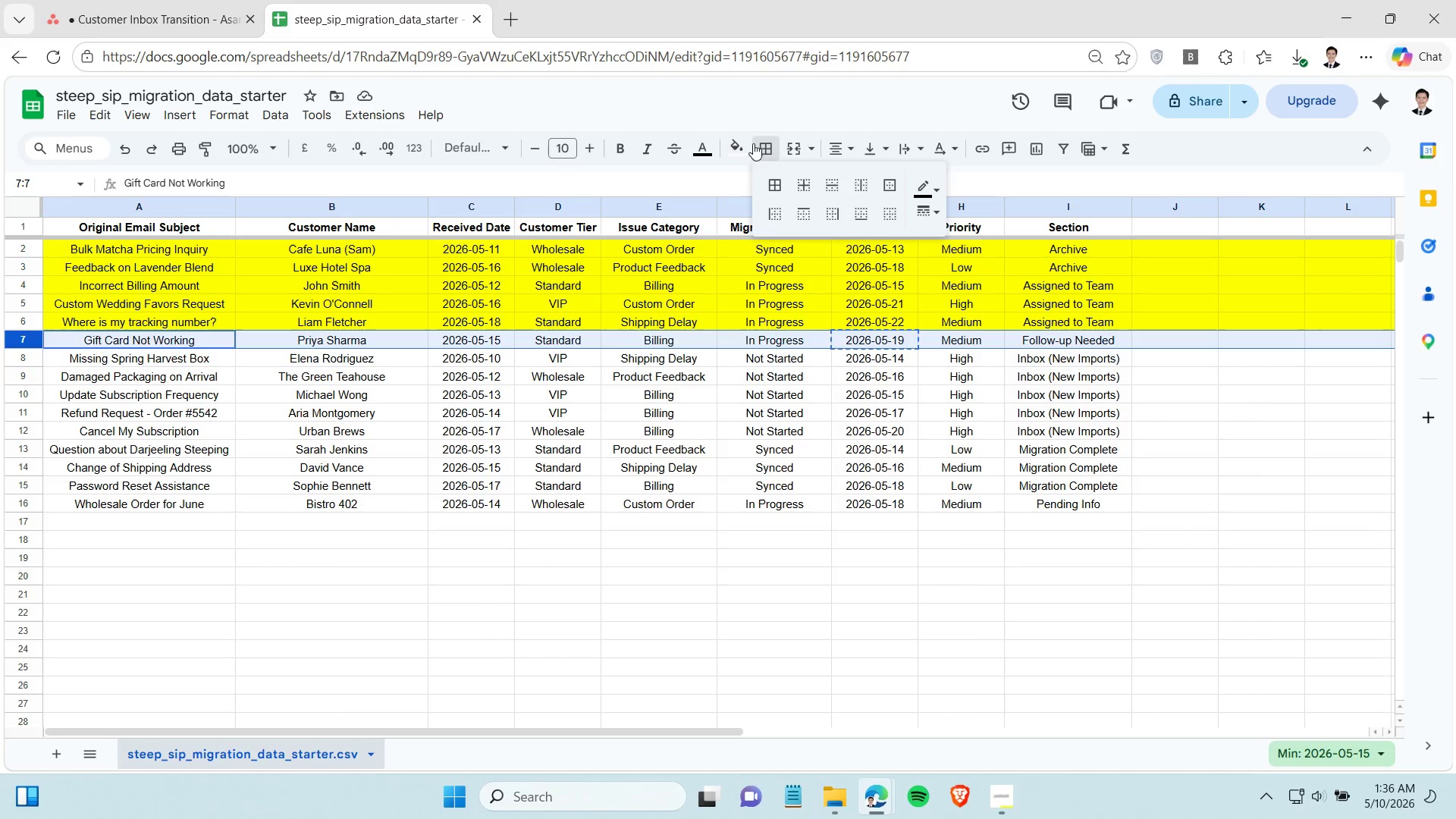 
double_click([742, 147])
 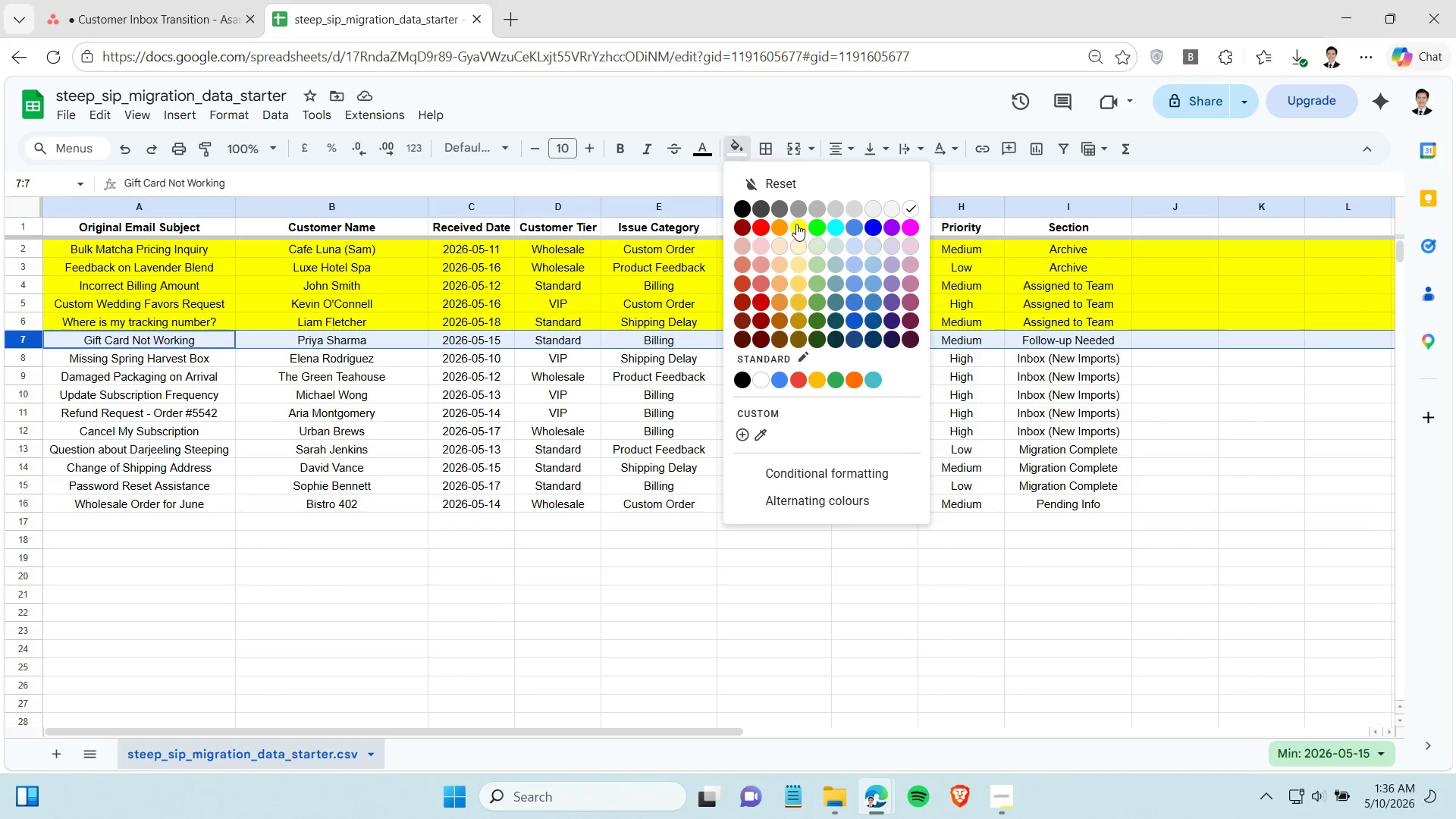 
left_click([797, 224])
 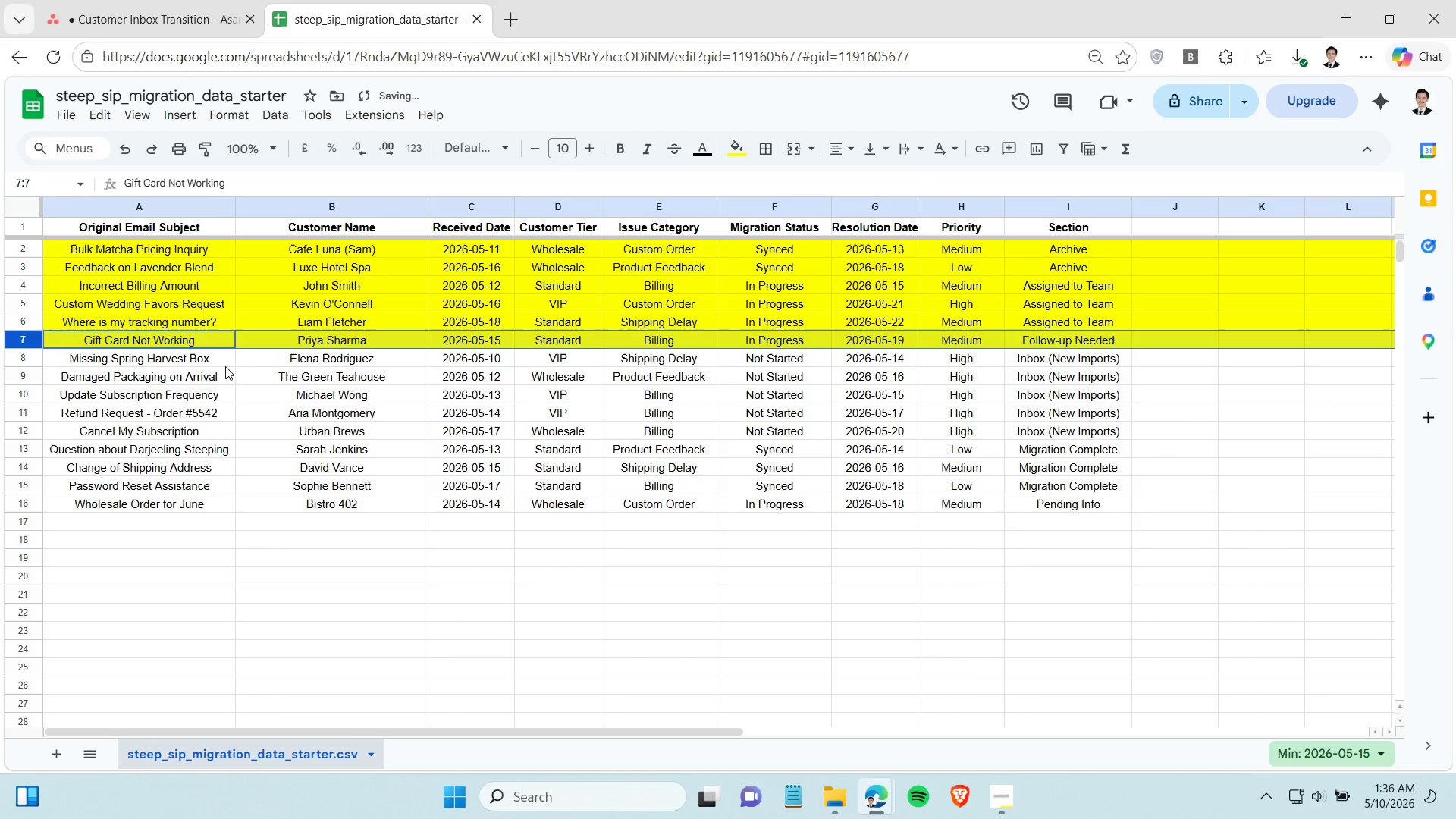 
left_click([222, 362])
 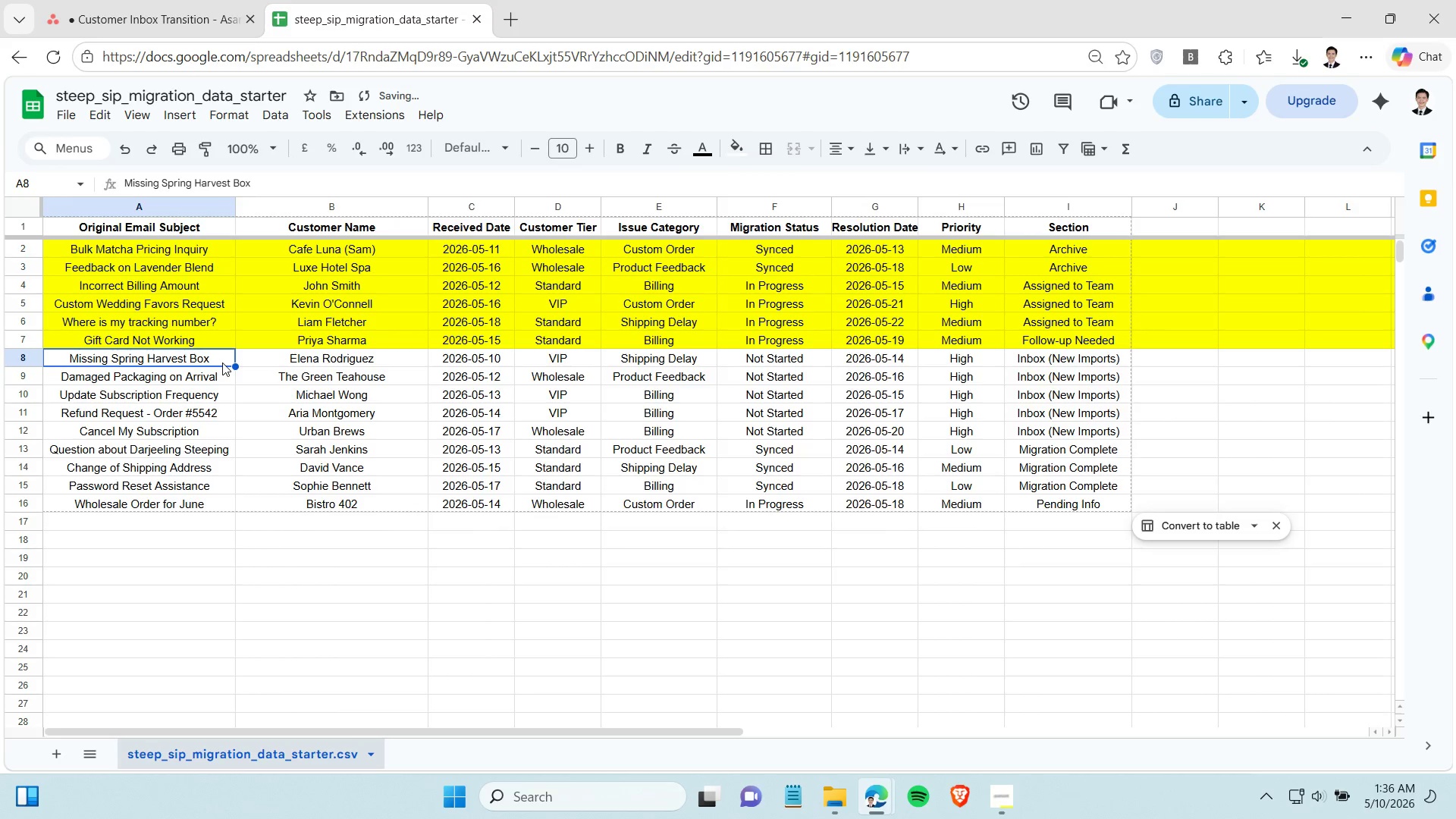 
key(Control+C)
 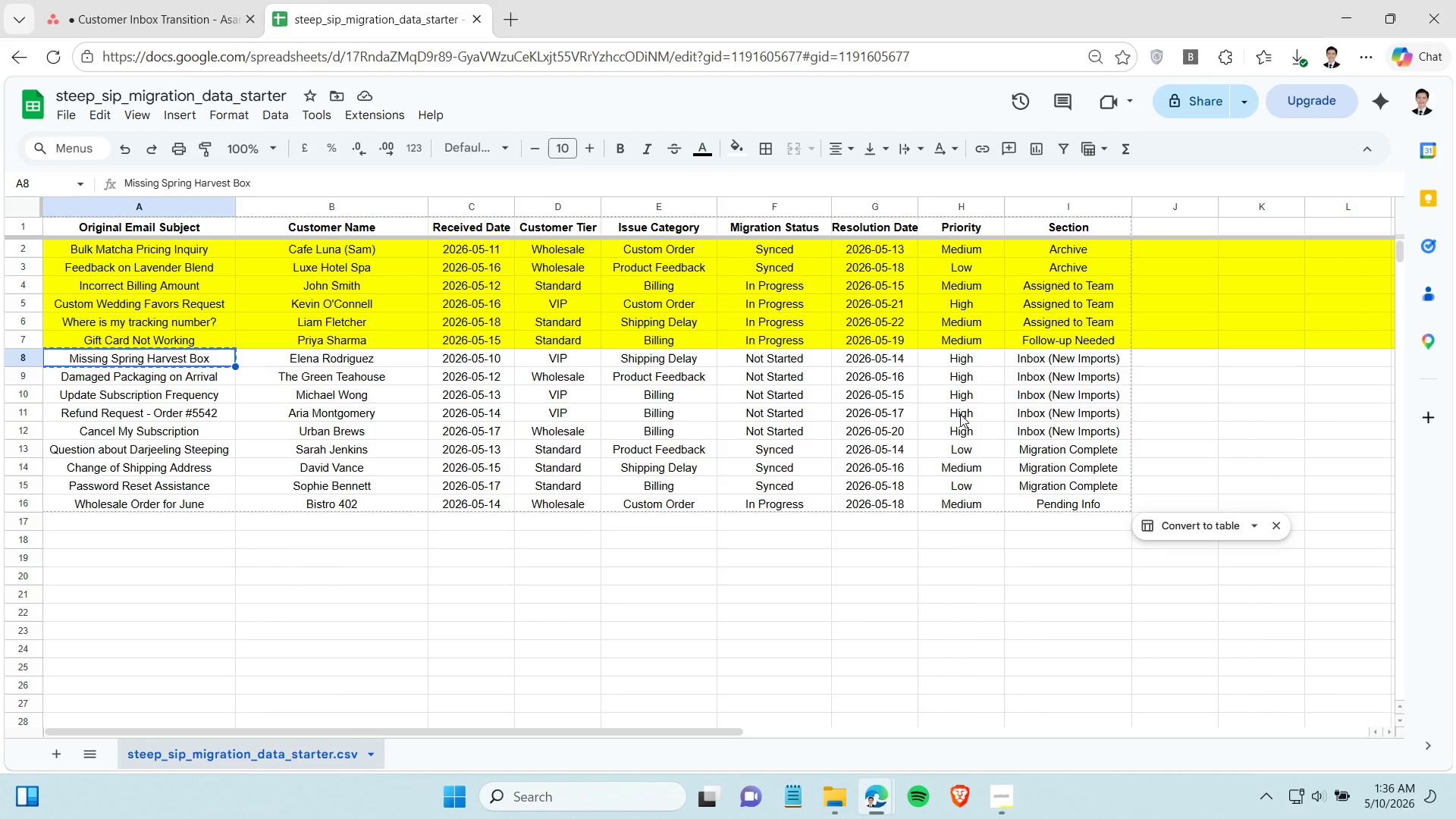 
wait(6.58)
 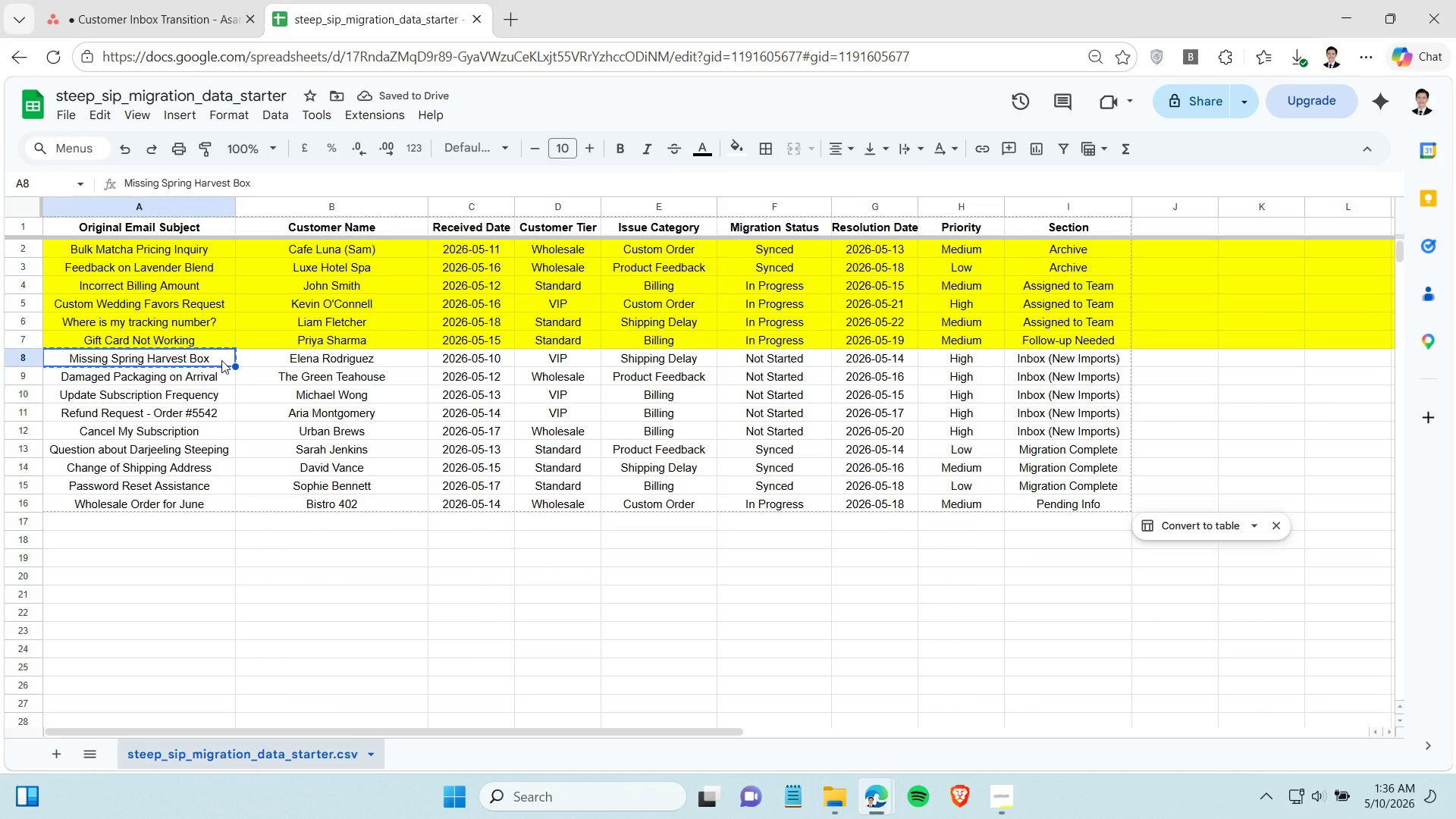 
left_click([170, 6])
 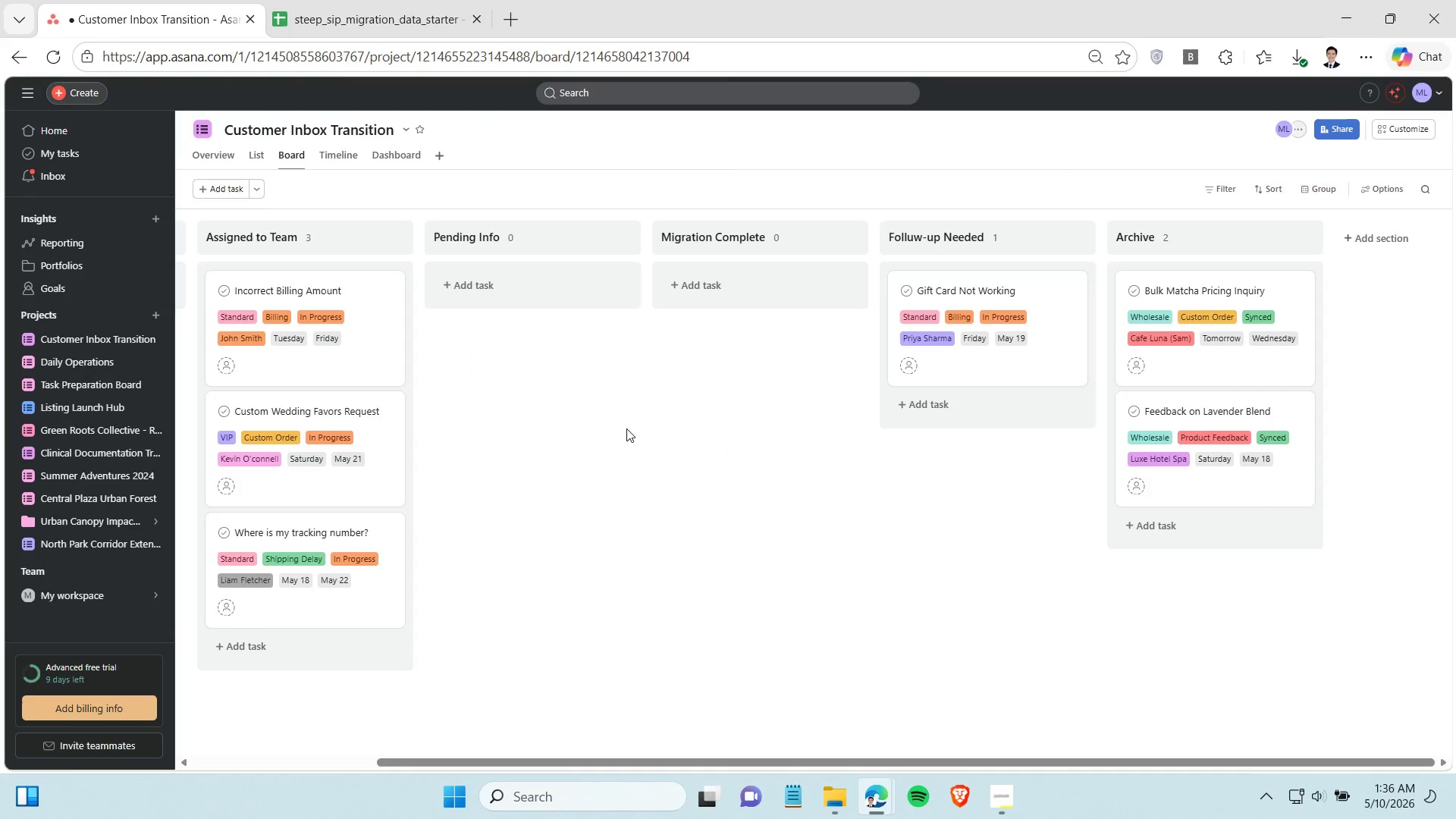 
wait(5.26)
 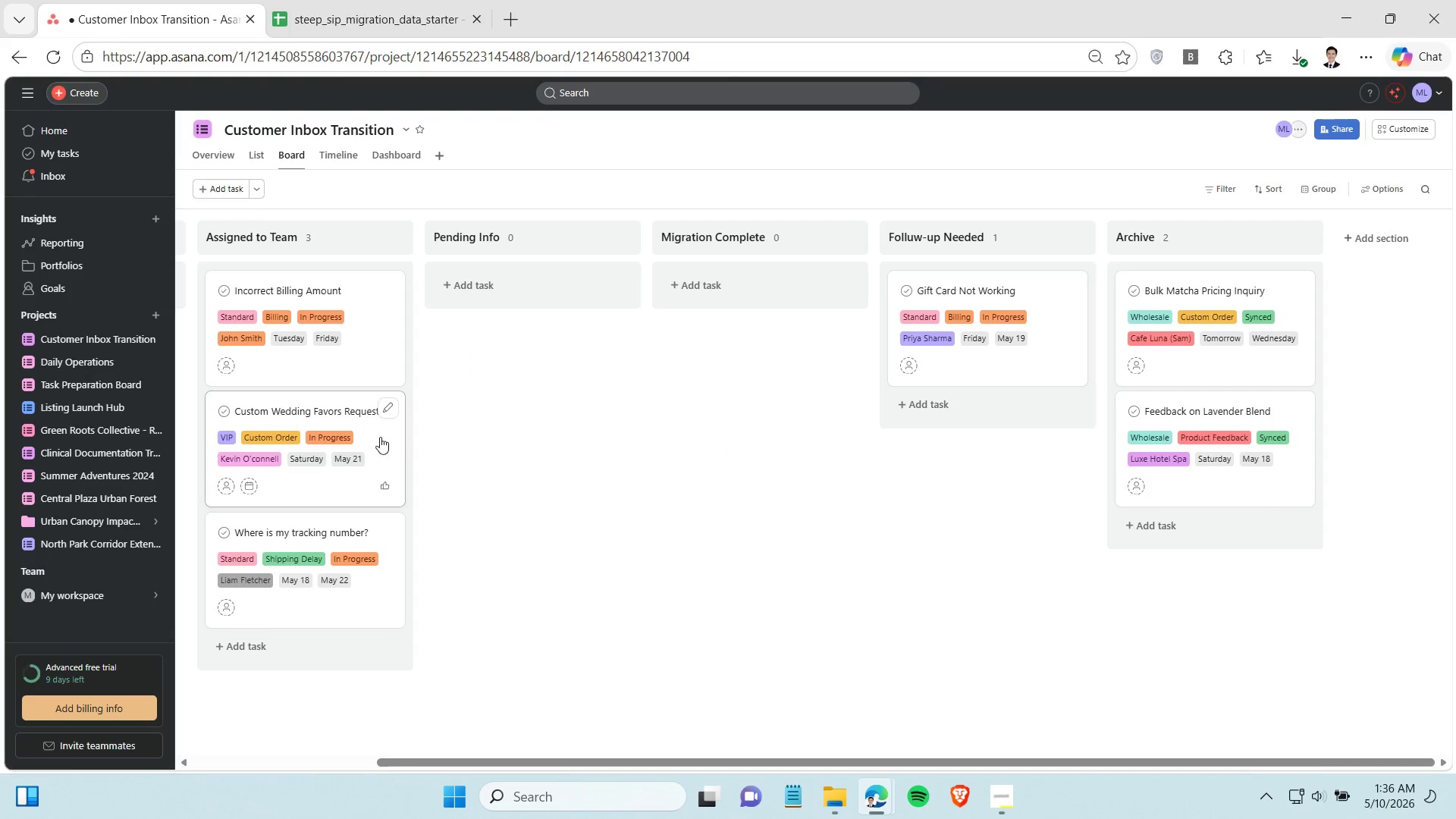 
left_click_drag(start_coordinate=[598, 761], to_coordinate=[318, 699])
 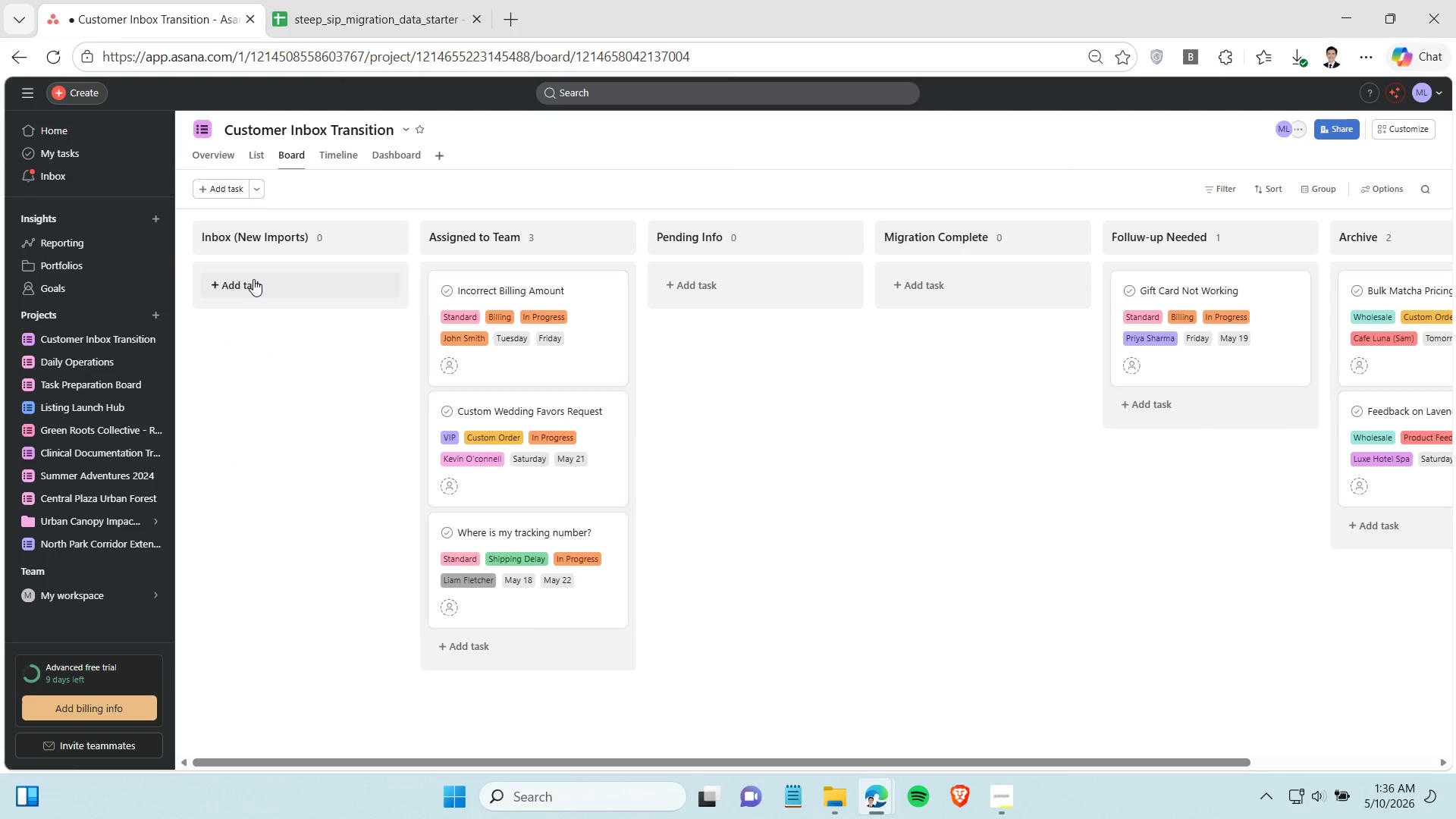 
left_click([253, 279])
 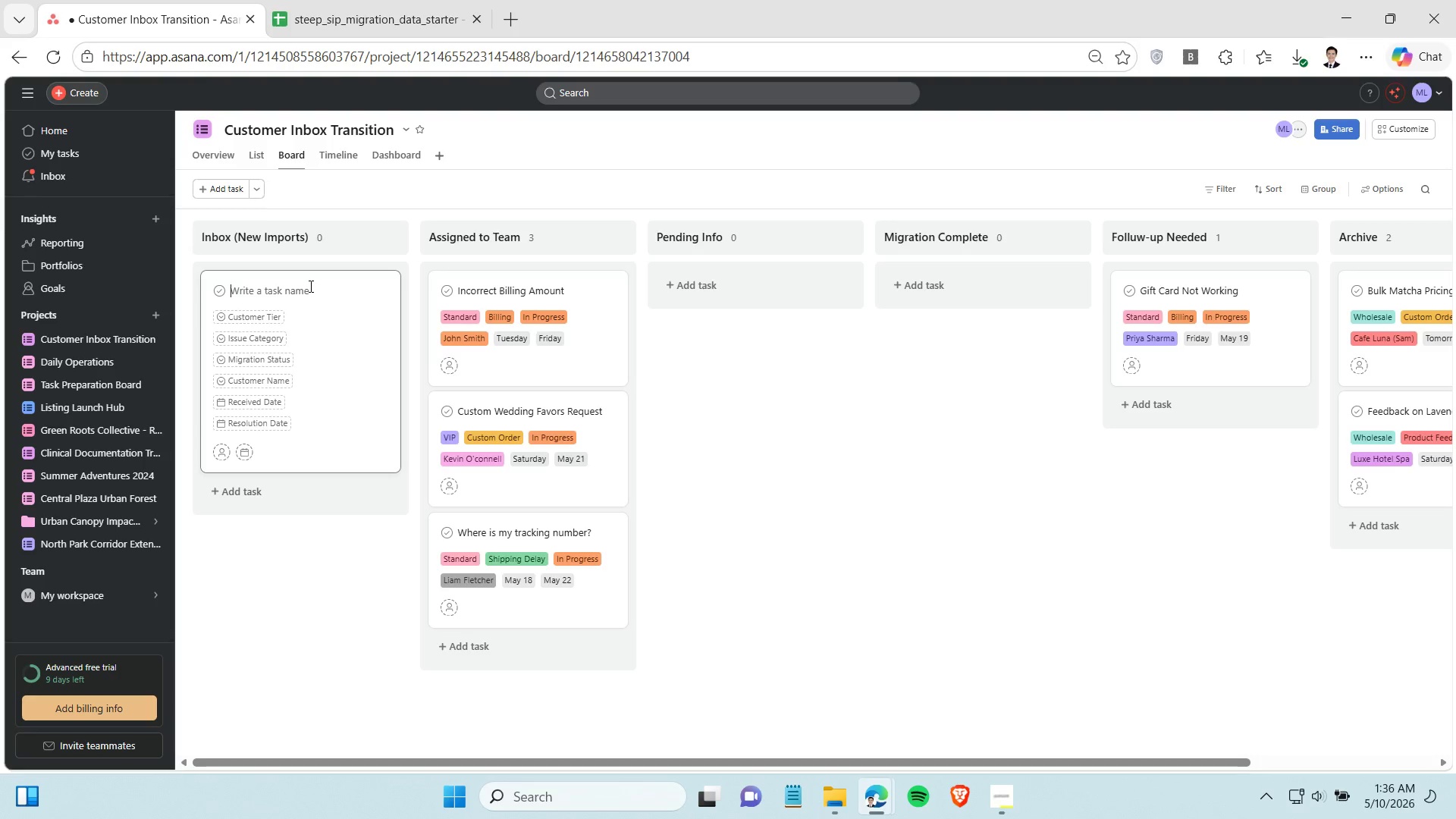 
key(Control+V)
 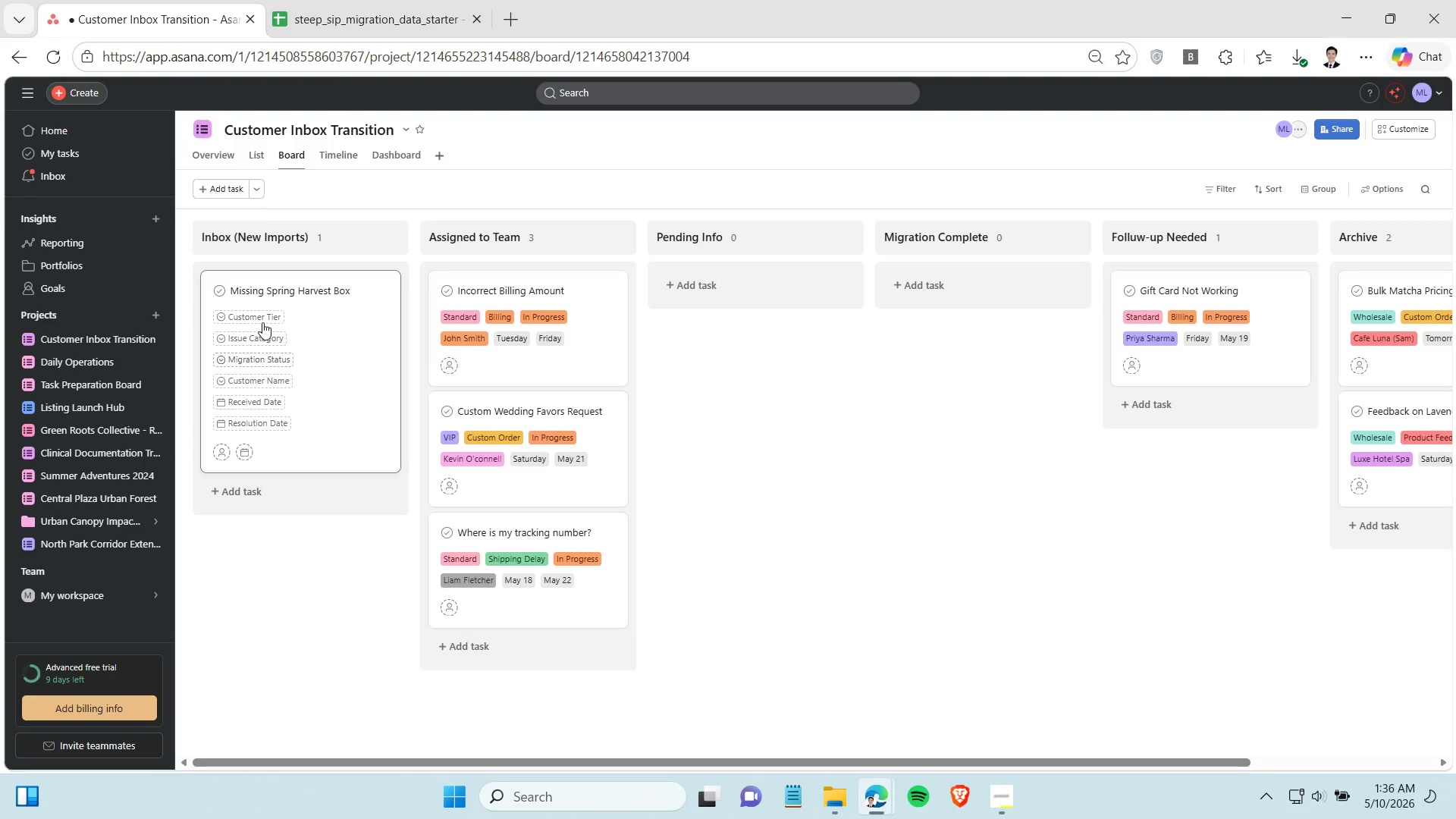 
mouse_move([270, 353])
 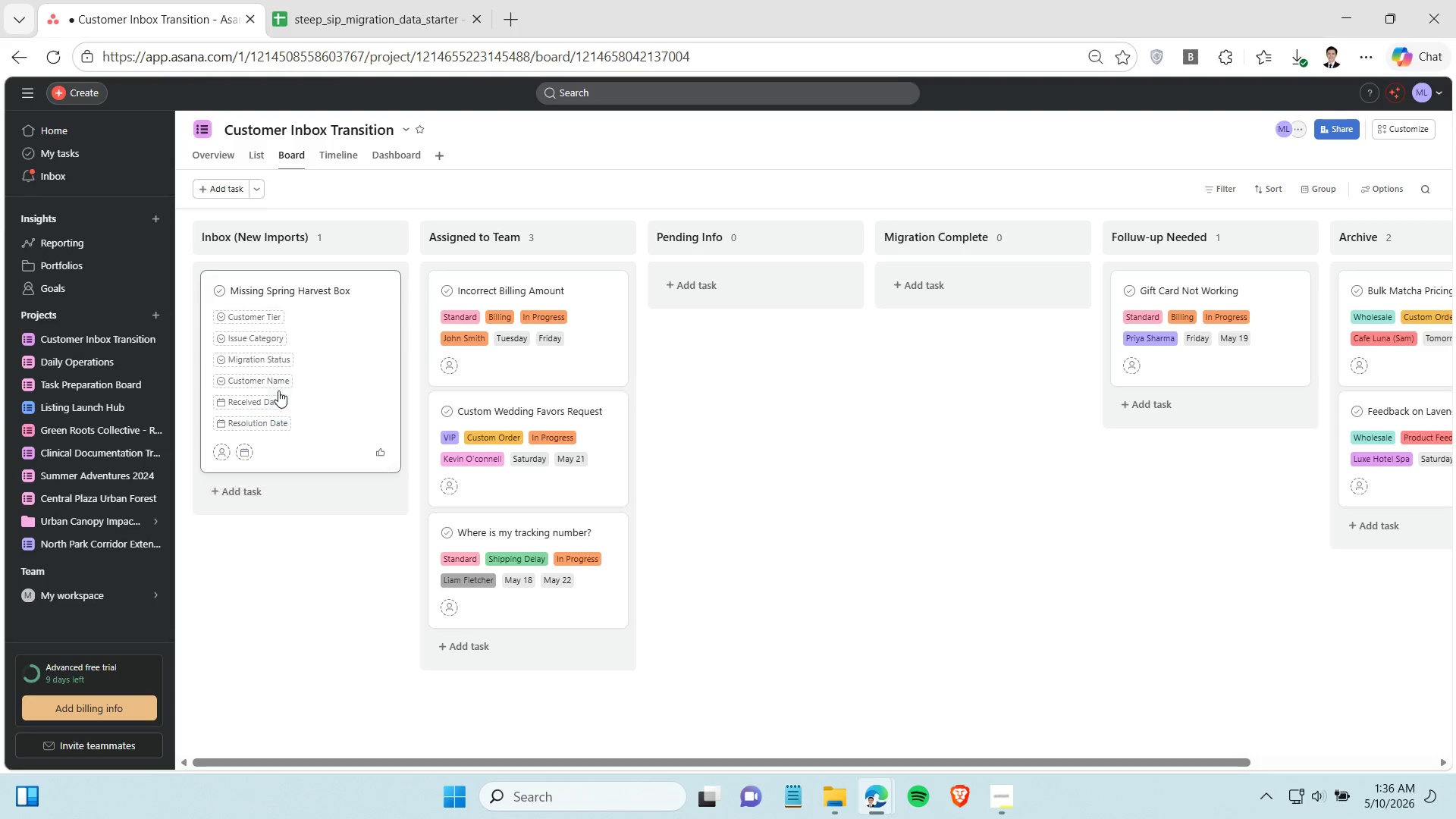 
left_click([281, 391])
 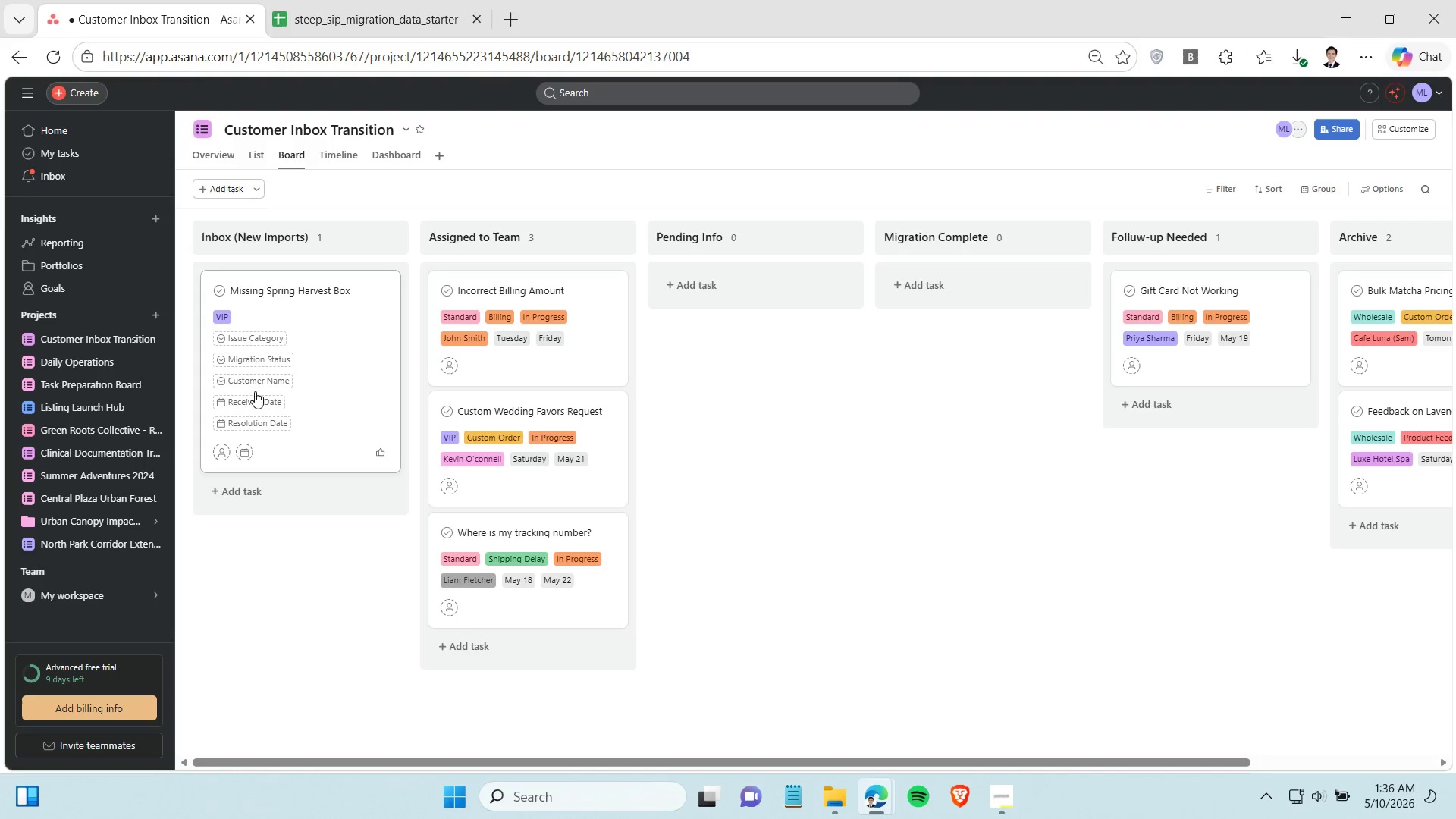 
left_click([256, 380])
 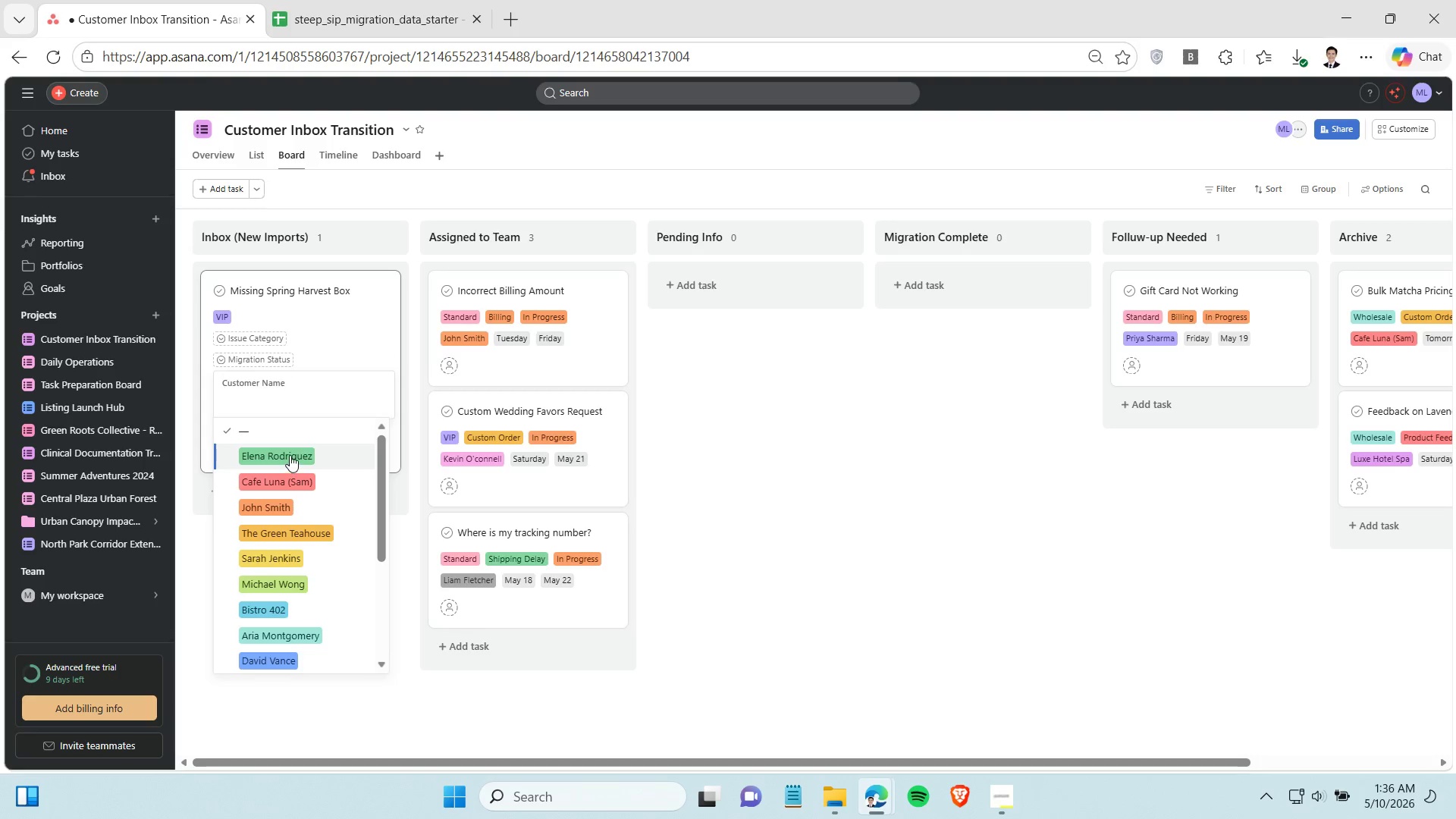 
left_click([290, 455])
 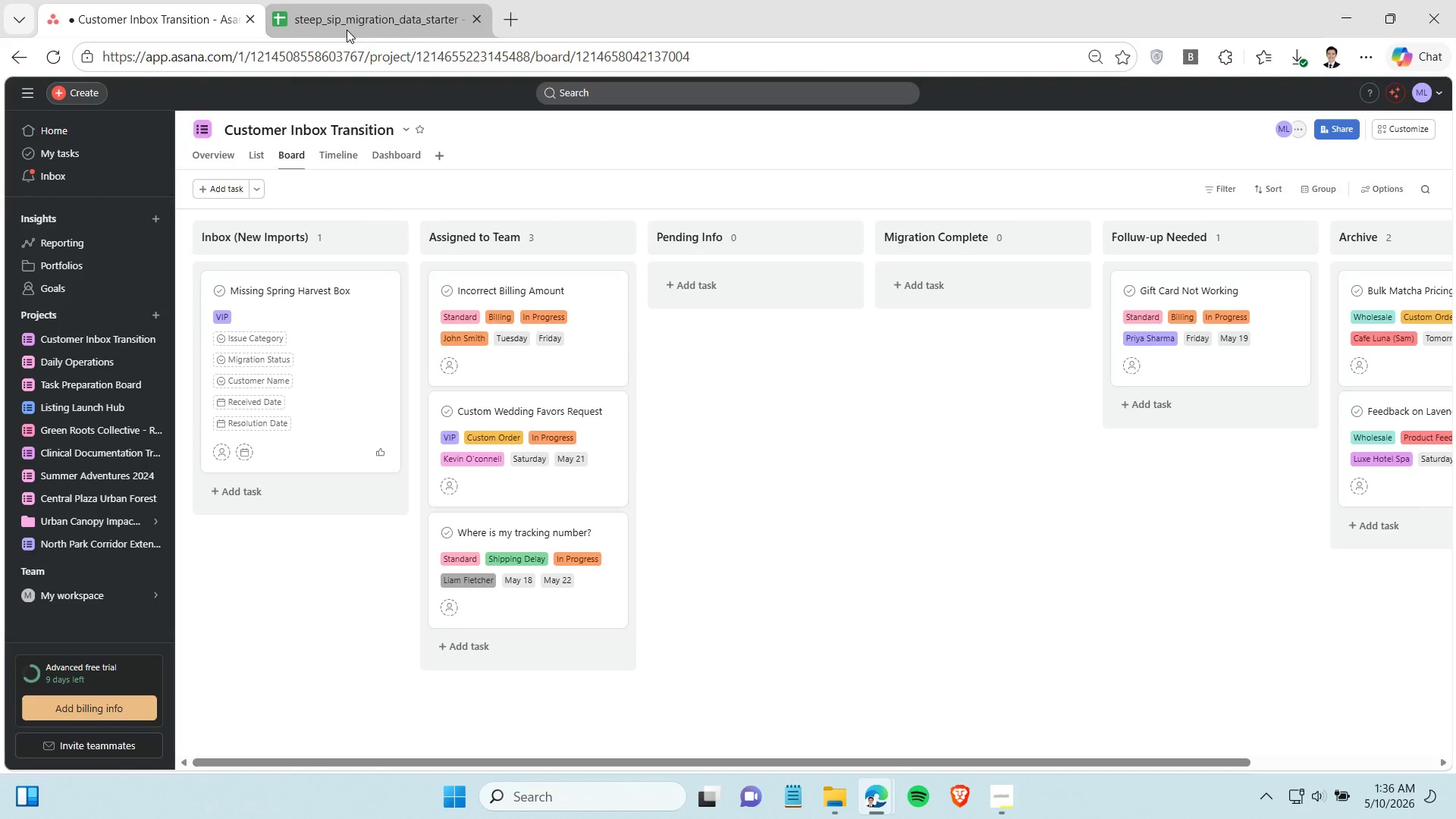 
left_click([347, 30])
 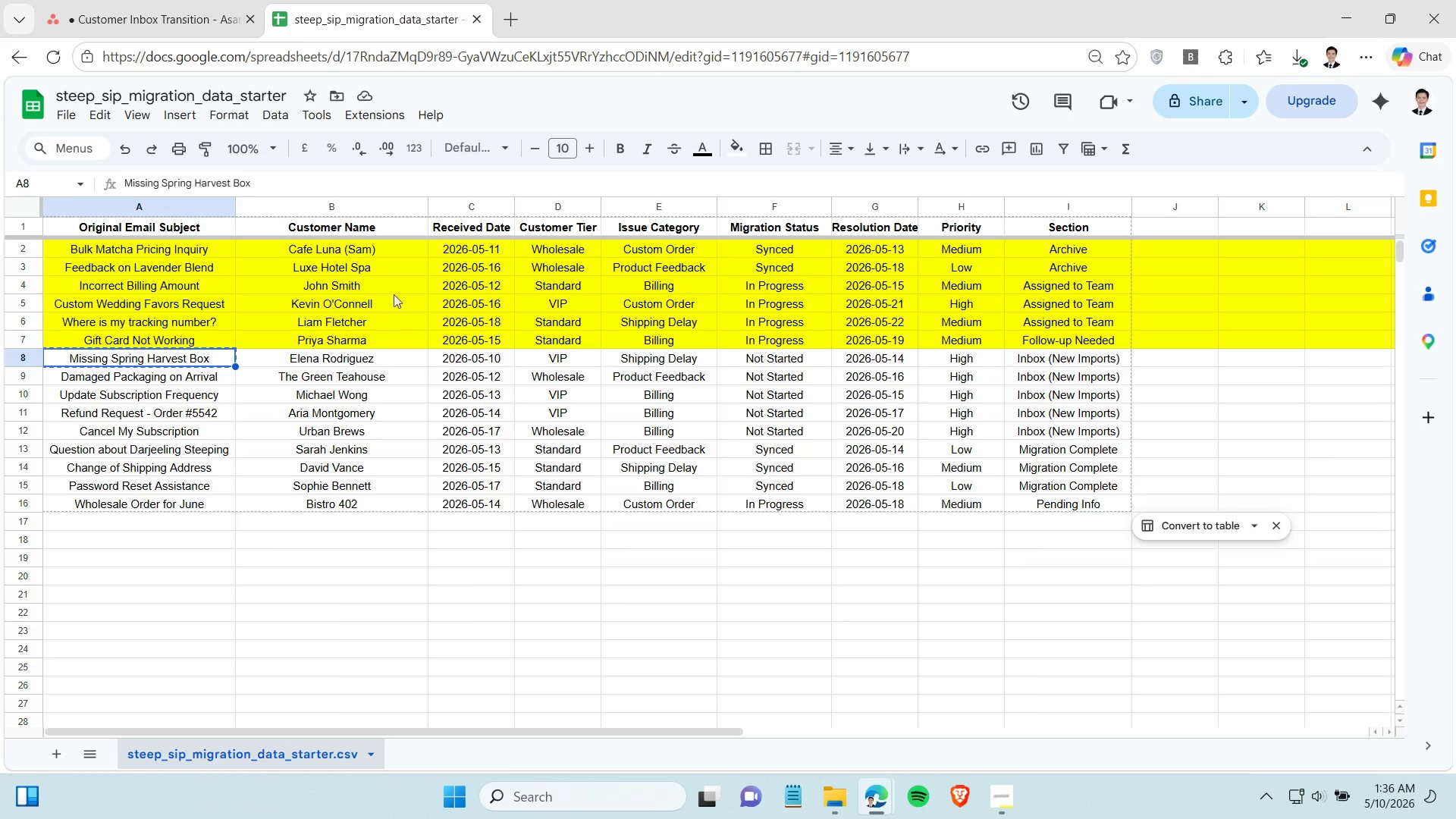 
left_click([178, 8])
 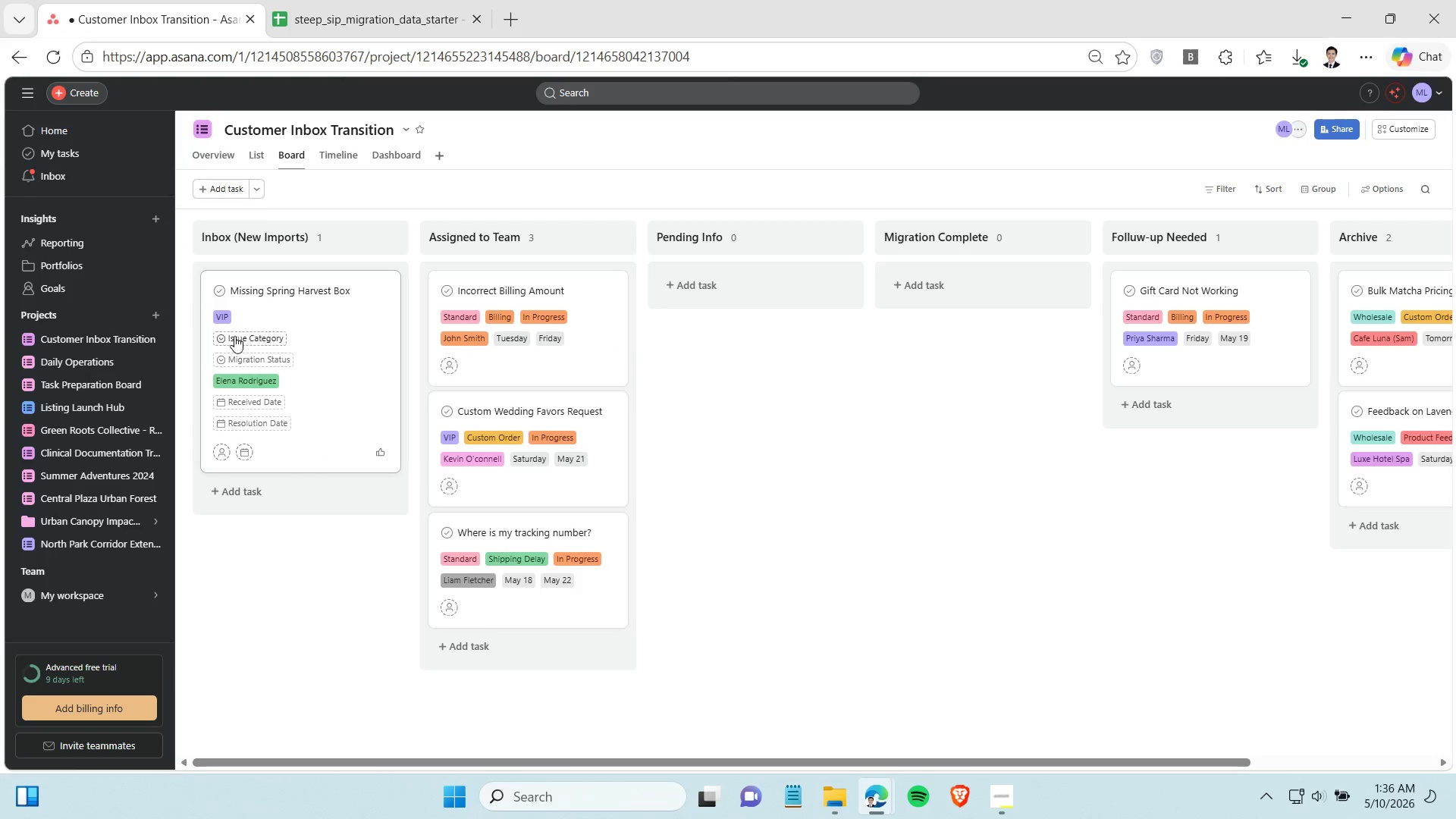 
left_click([234, 336])
 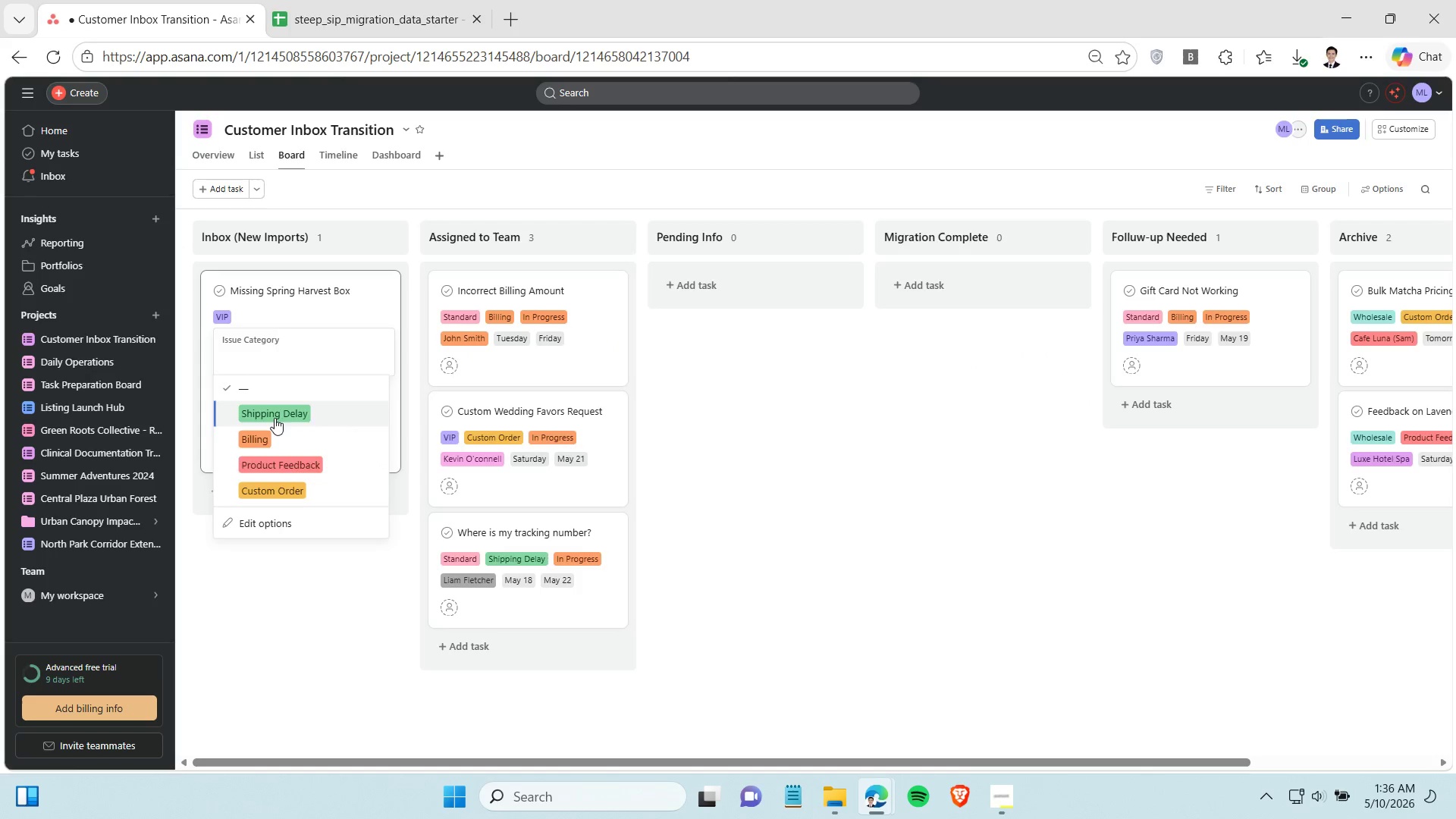 
left_click([275, 418])
 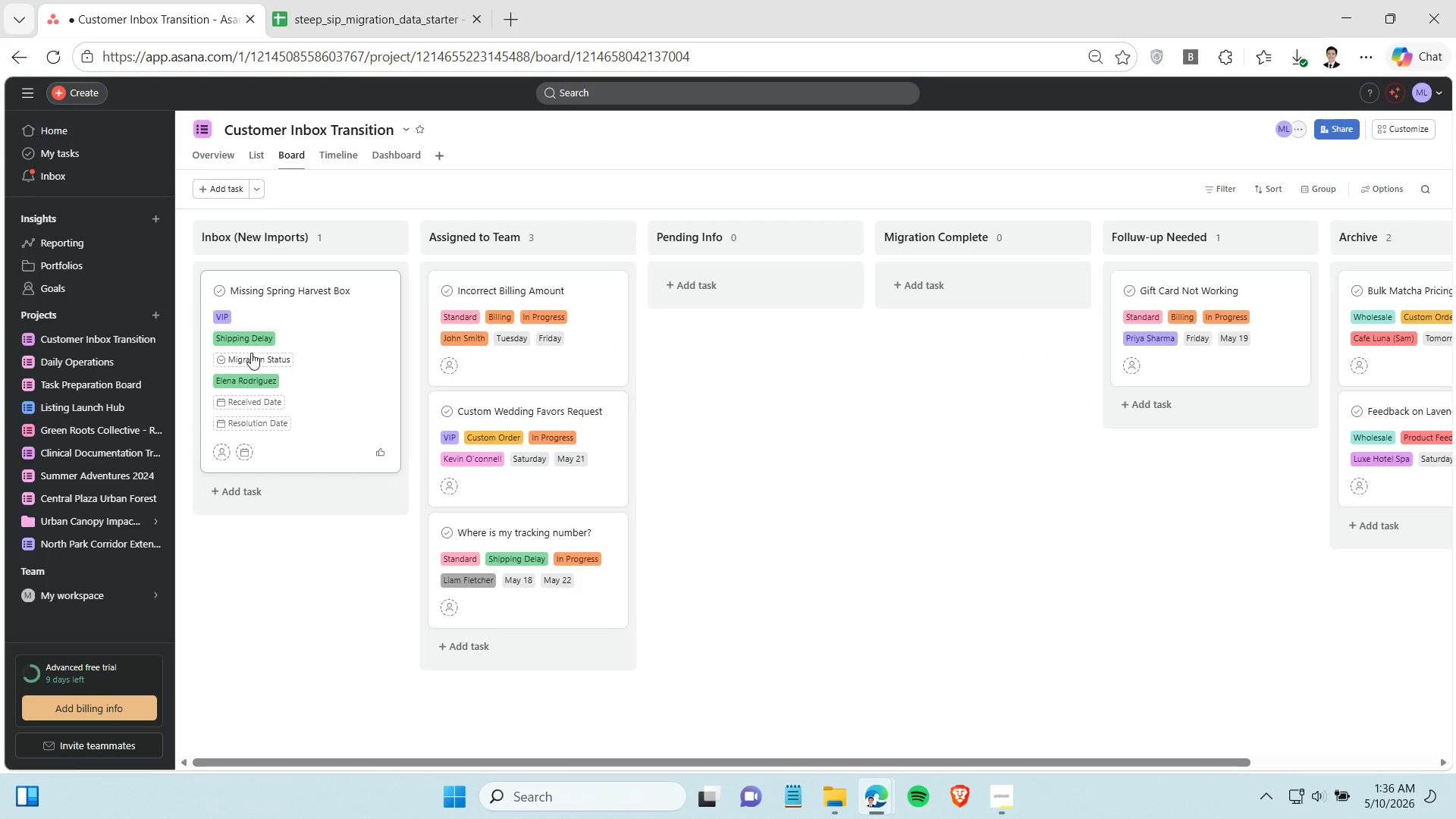 
left_click([249, 357])
 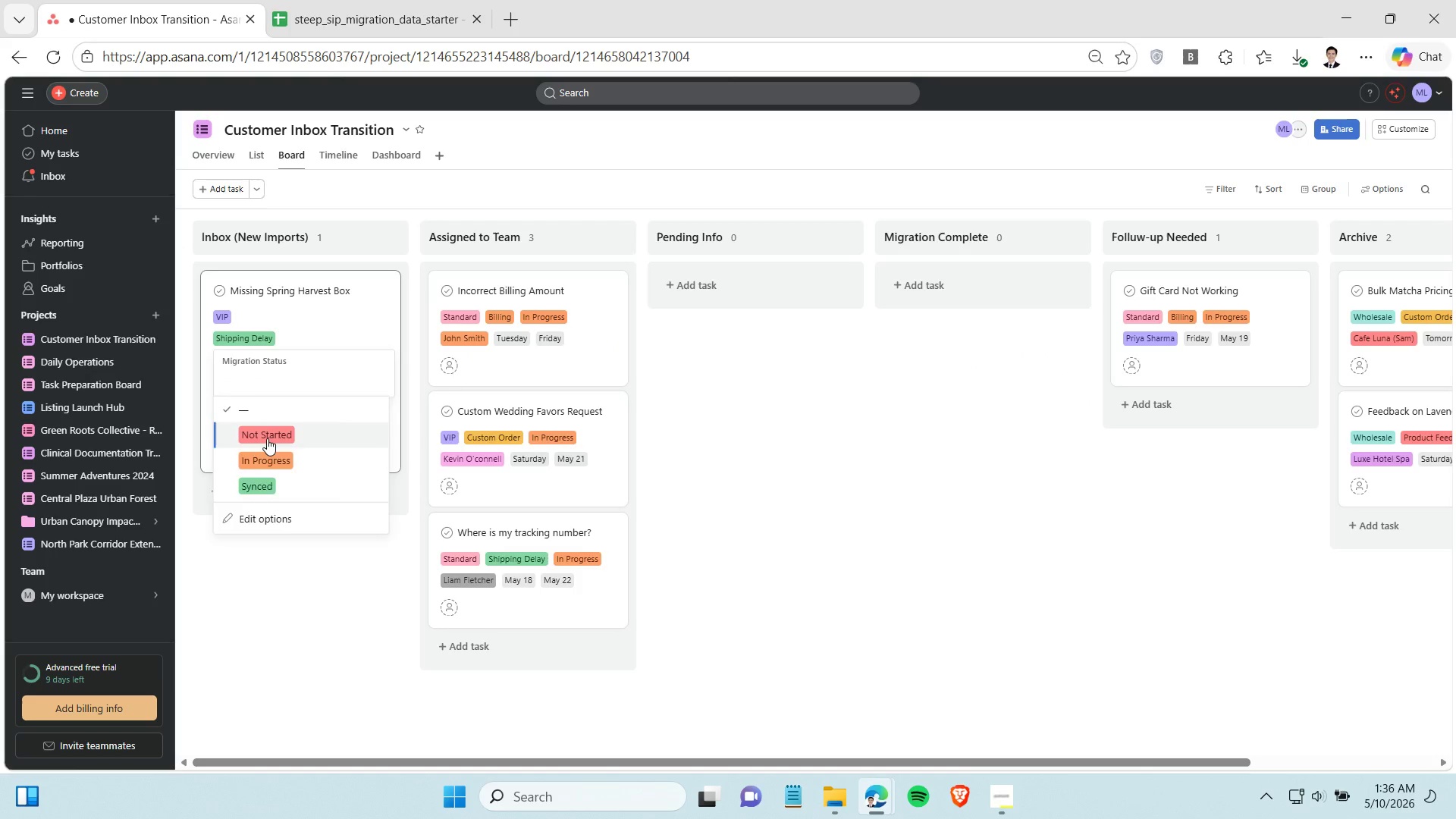 
left_click([267, 438])
 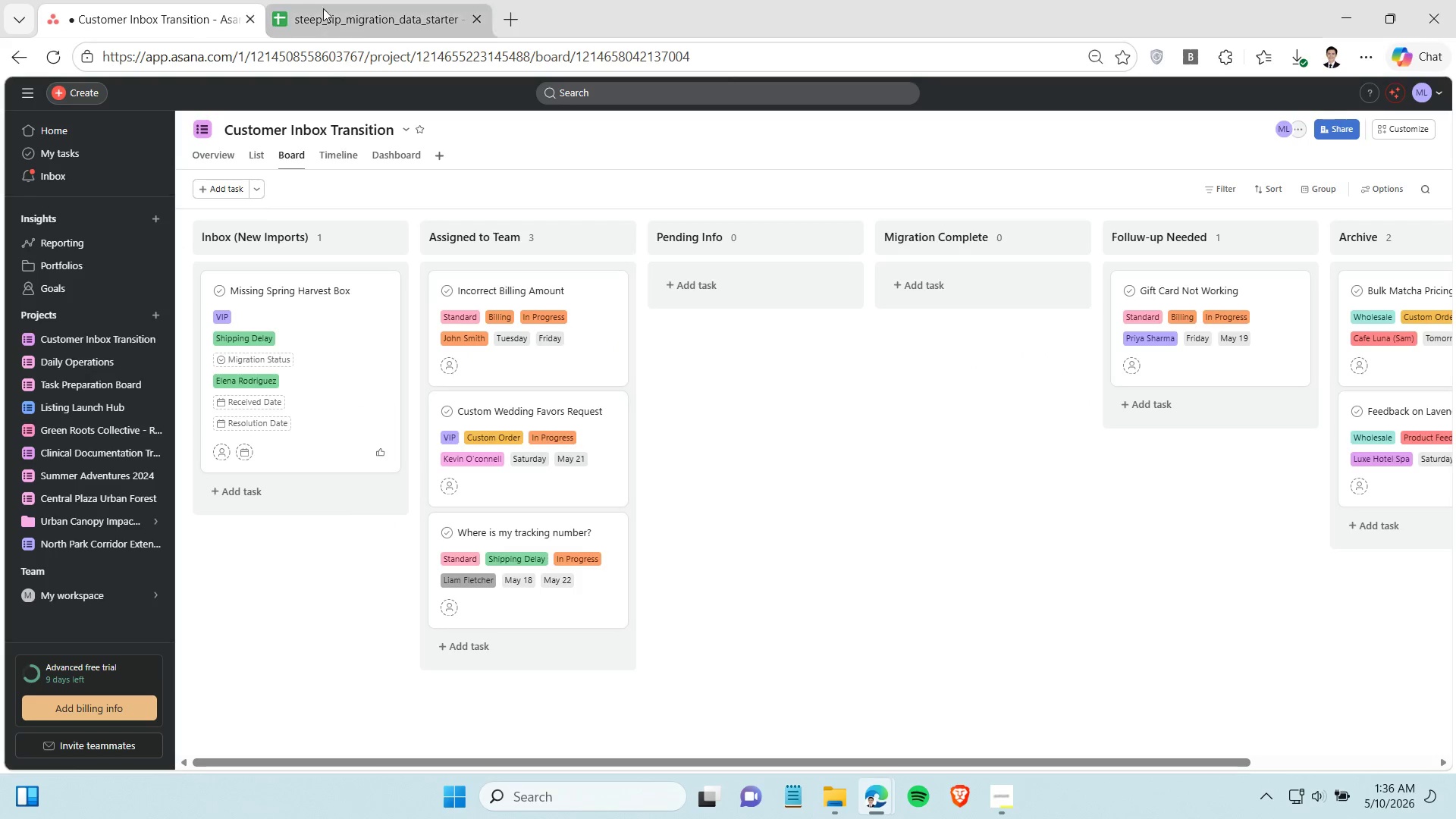 
left_click([328, 7])
 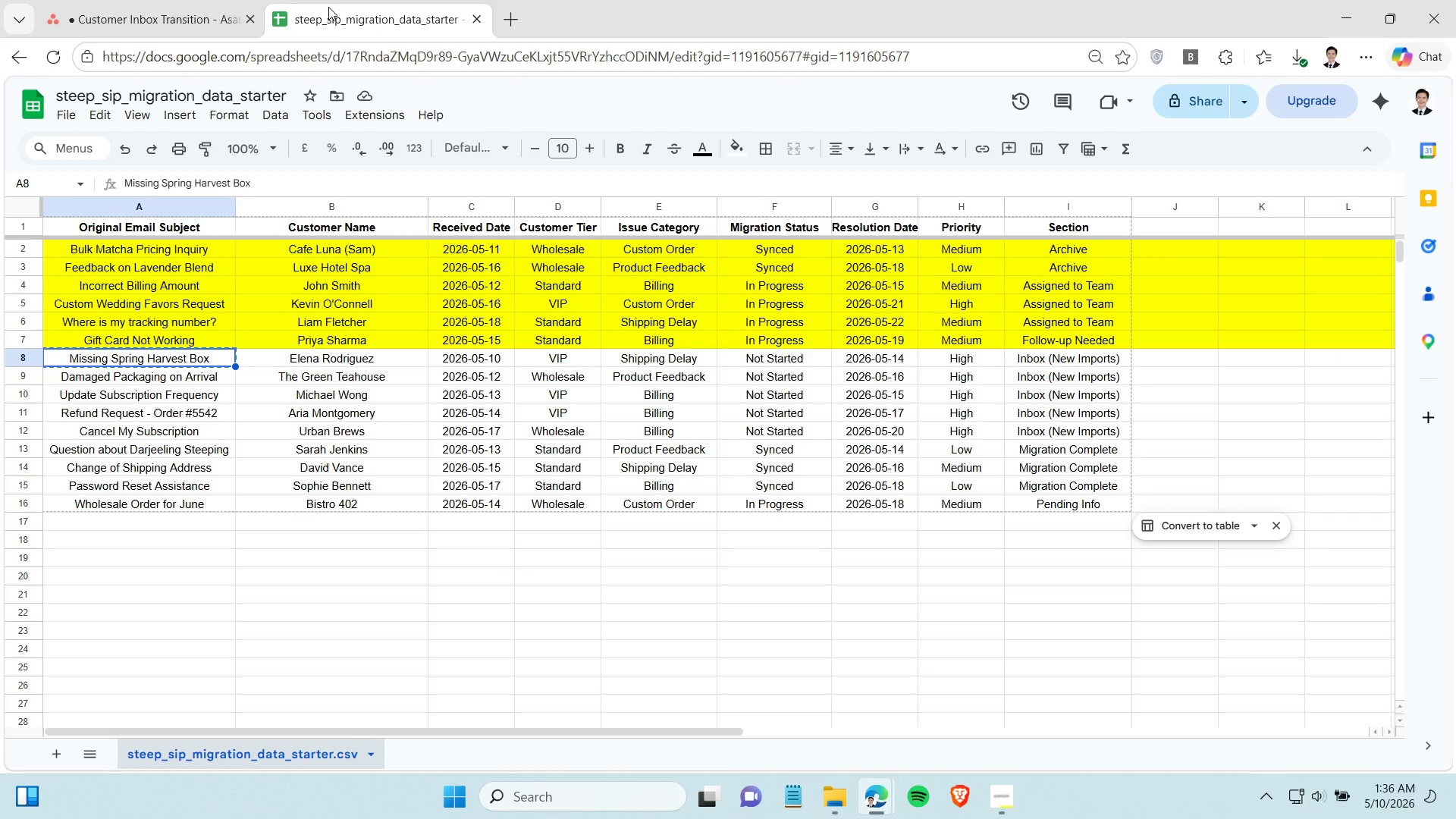 
left_click([476, 370])
 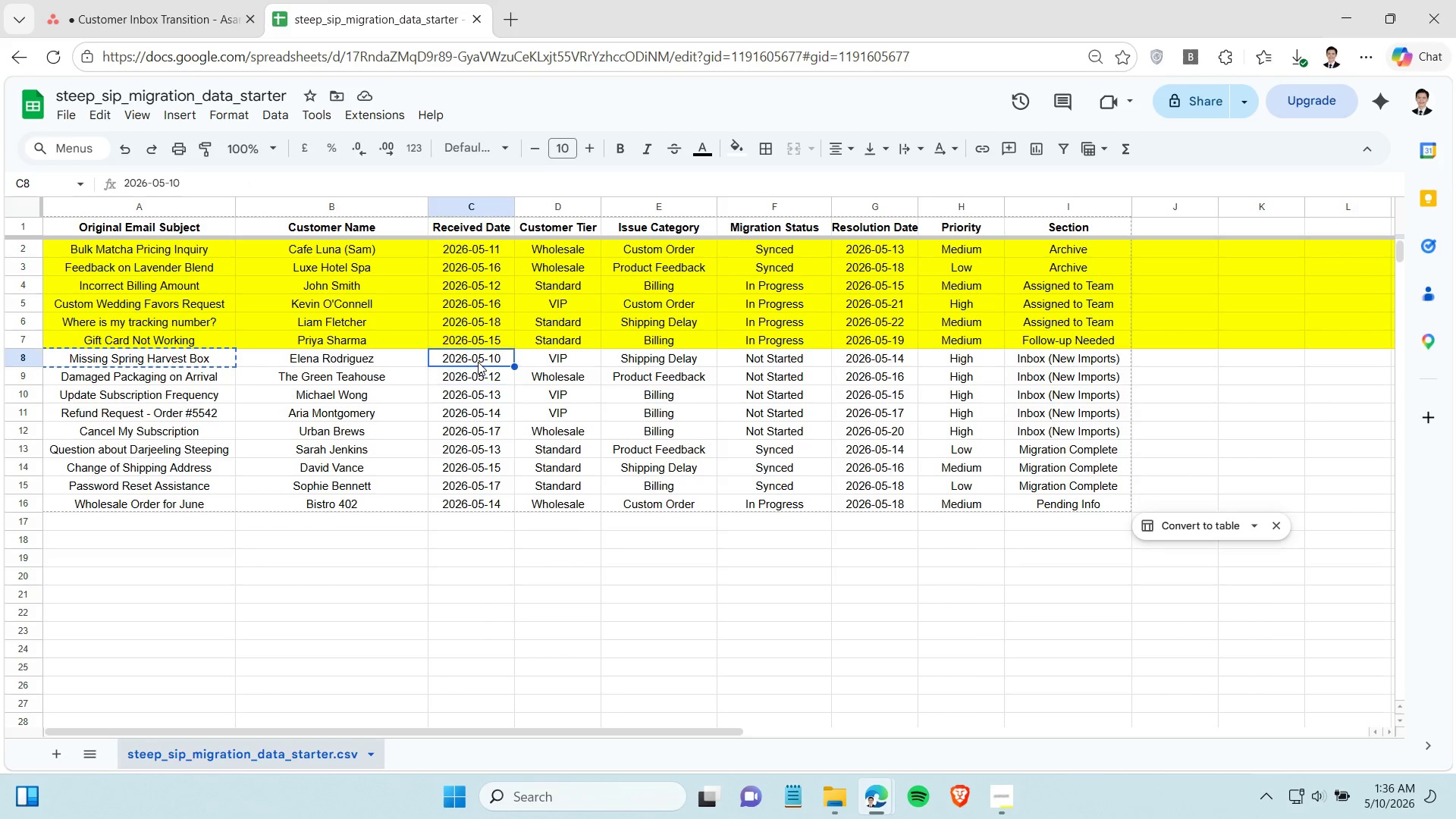 
left_click([478, 362])
 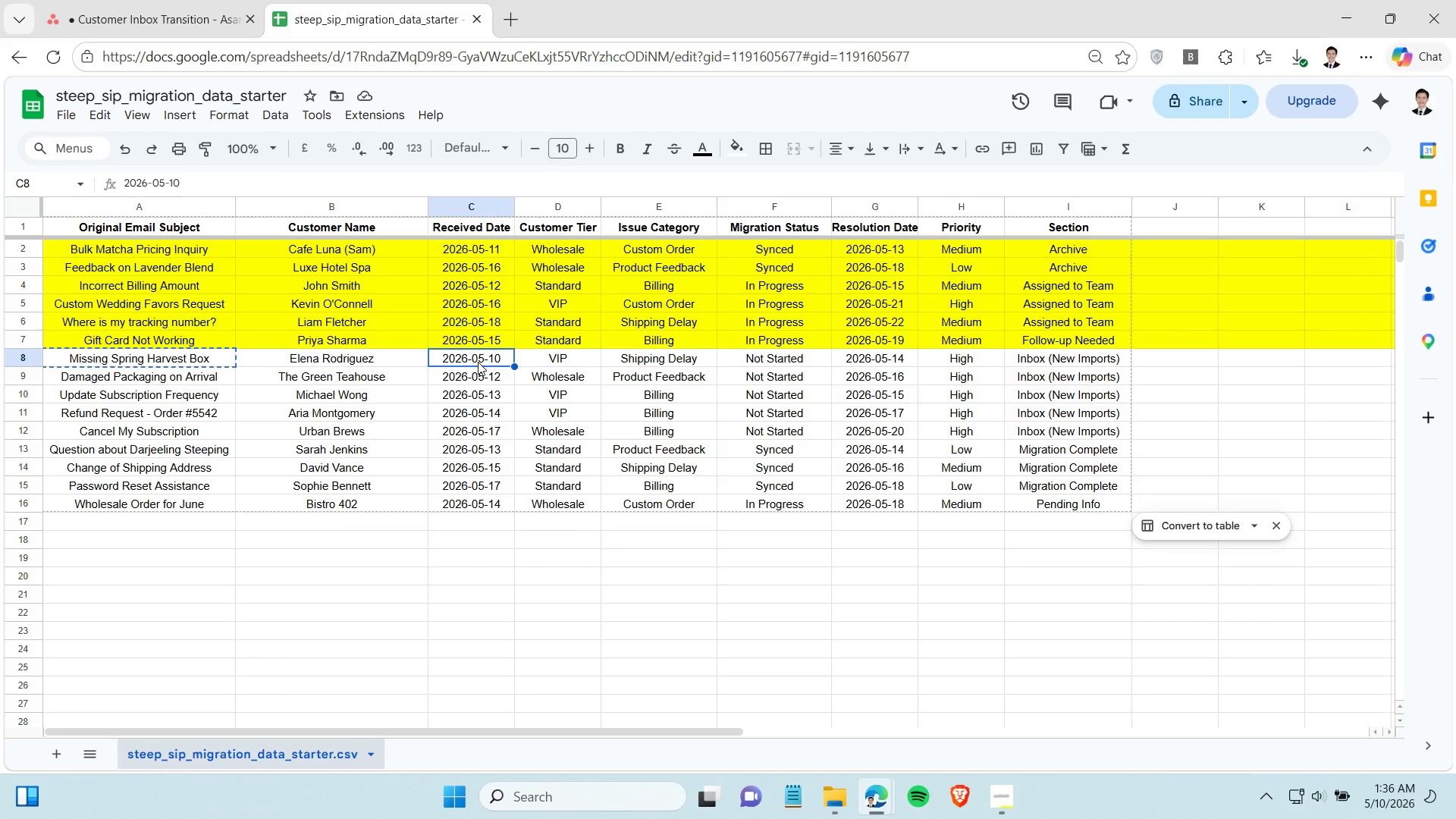 
key(Control+C)
 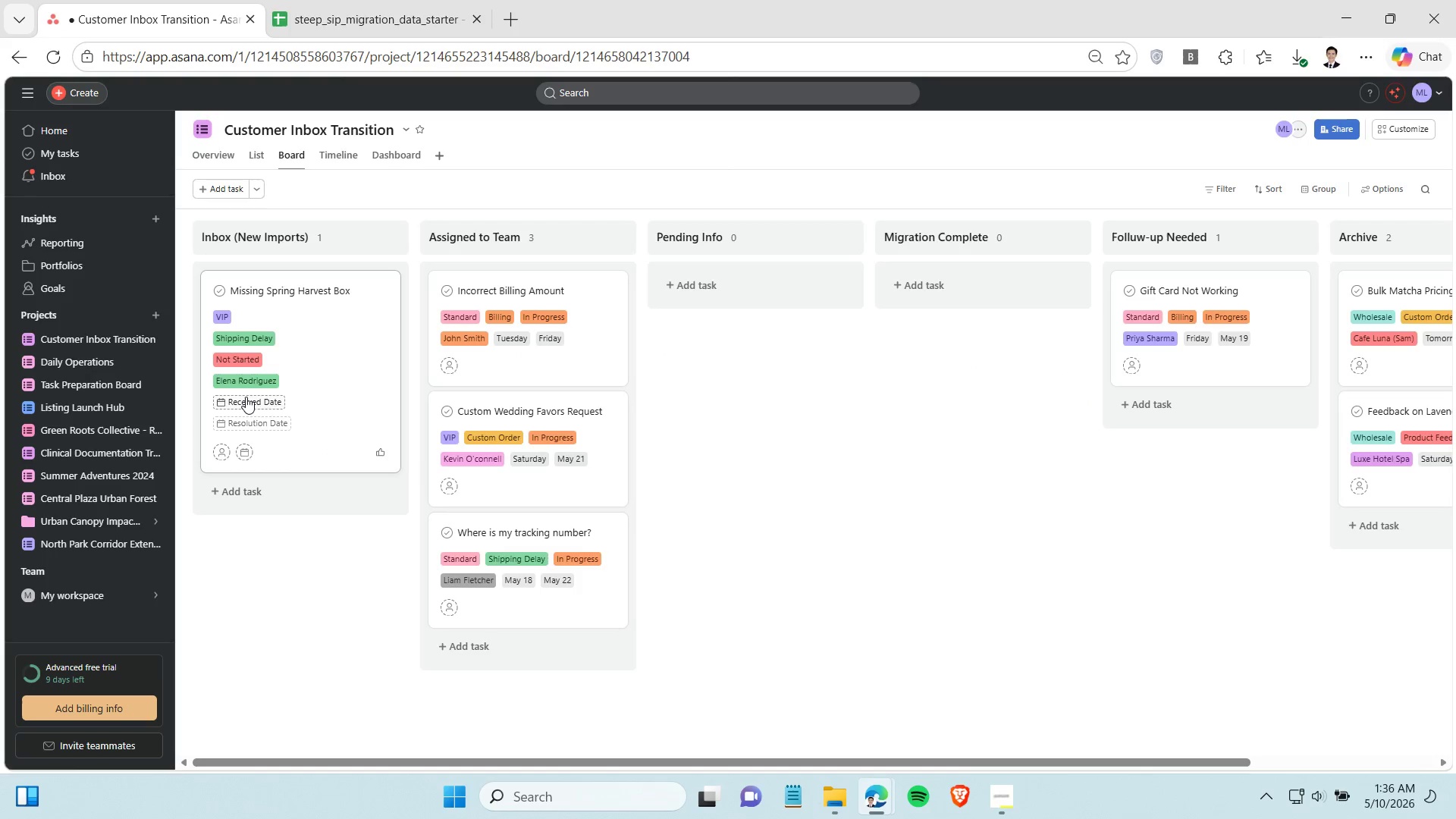 
left_click([243, 402])
 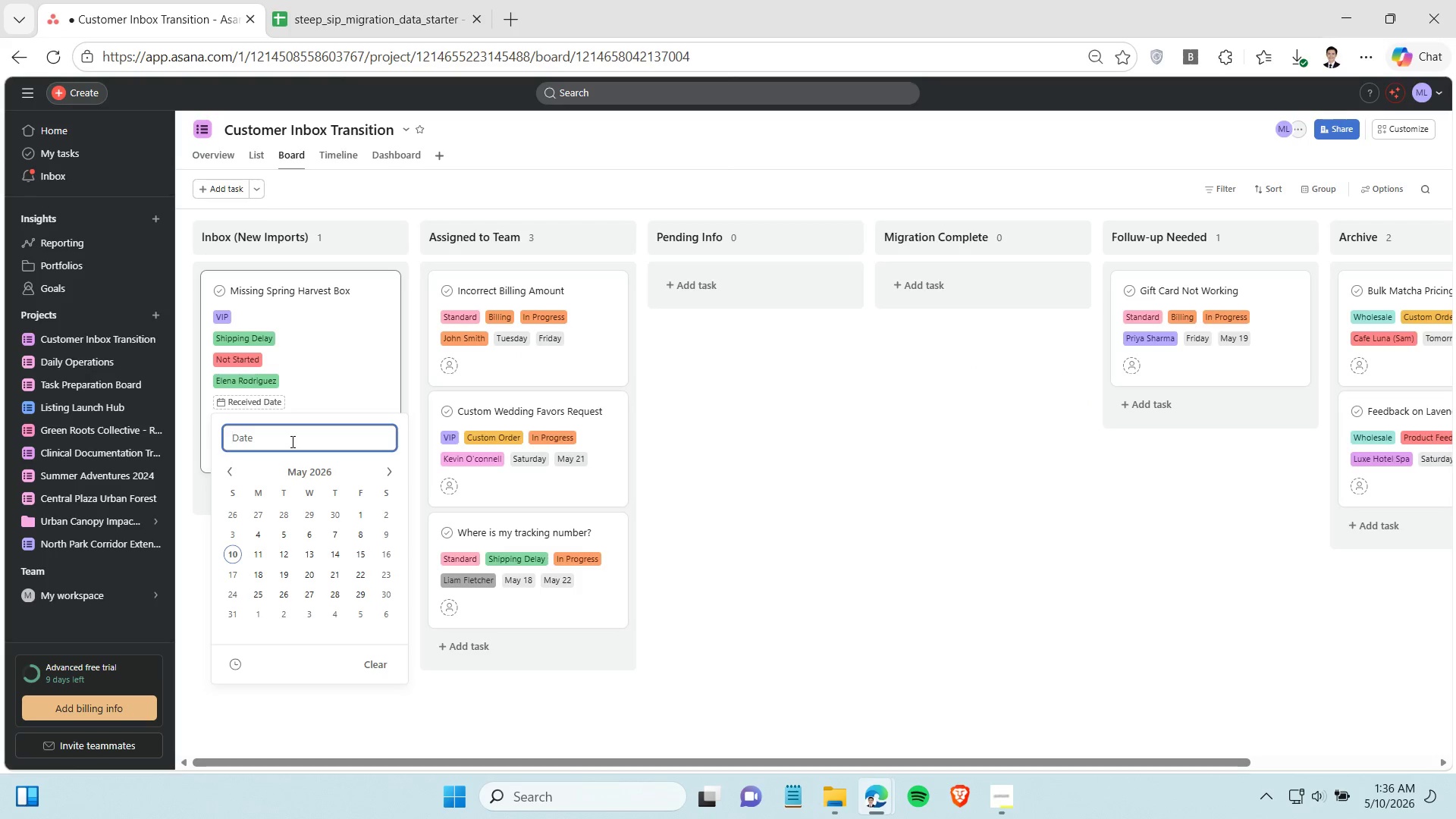 
key(Control+V)
 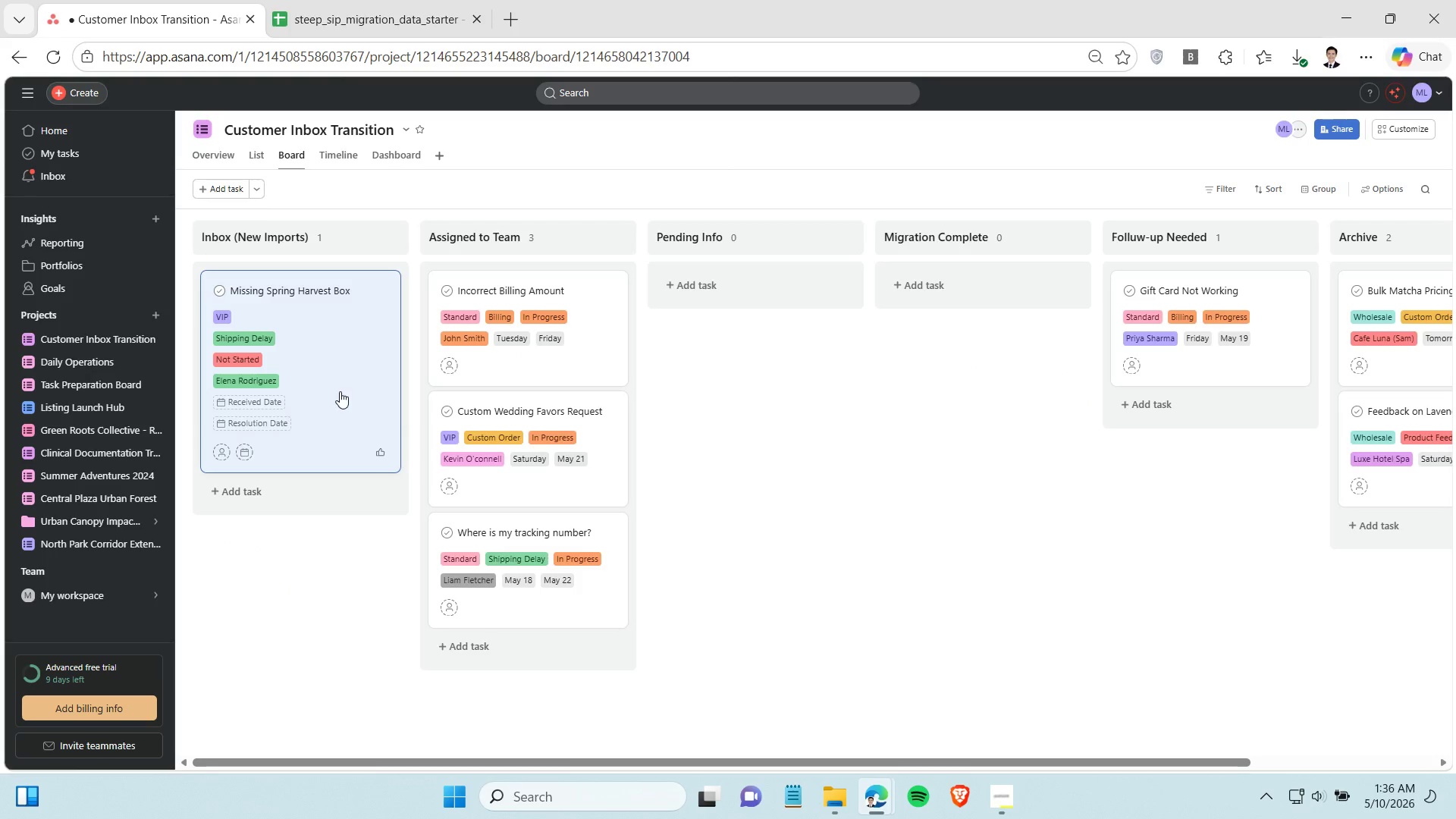 
left_click([344, 390])
 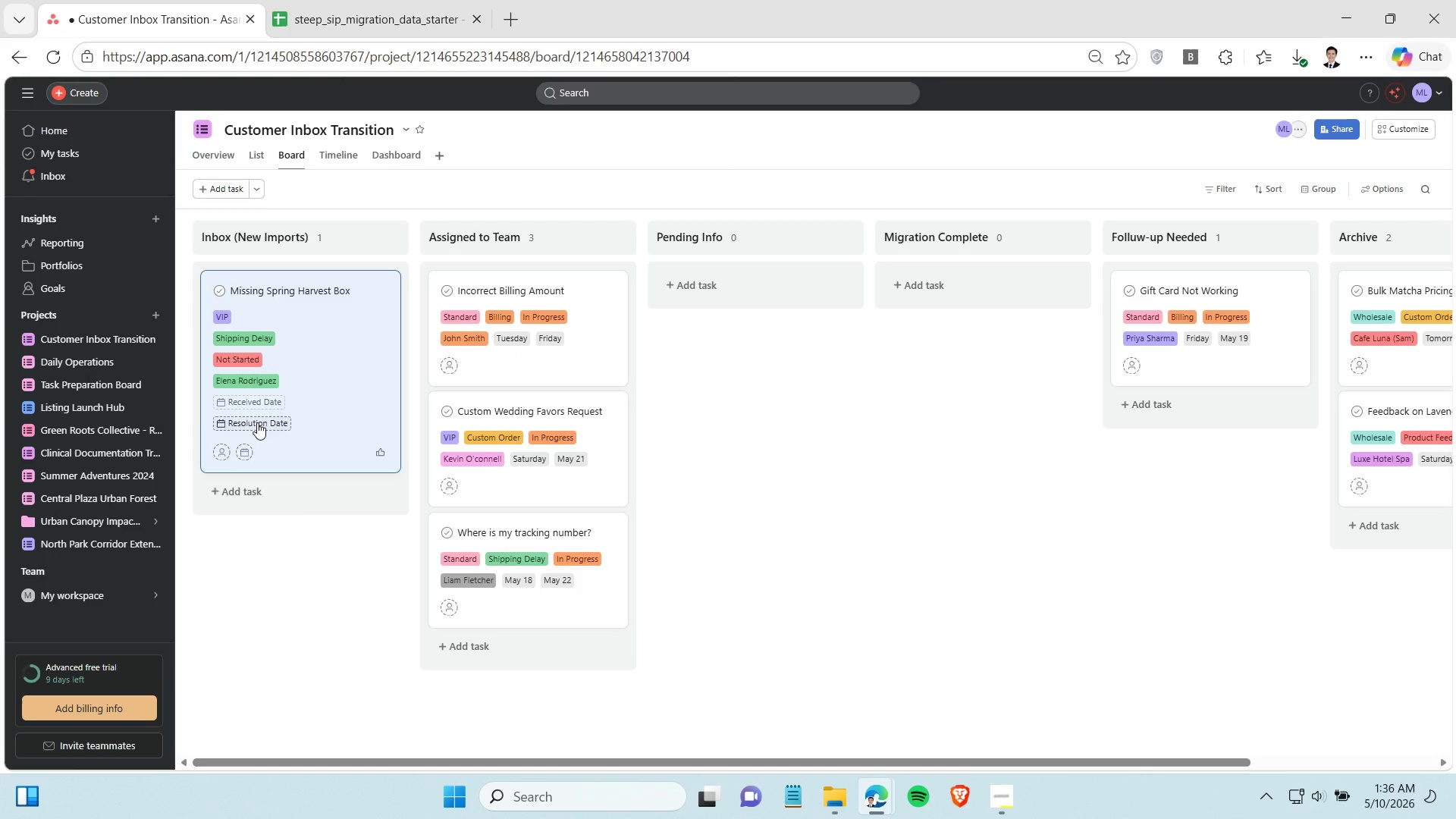 
left_click([257, 422])
 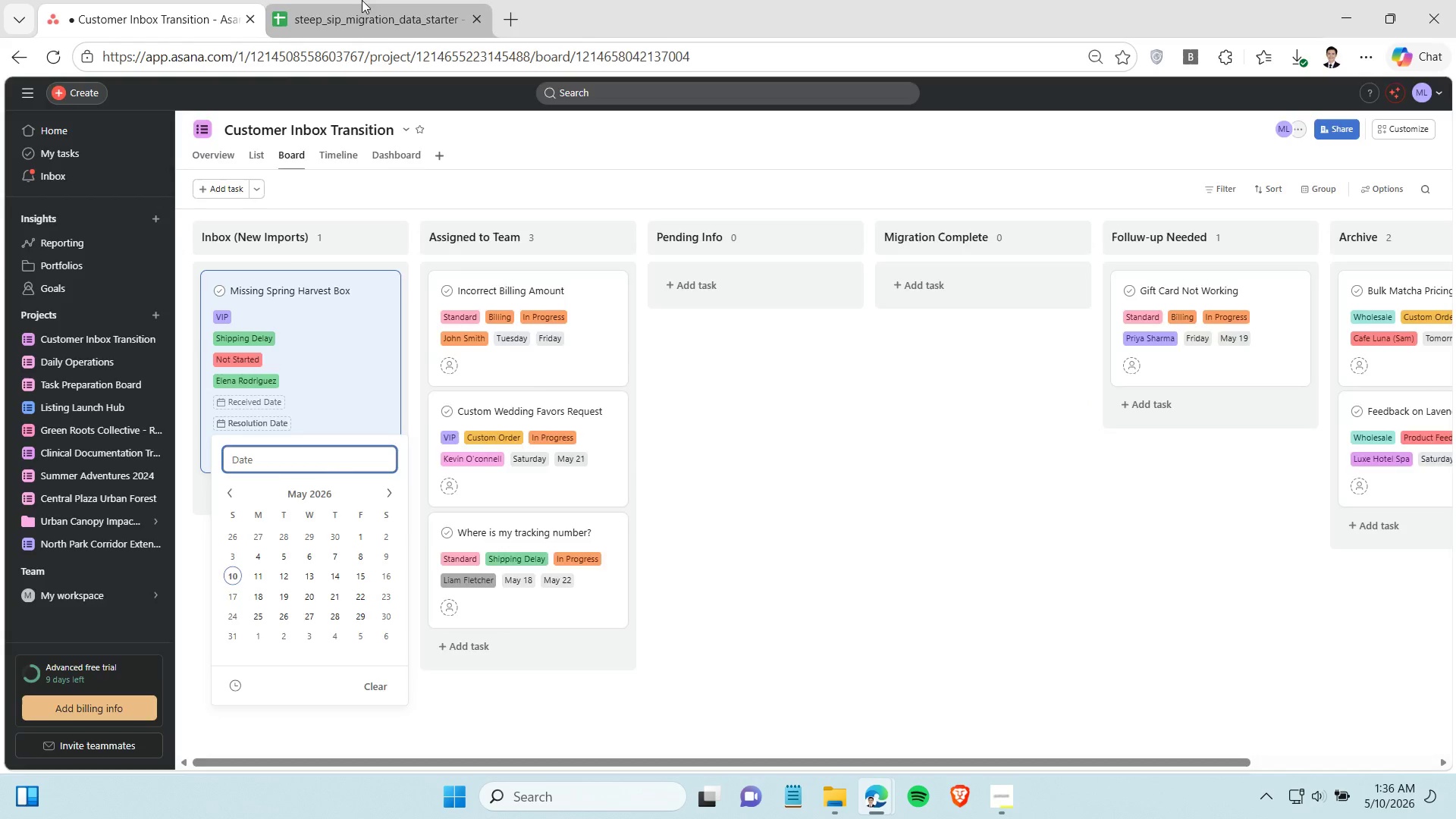 
left_click([362, 0])
 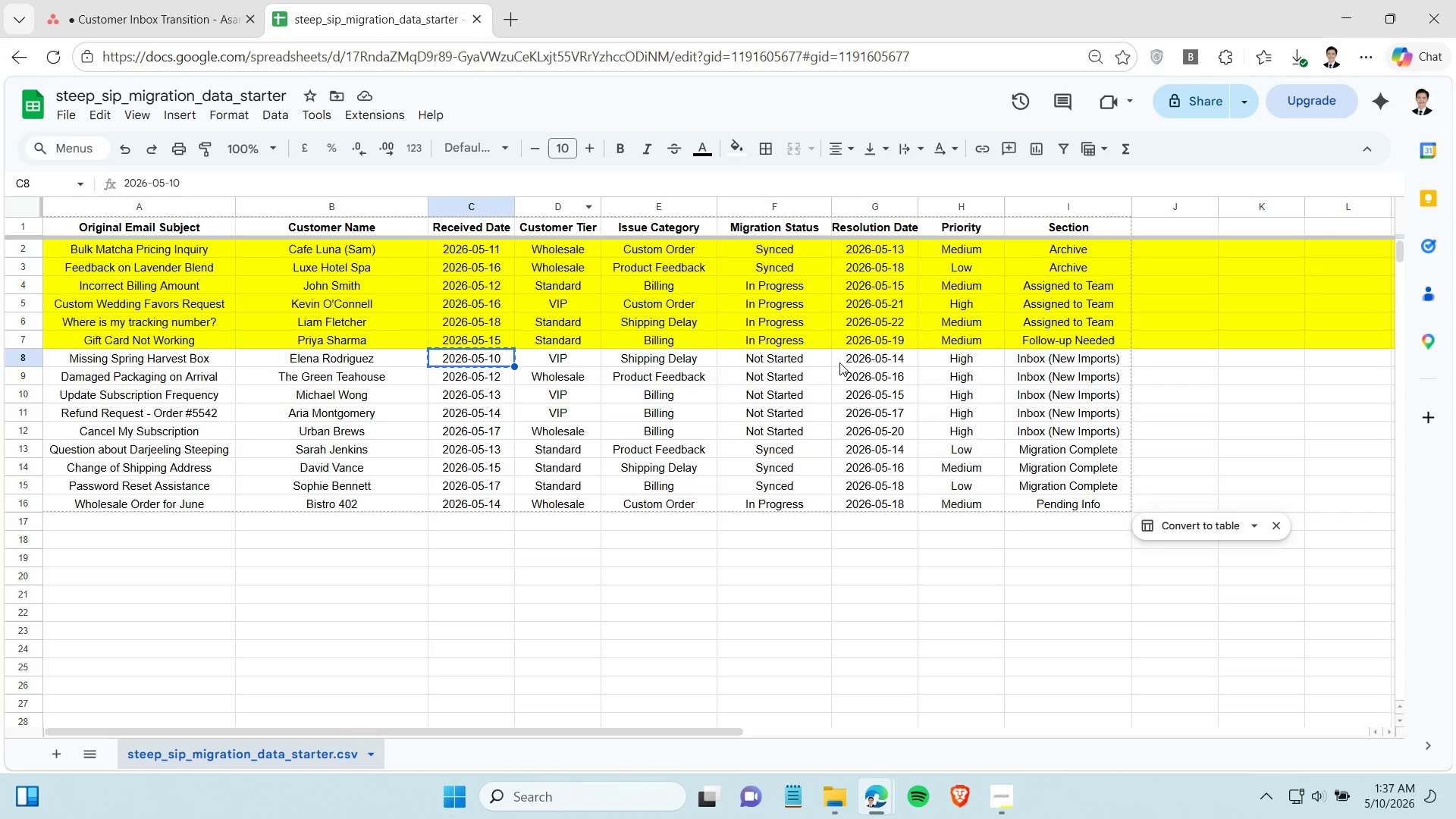 
left_click([860, 362])
 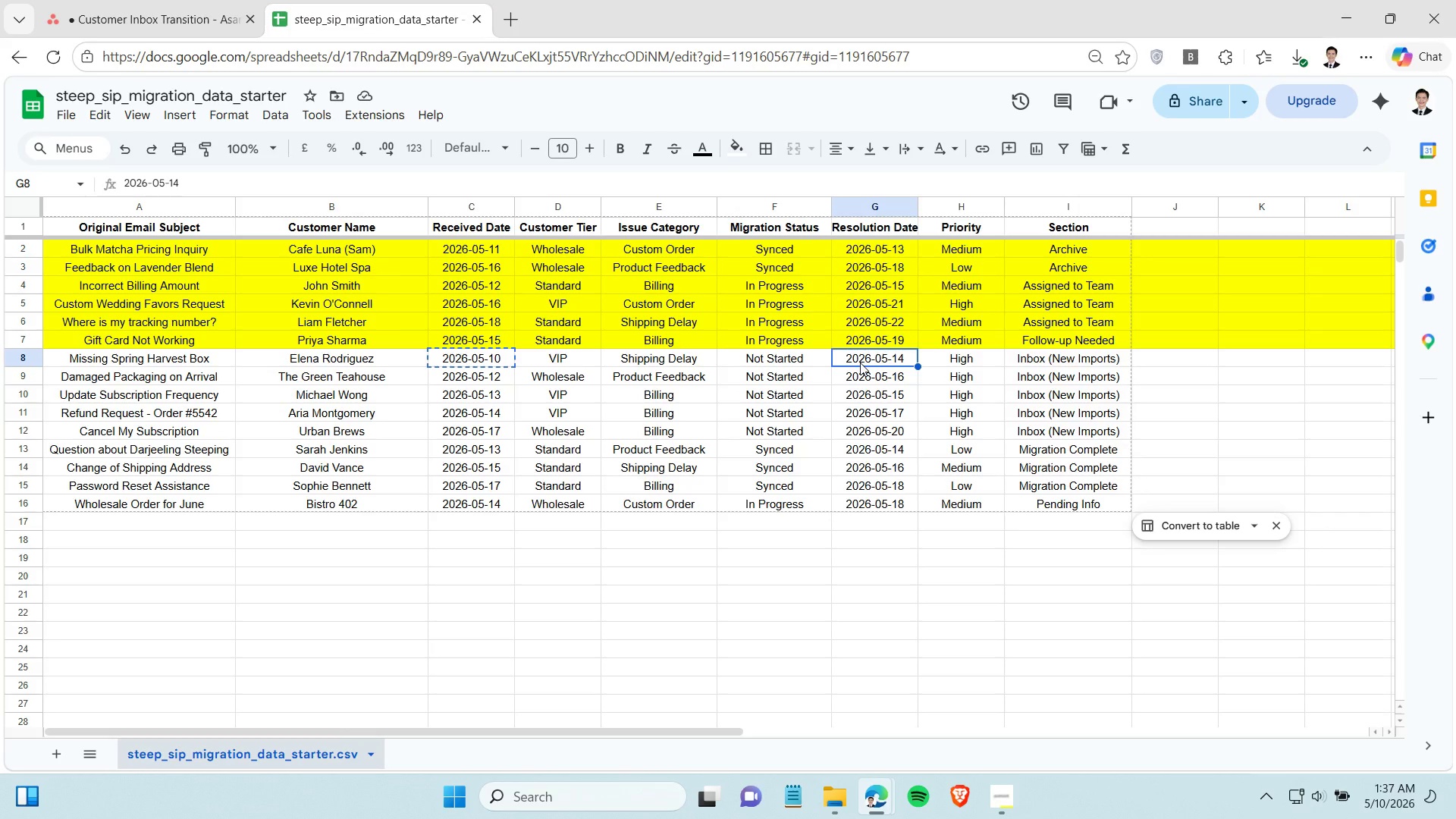 
key(Control+C)
 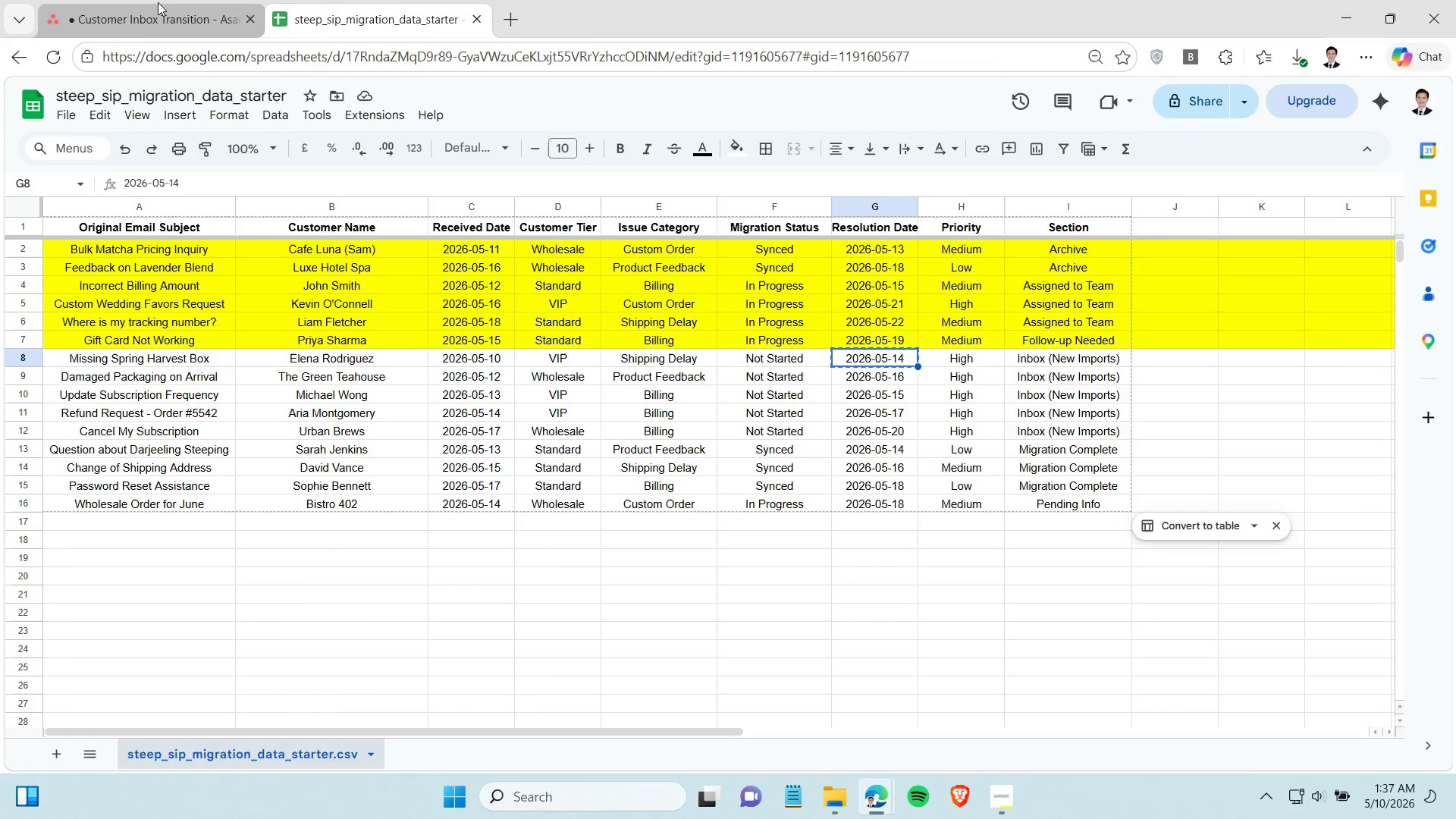 
left_click([158, 2])
 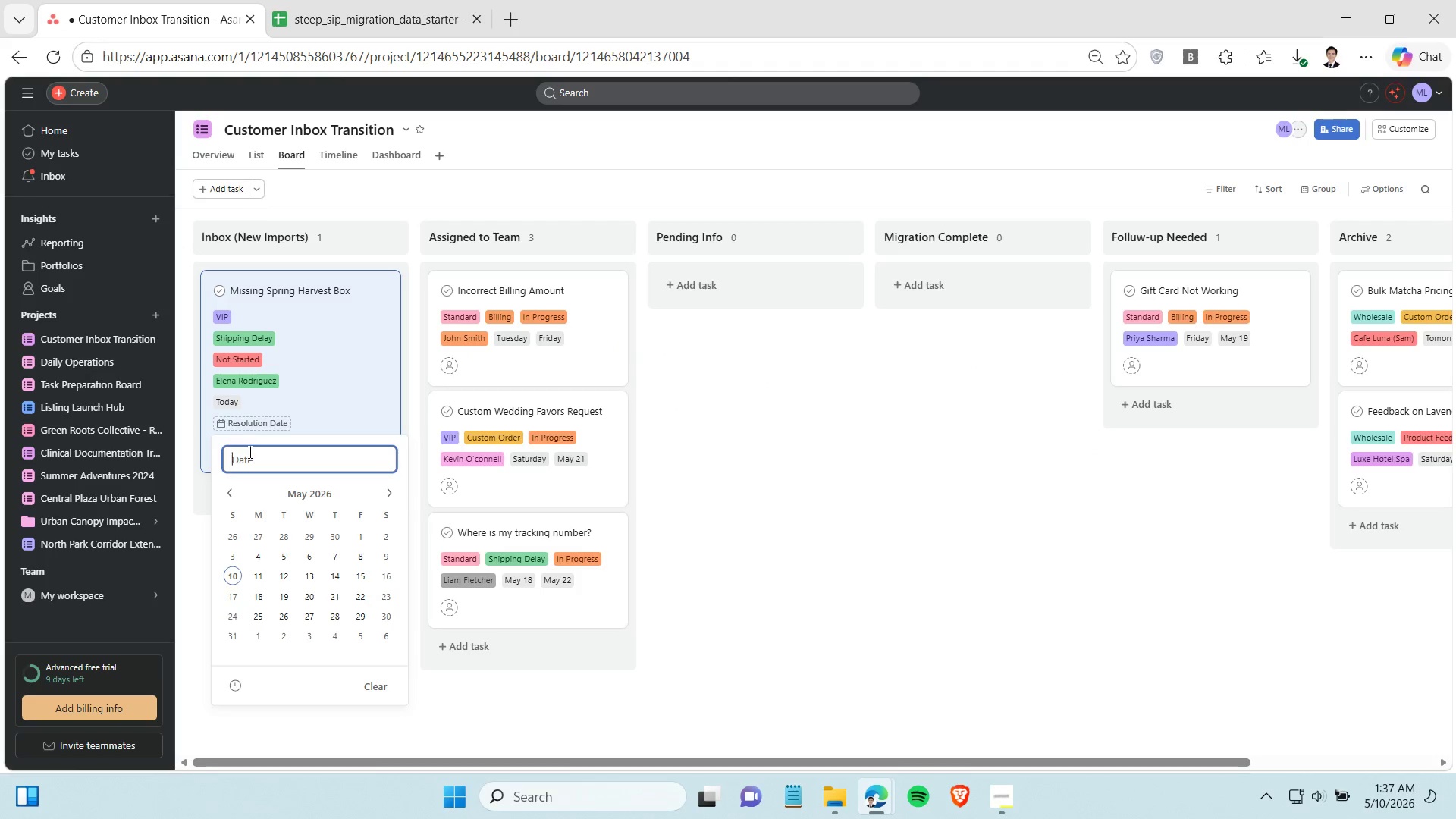 
key(Control+V)
 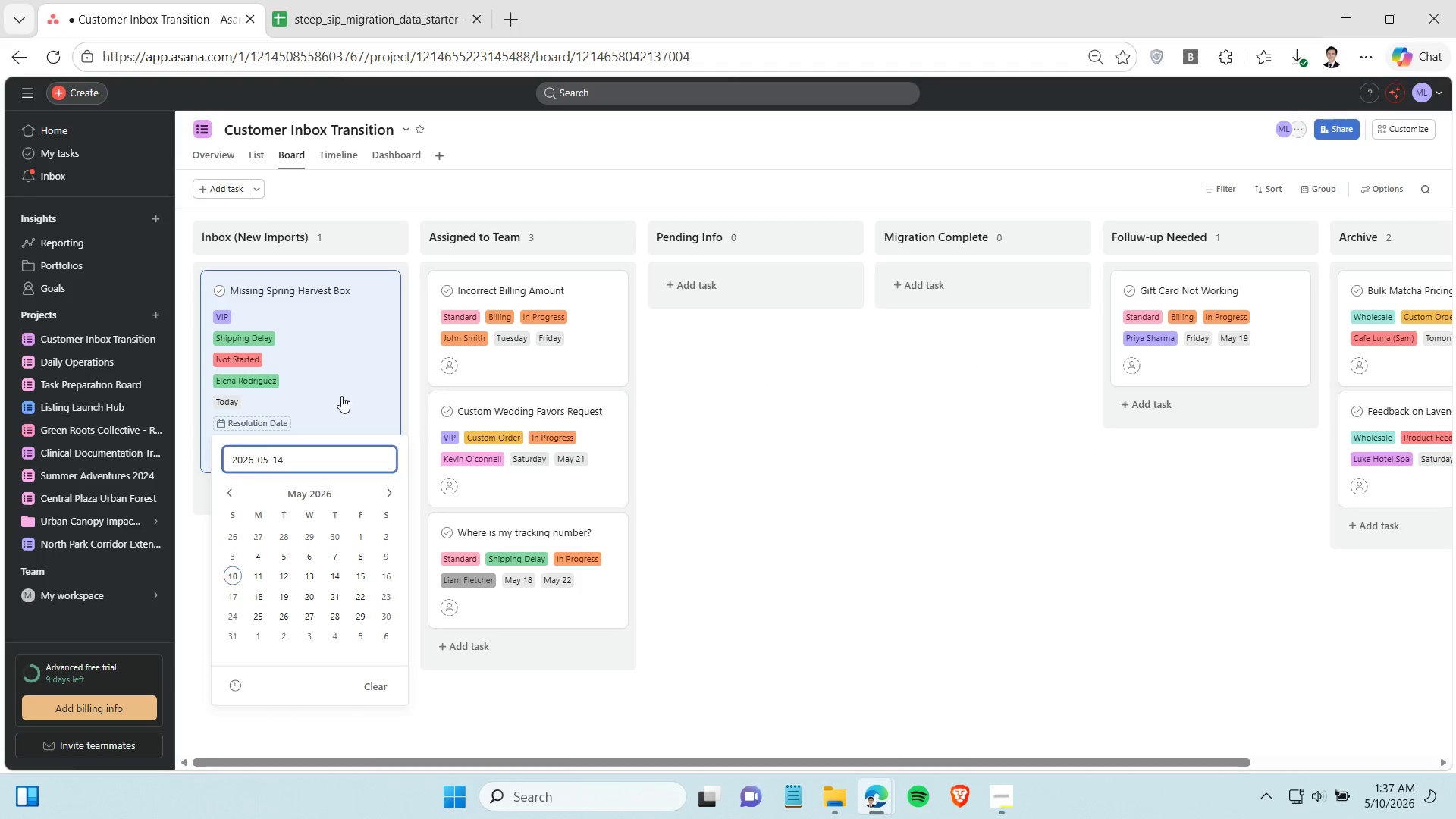 
left_click([341, 396])
 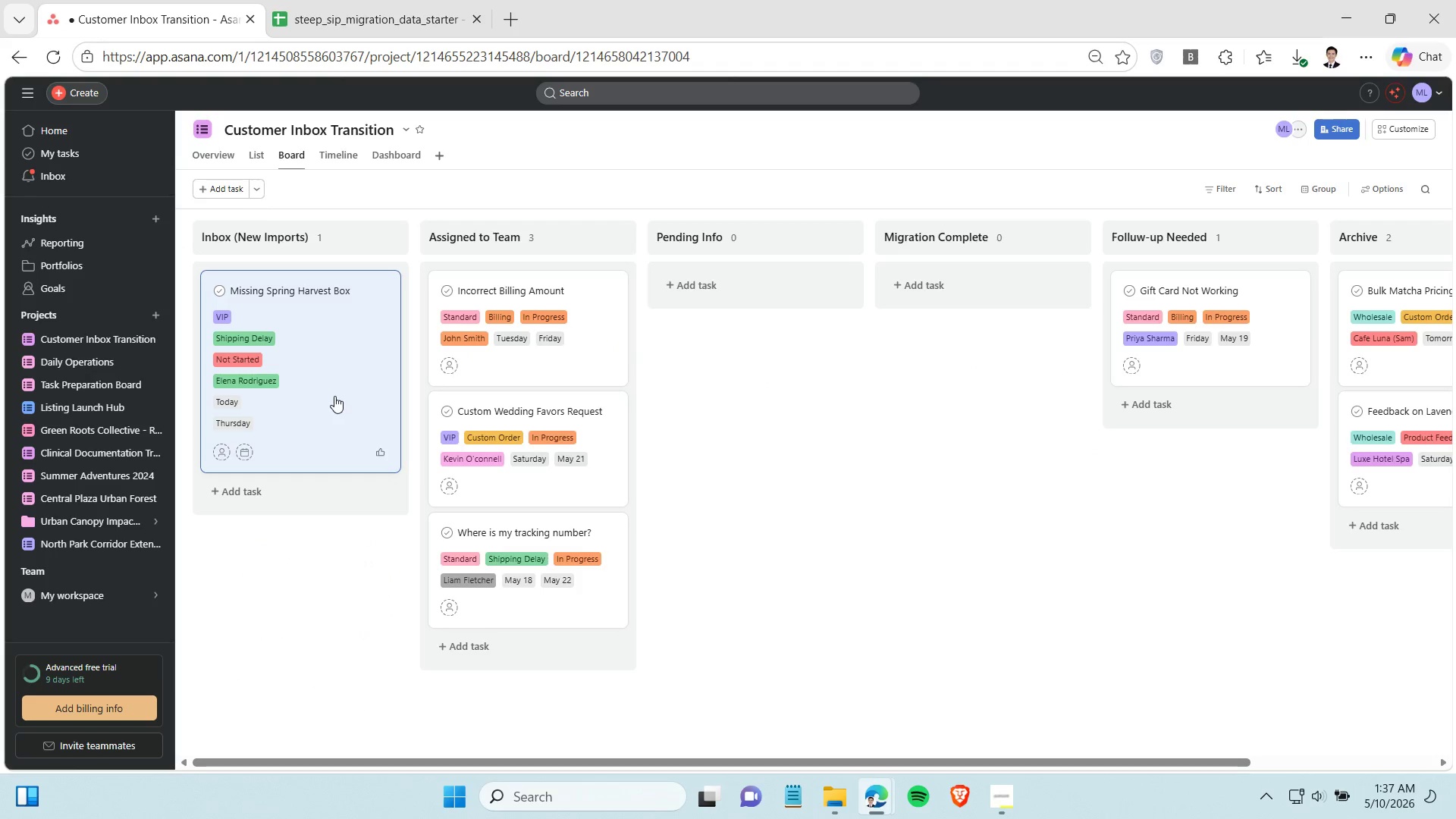 
left_click([318, 559])
 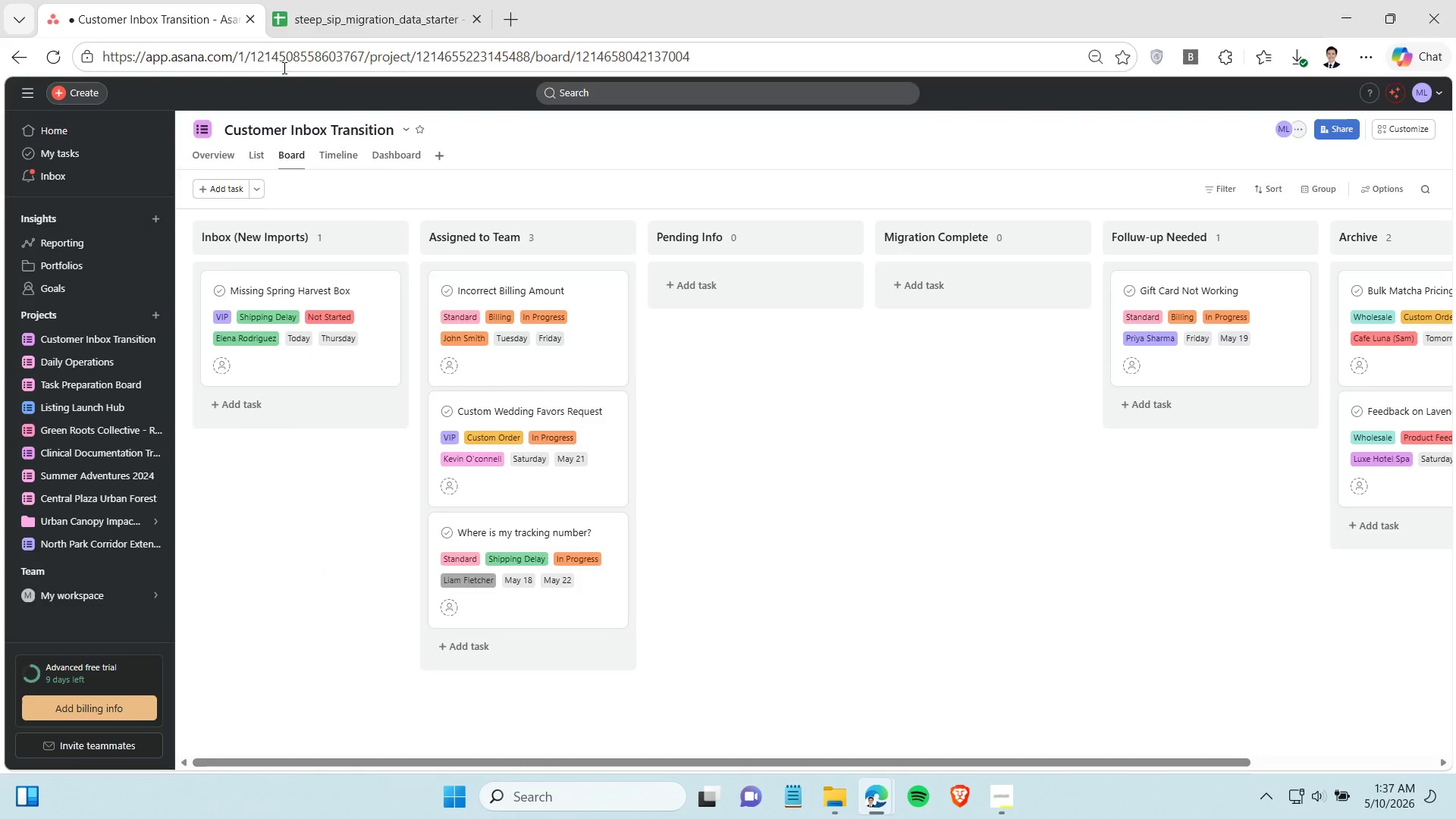 
left_click([342, 20])
 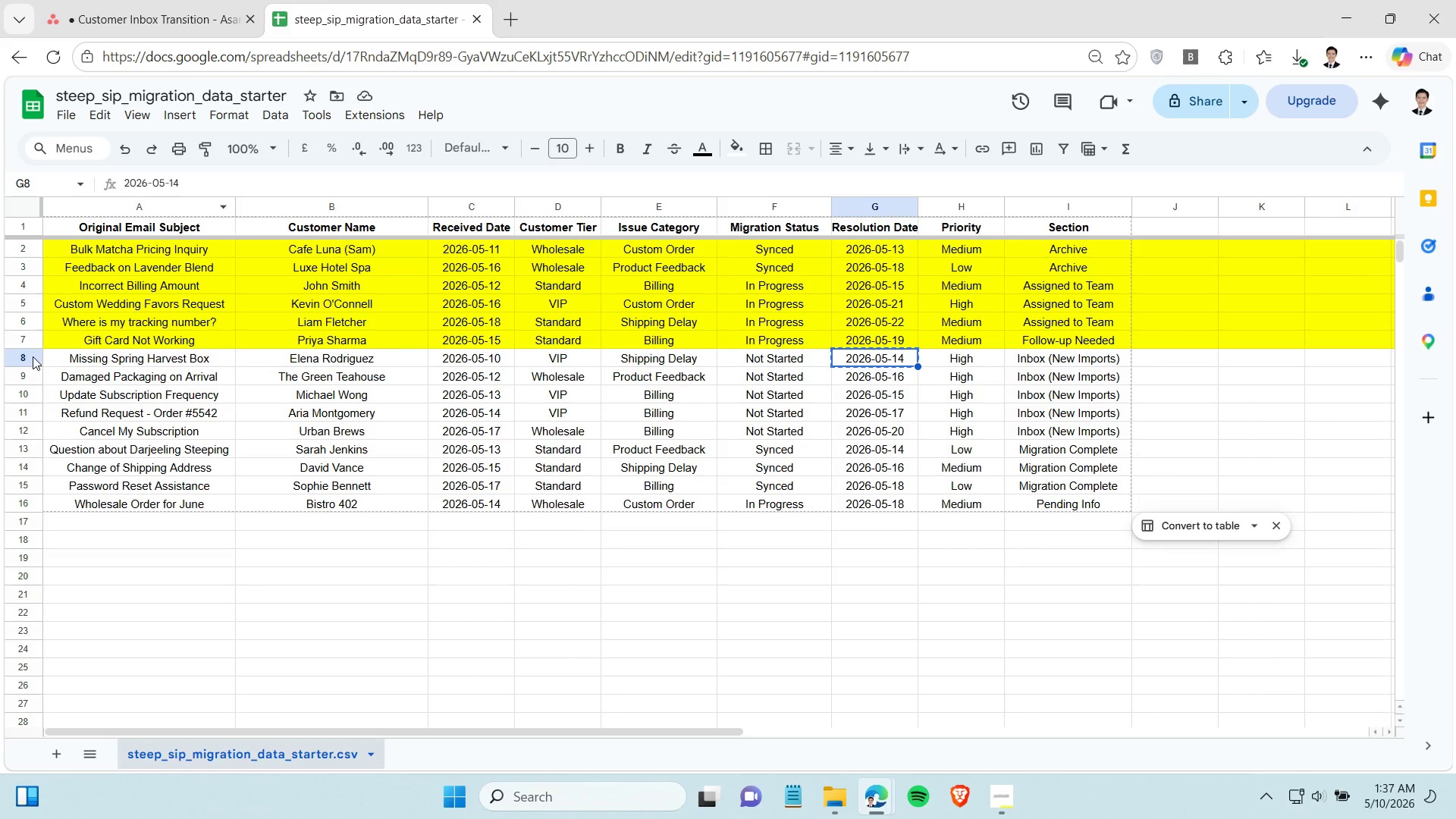 
left_click([32, 356])
 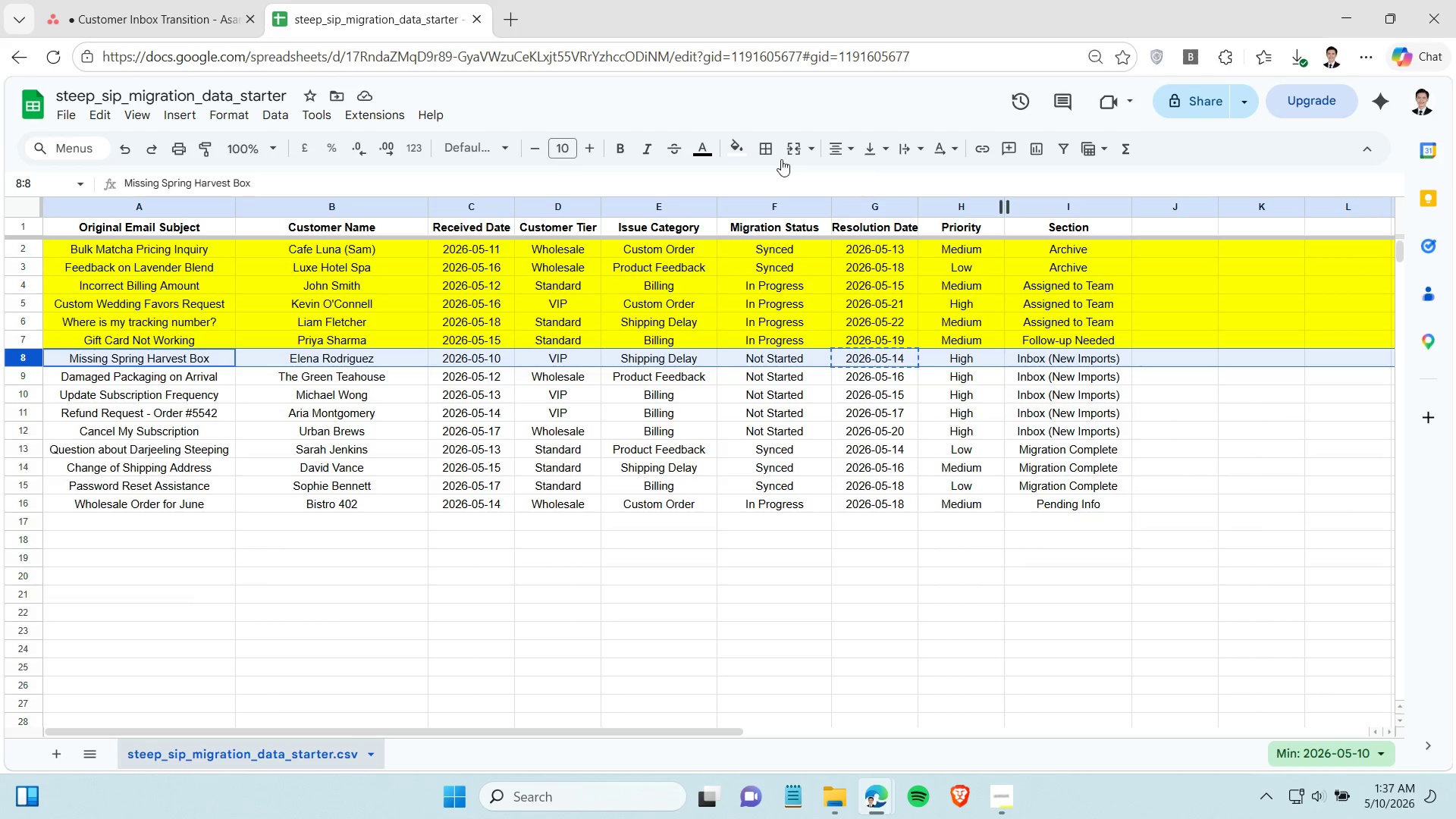 
left_click([742, 152])
 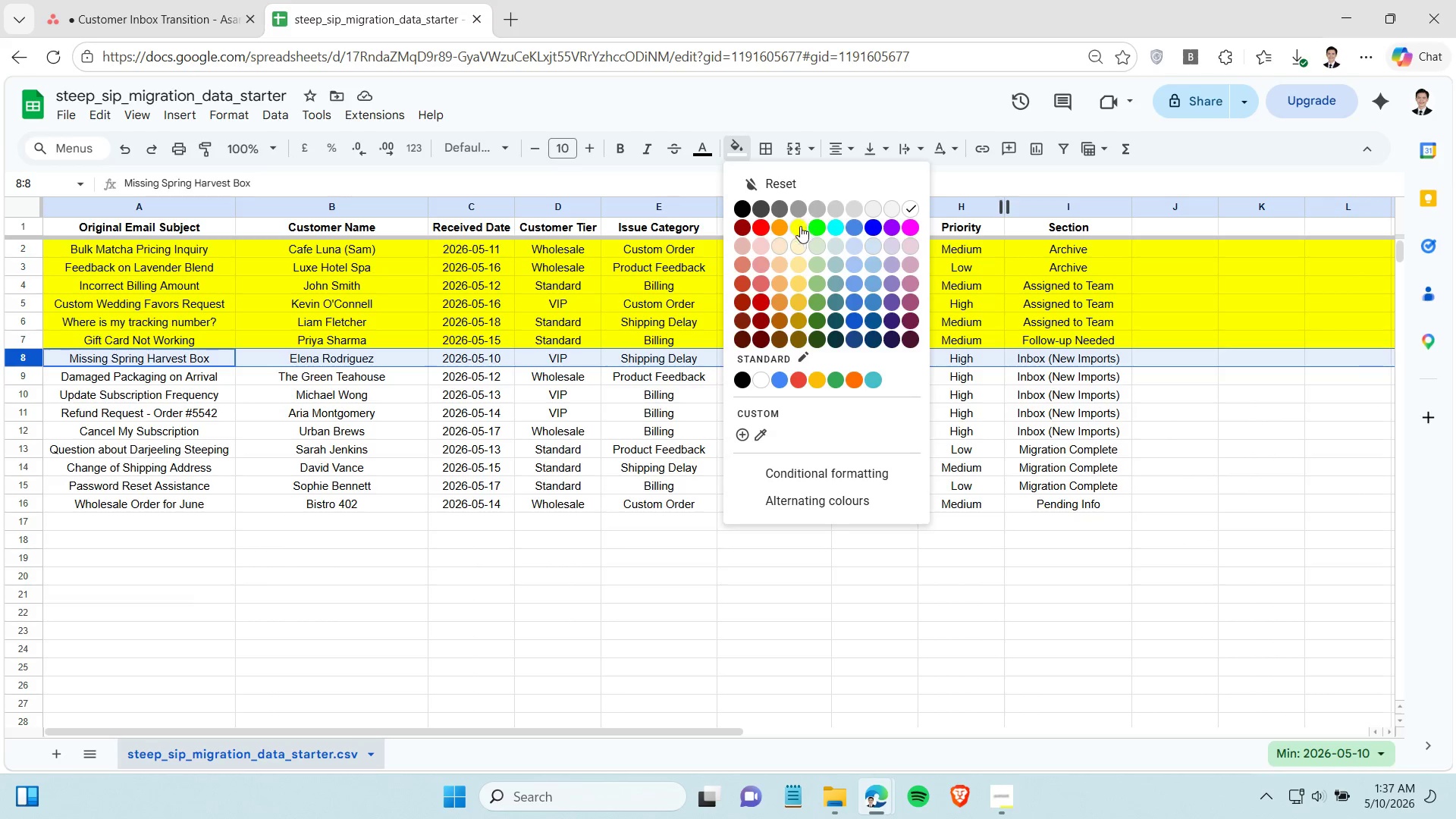 
left_click([800, 226])
 